 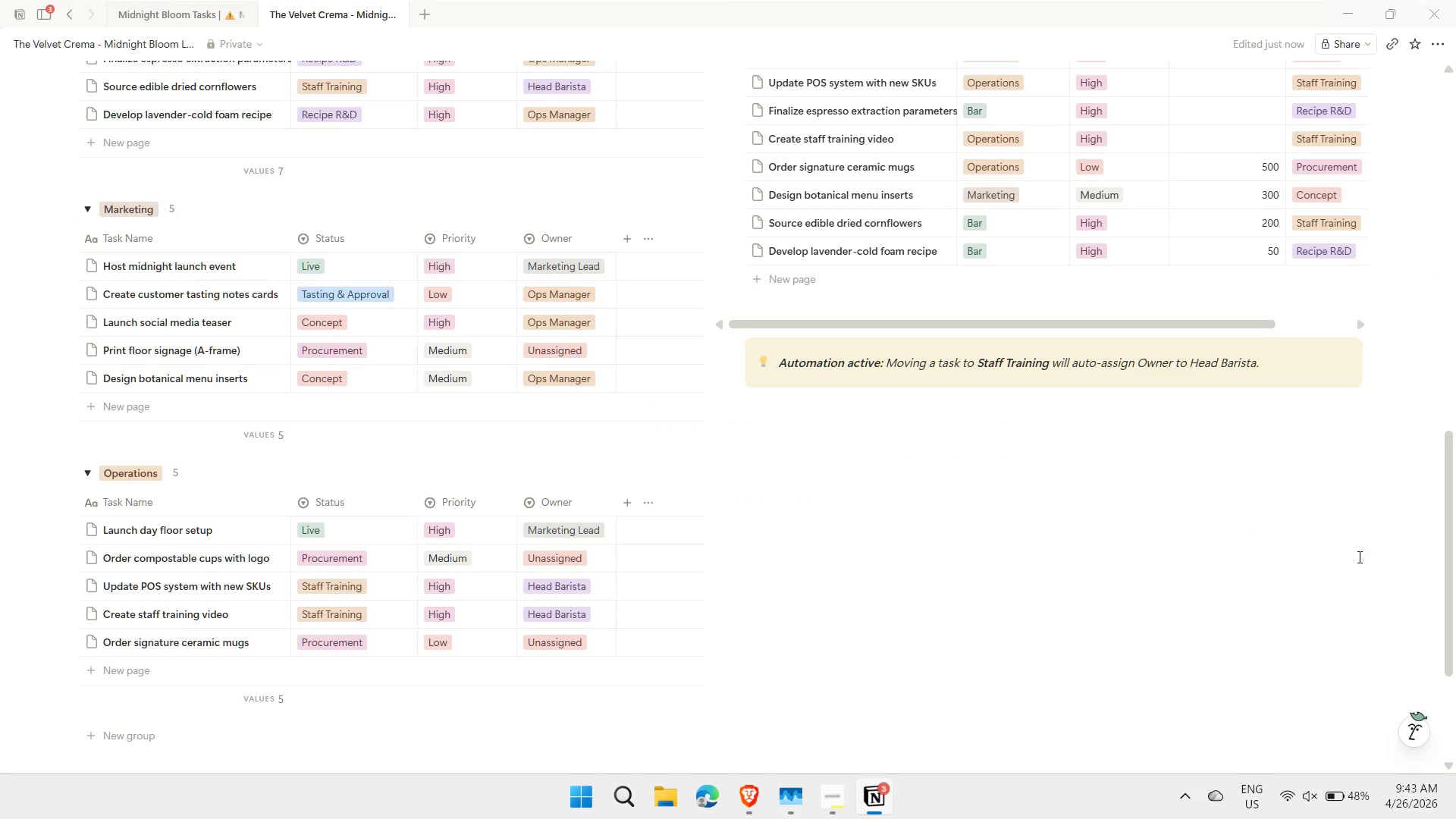 
left_click_drag(start_coordinate=[1448, 576], to_coordinate=[1454, 257])
 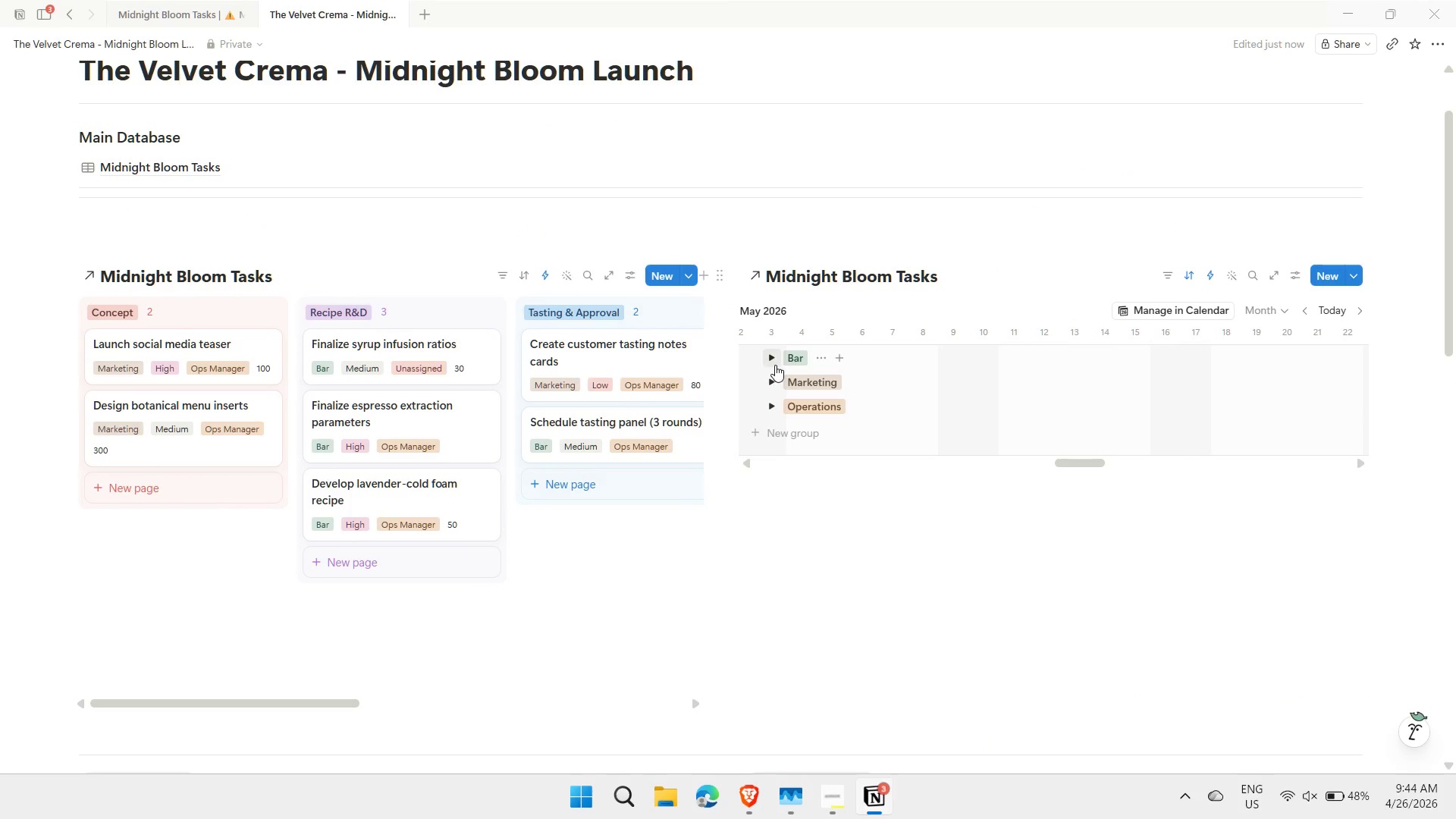 
left_click([768, 359])
 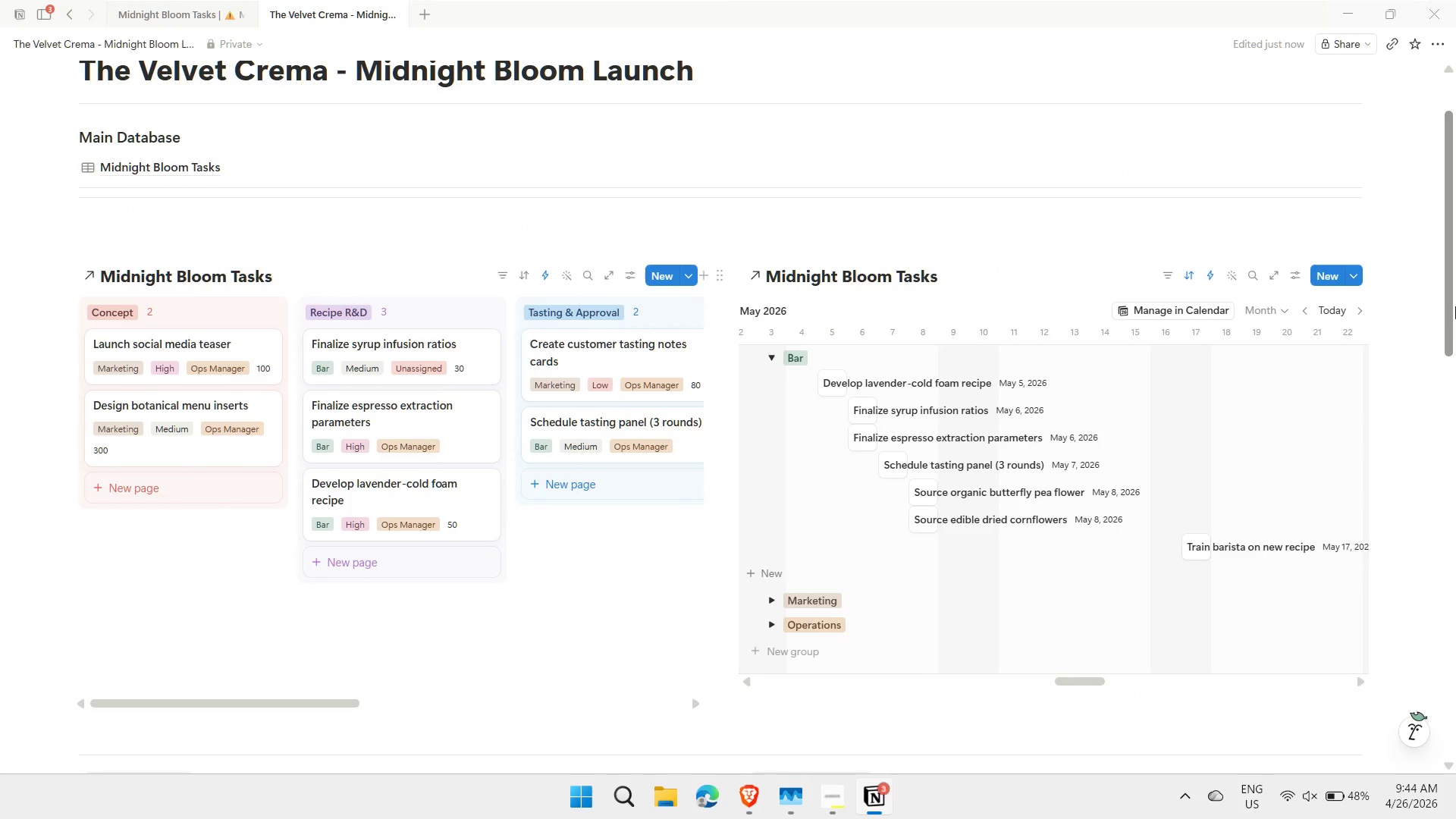 
left_click_drag(start_coordinate=[1453, 295], to_coordinate=[1451, 417])
 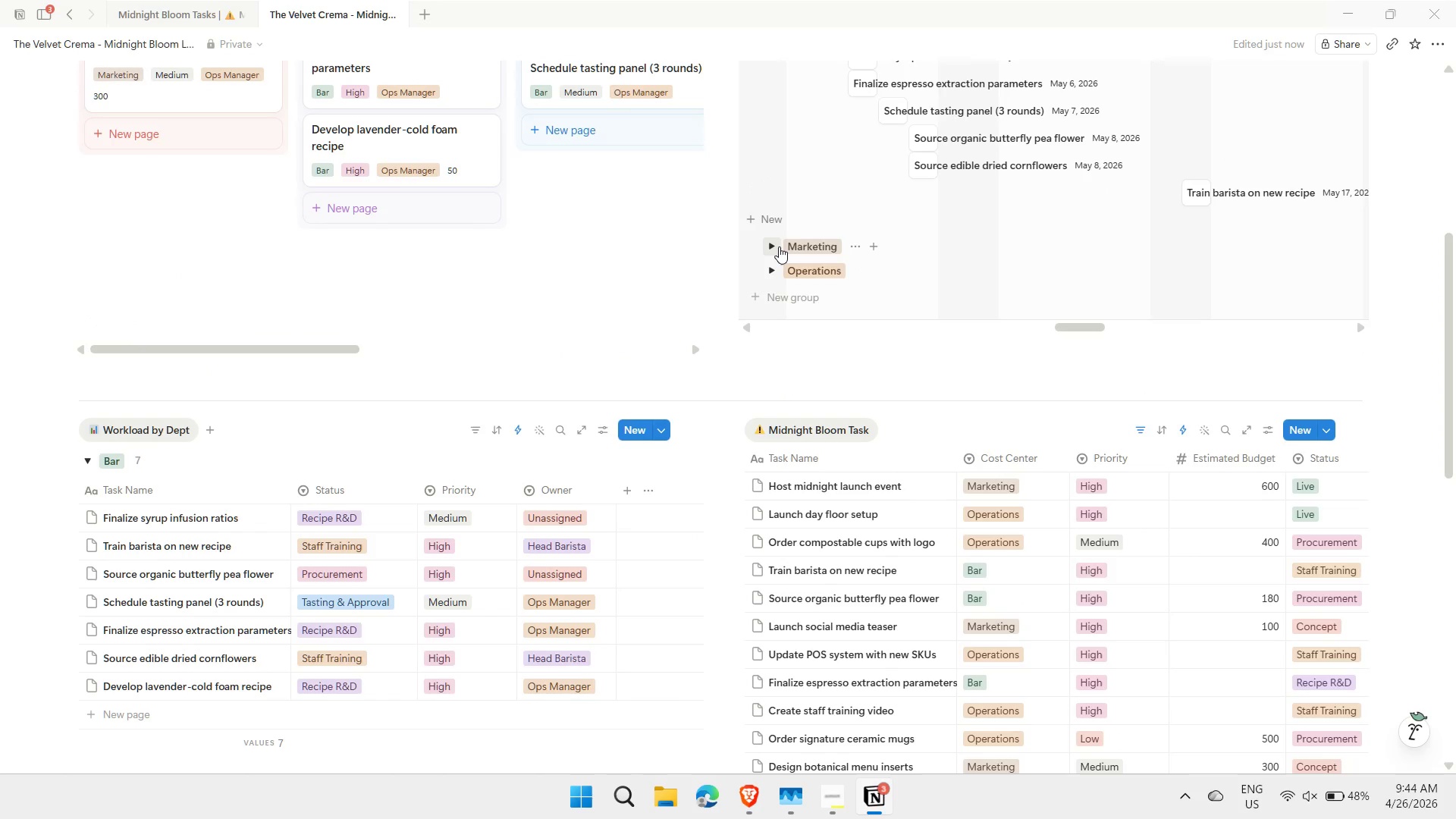 
left_click([771, 246])
 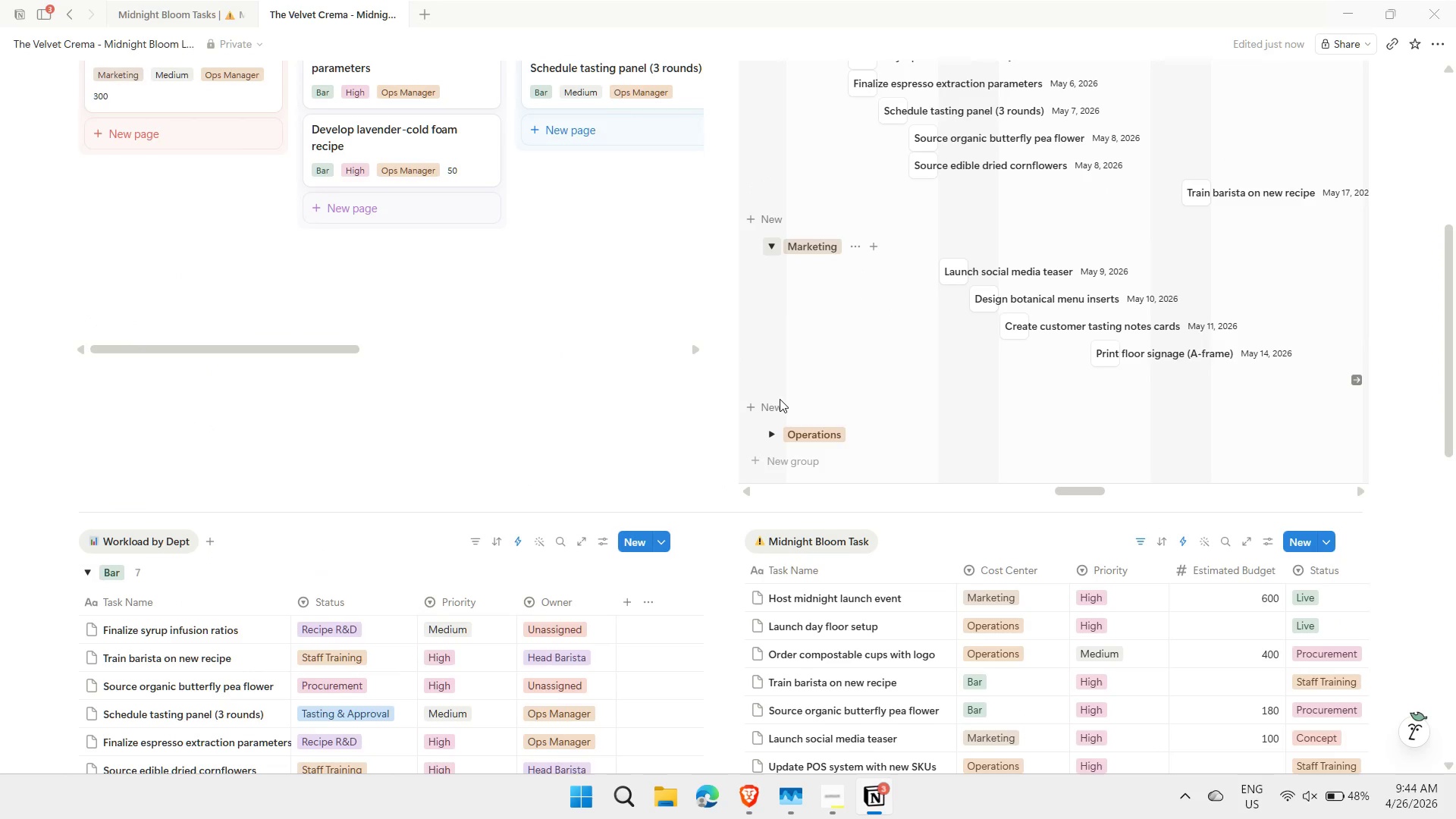 
left_click([768, 435])
 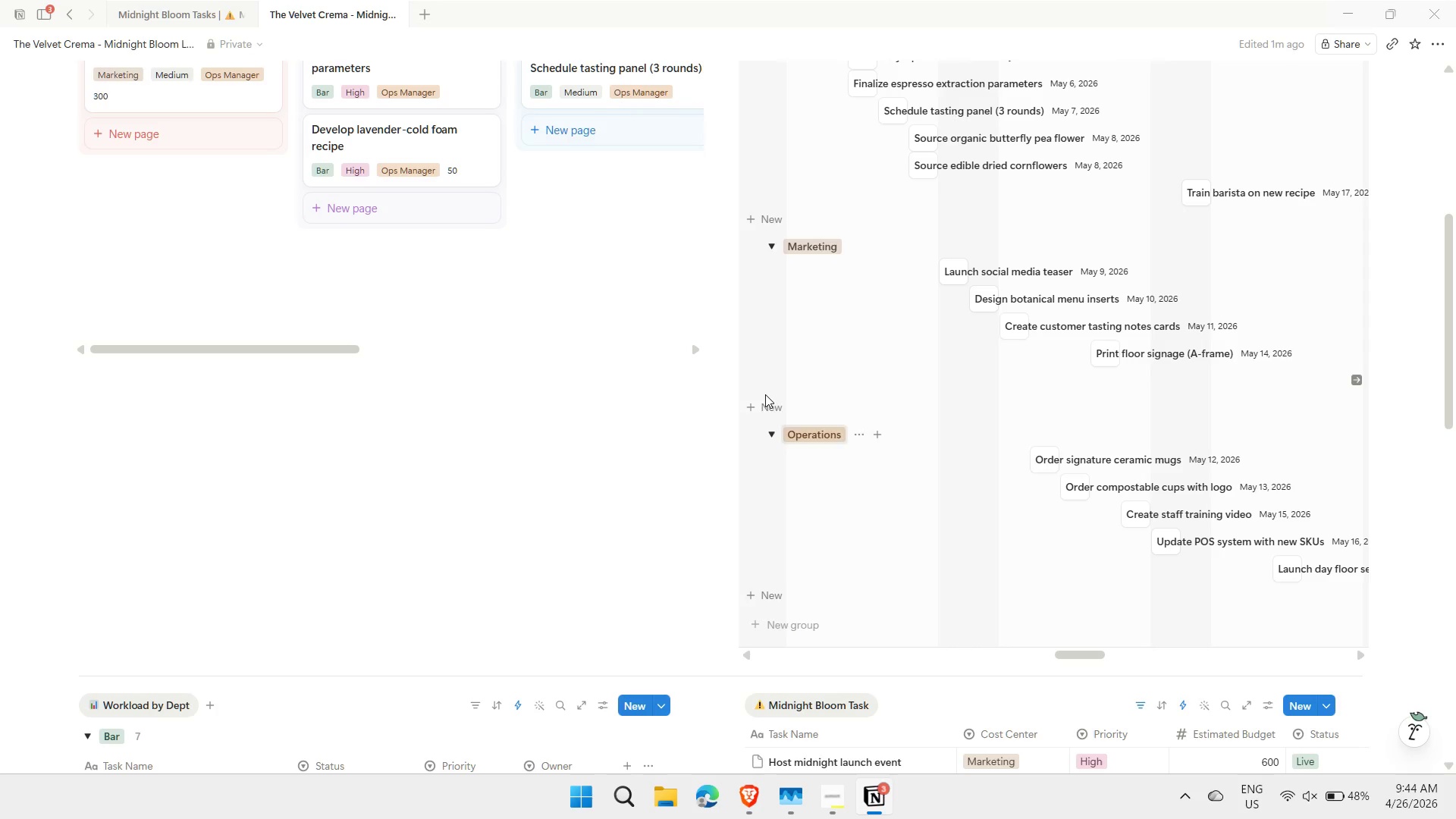 
left_click([770, 435])
 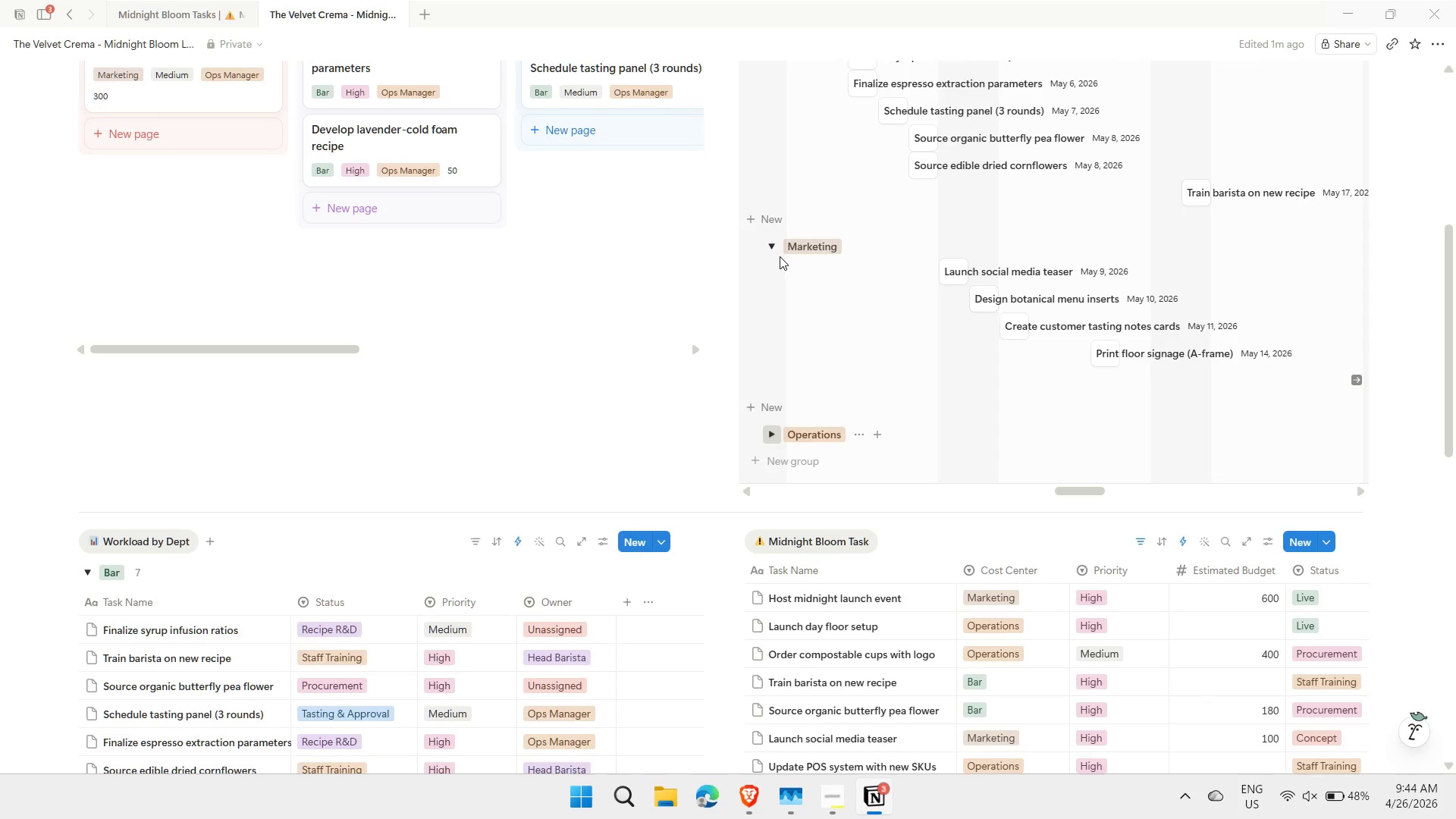 
left_click([770, 246])
 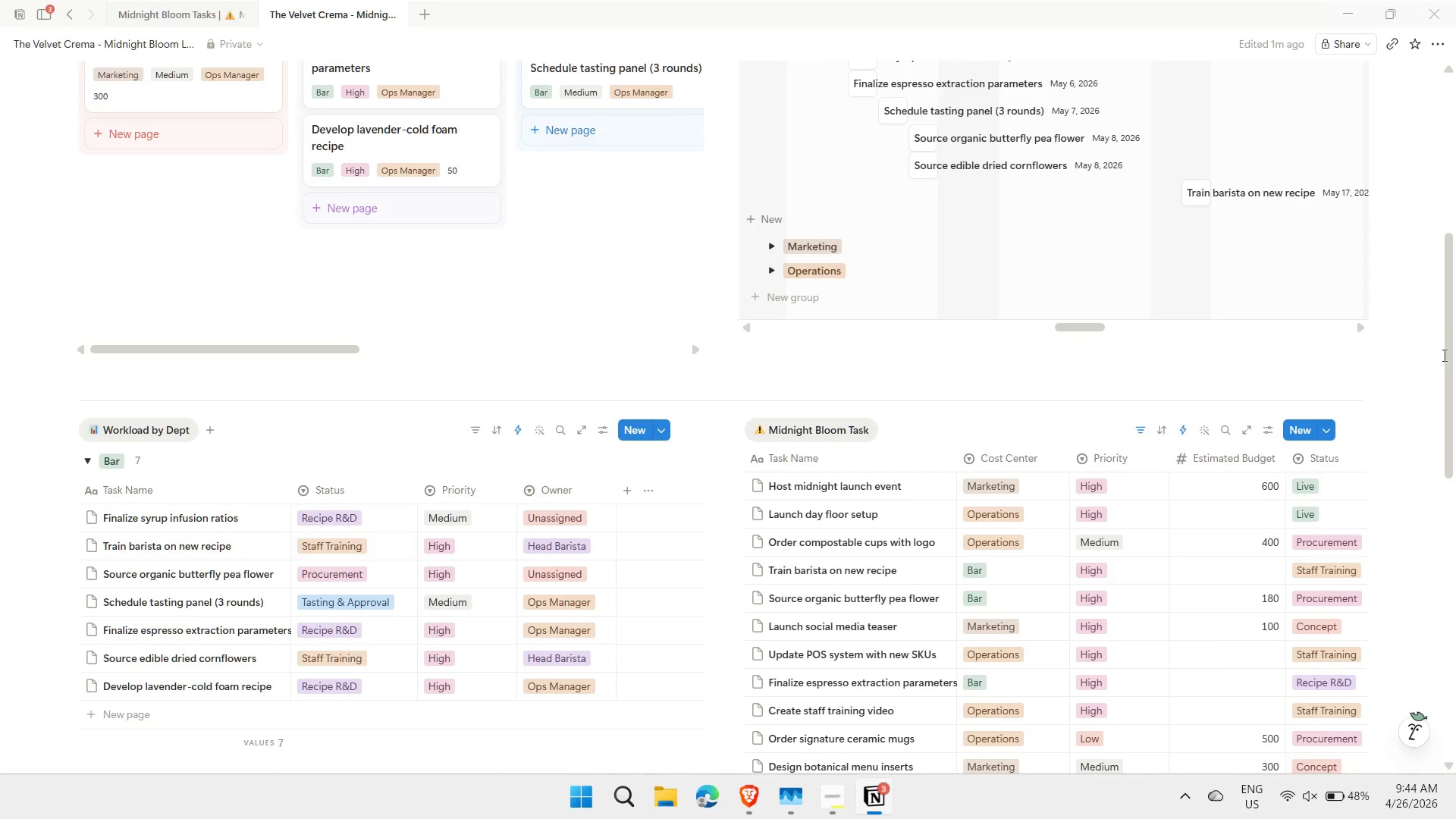 
left_click_drag(start_coordinate=[1451, 369], to_coordinate=[1455, 227])
 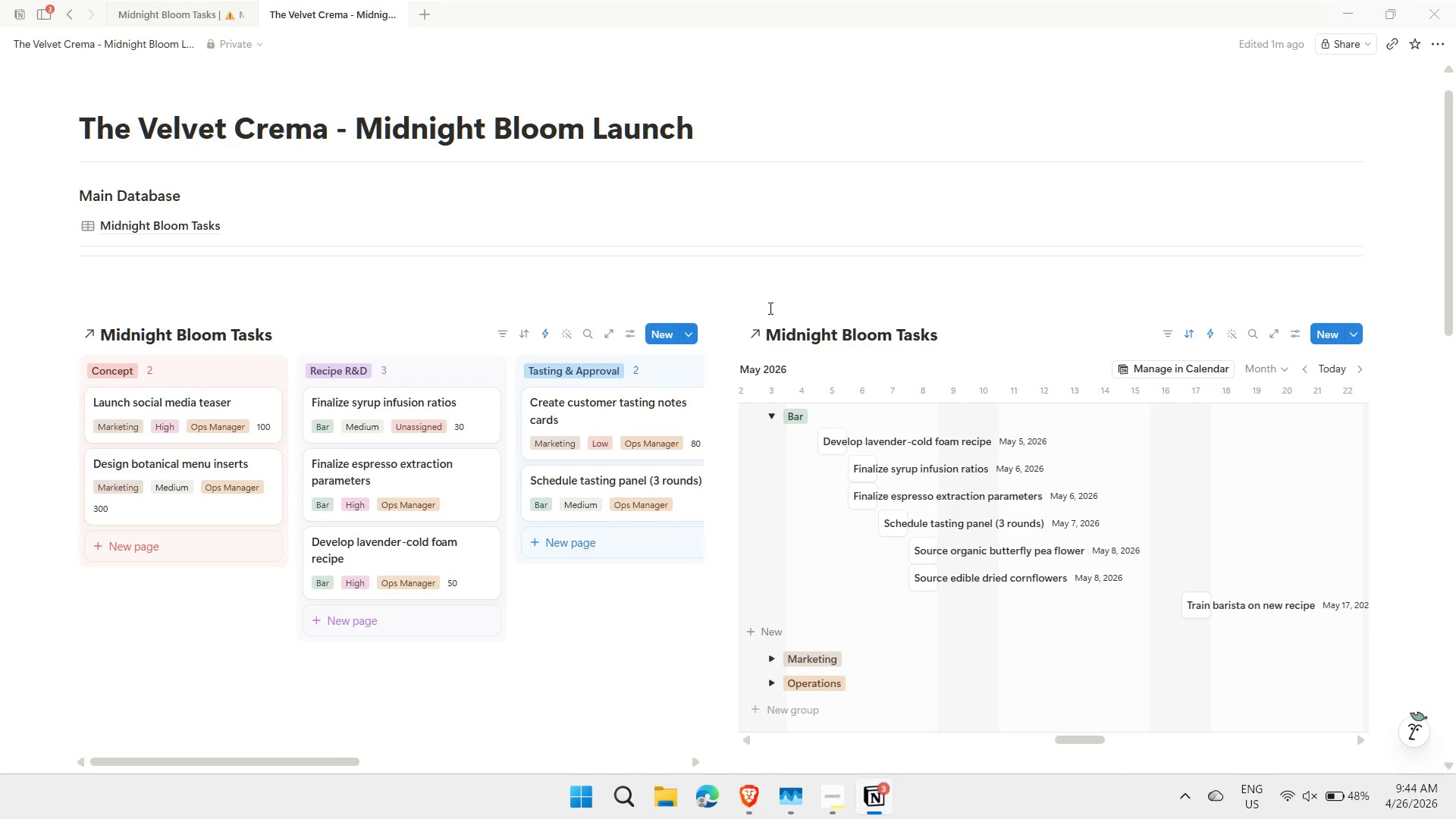 
wait(7.55)
 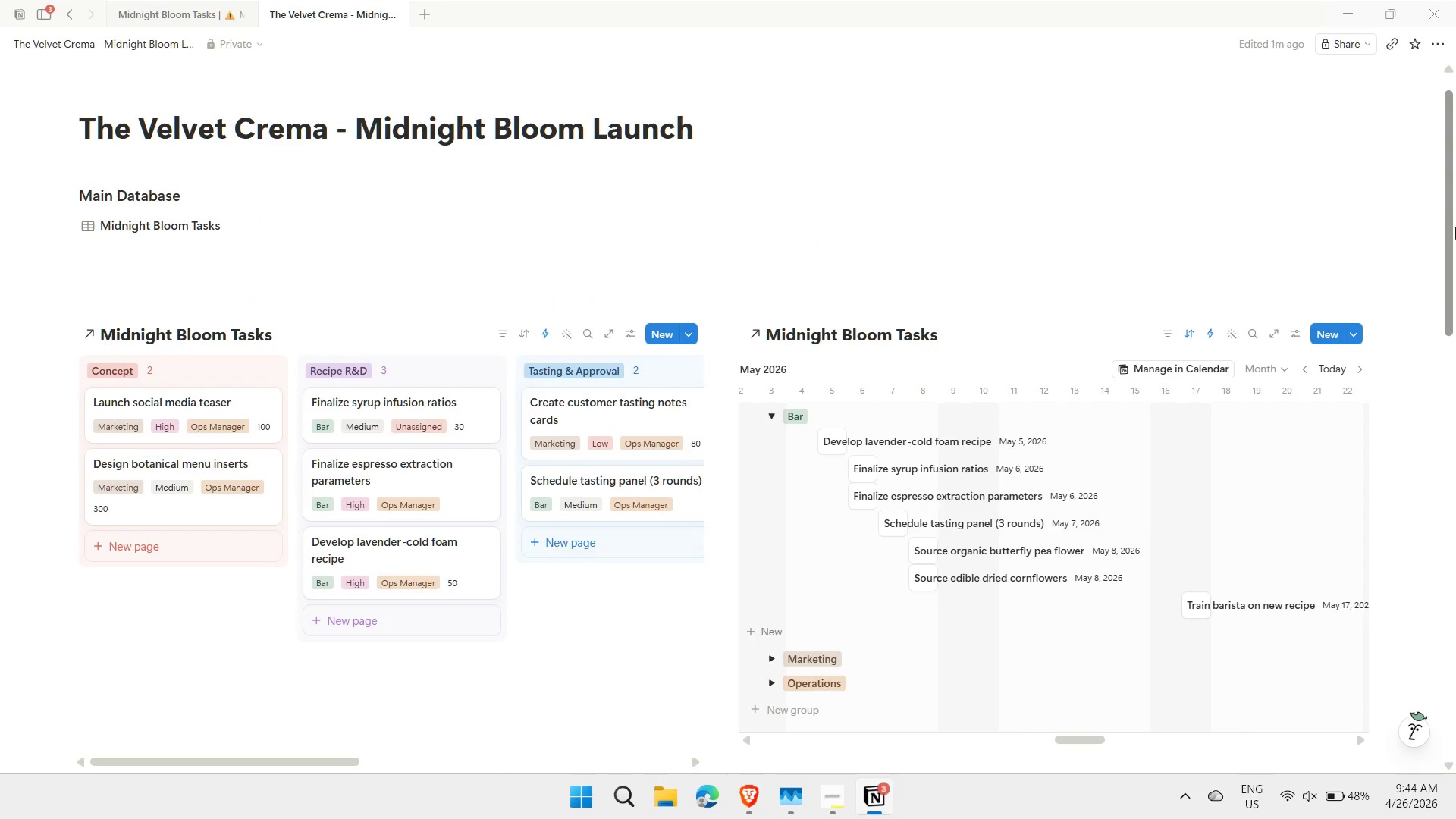 
left_click([306, 336])
 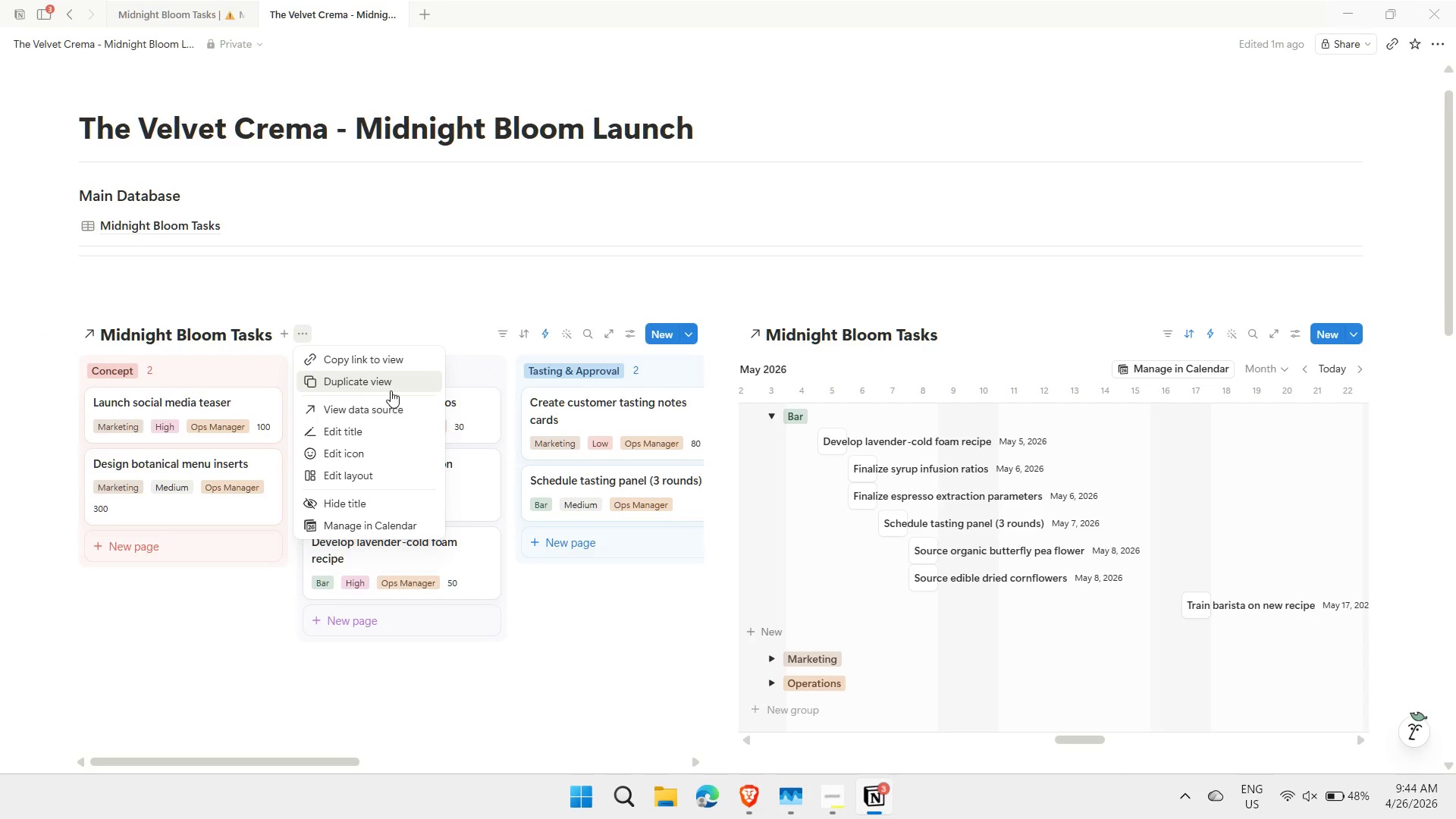 
left_click([347, 504])
 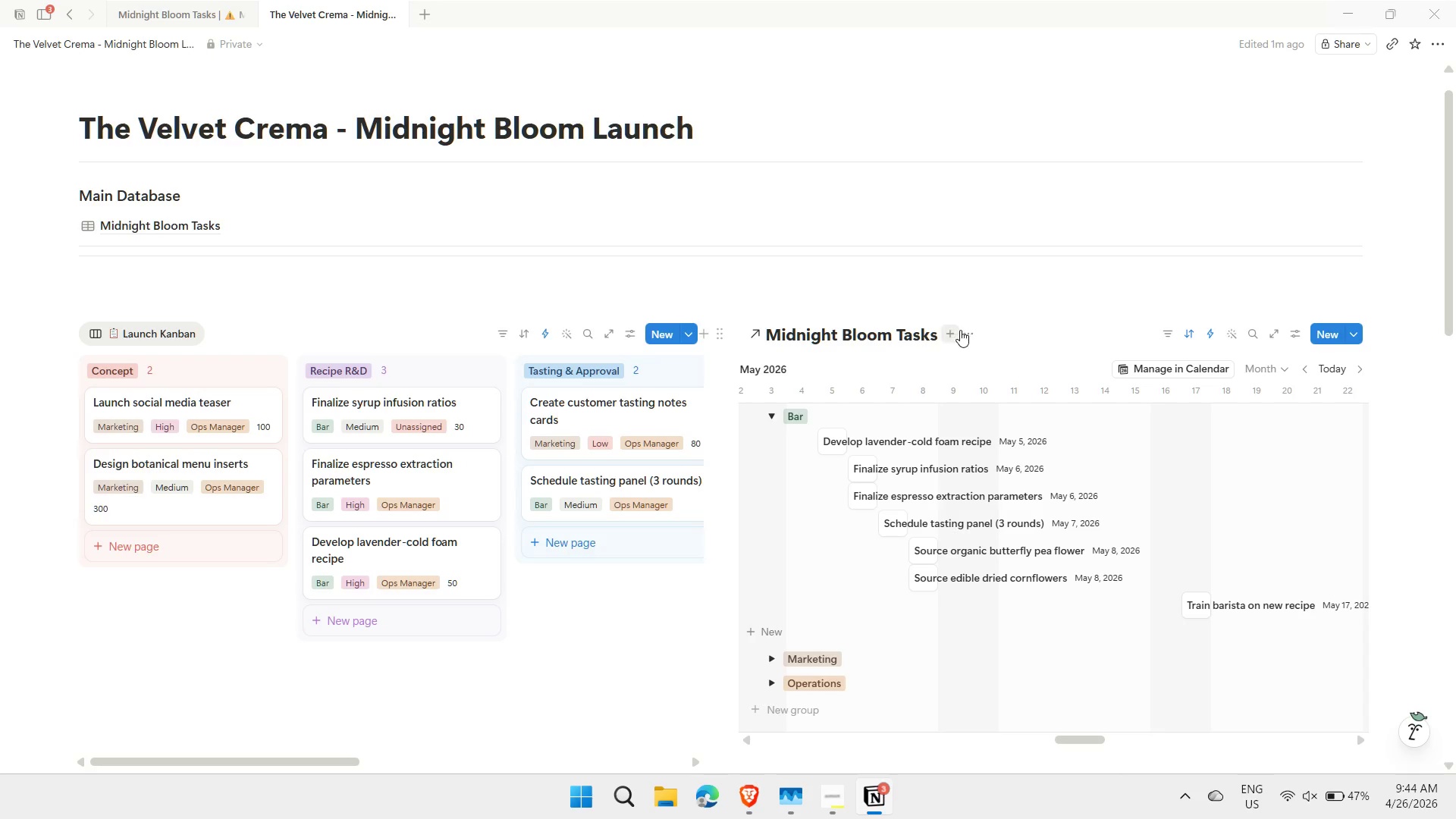 
left_click([970, 338])
 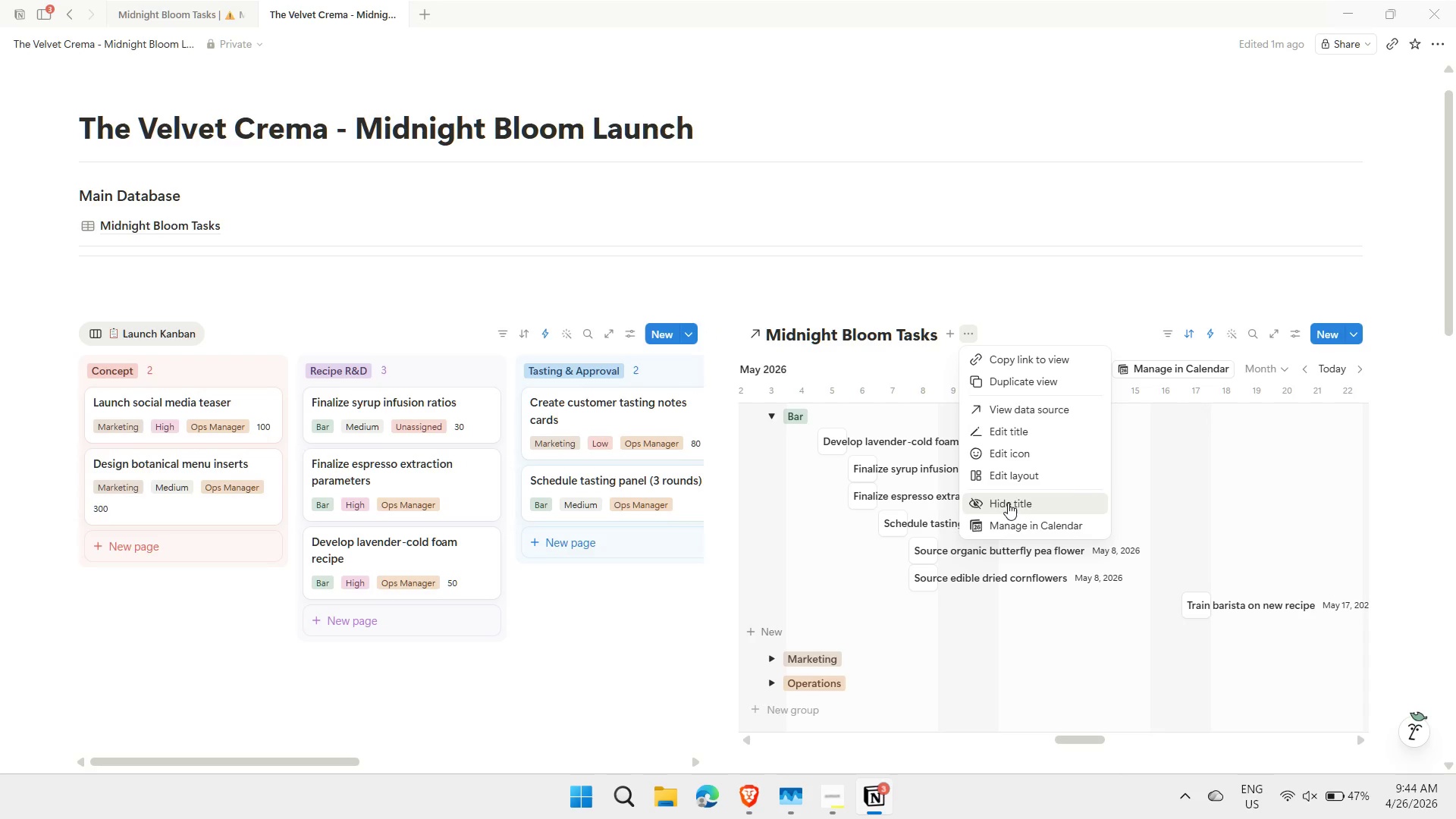 
left_click([1014, 497])
 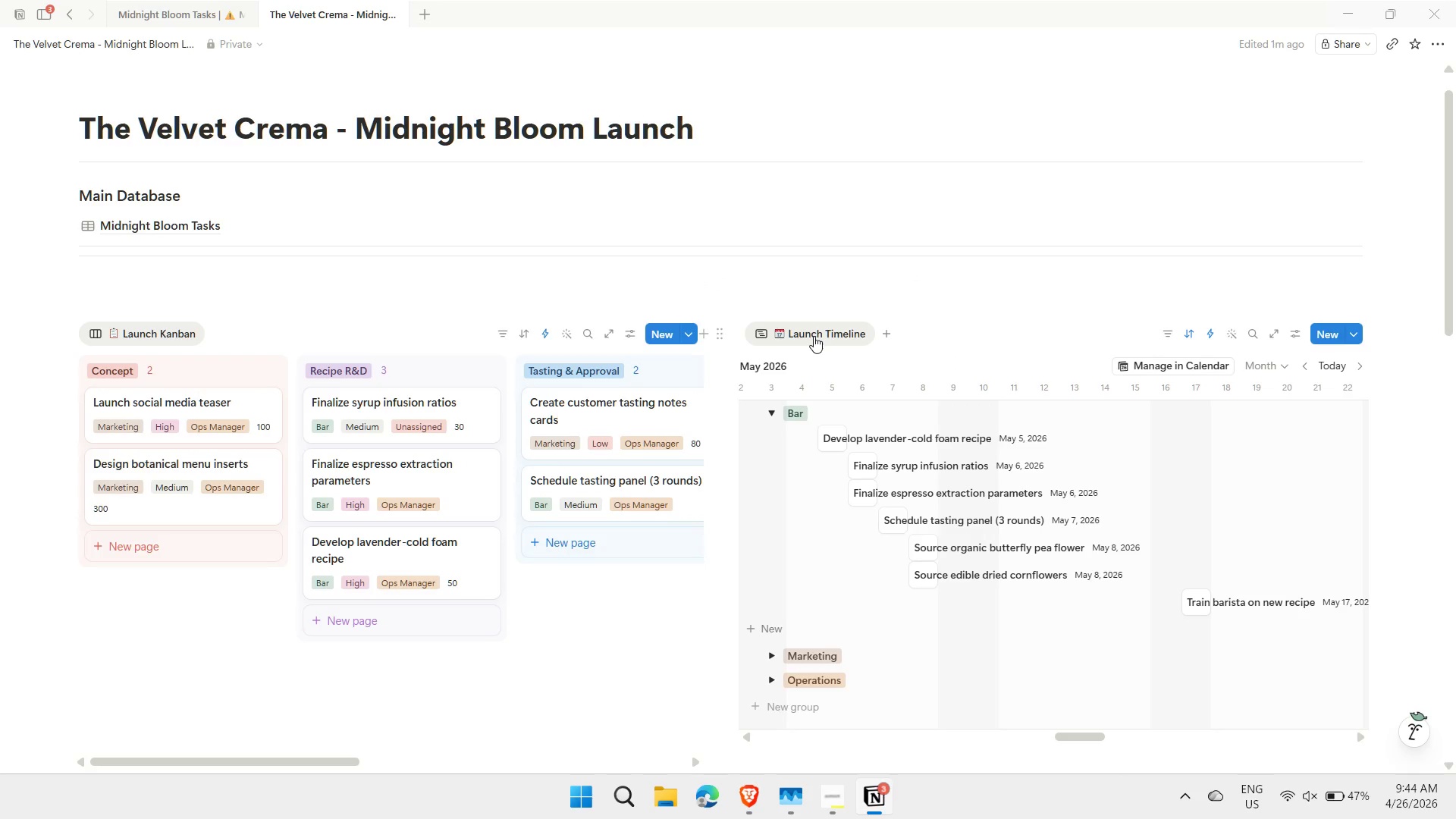 
right_click([814, 336])
 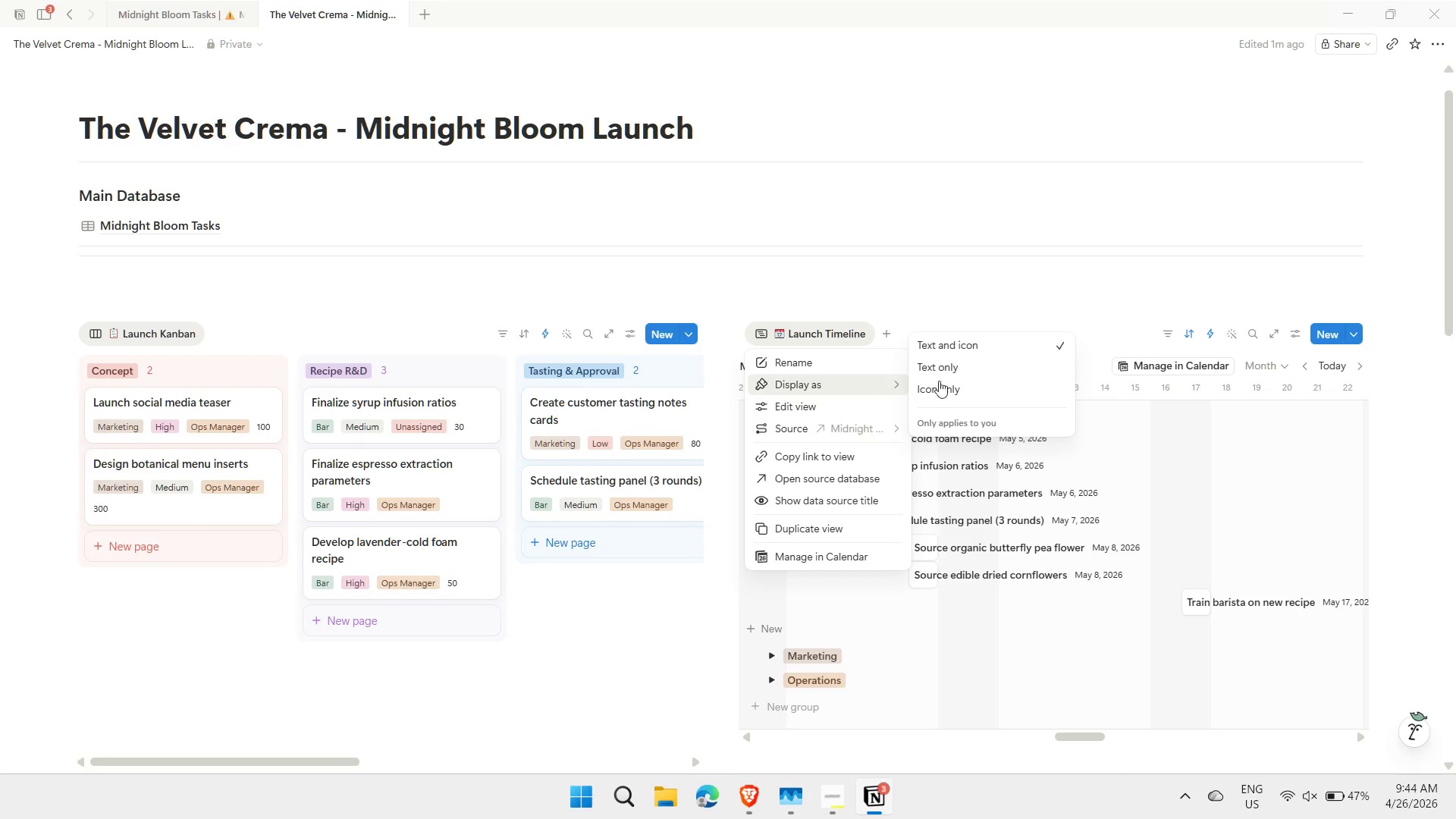 
left_click([953, 371])
 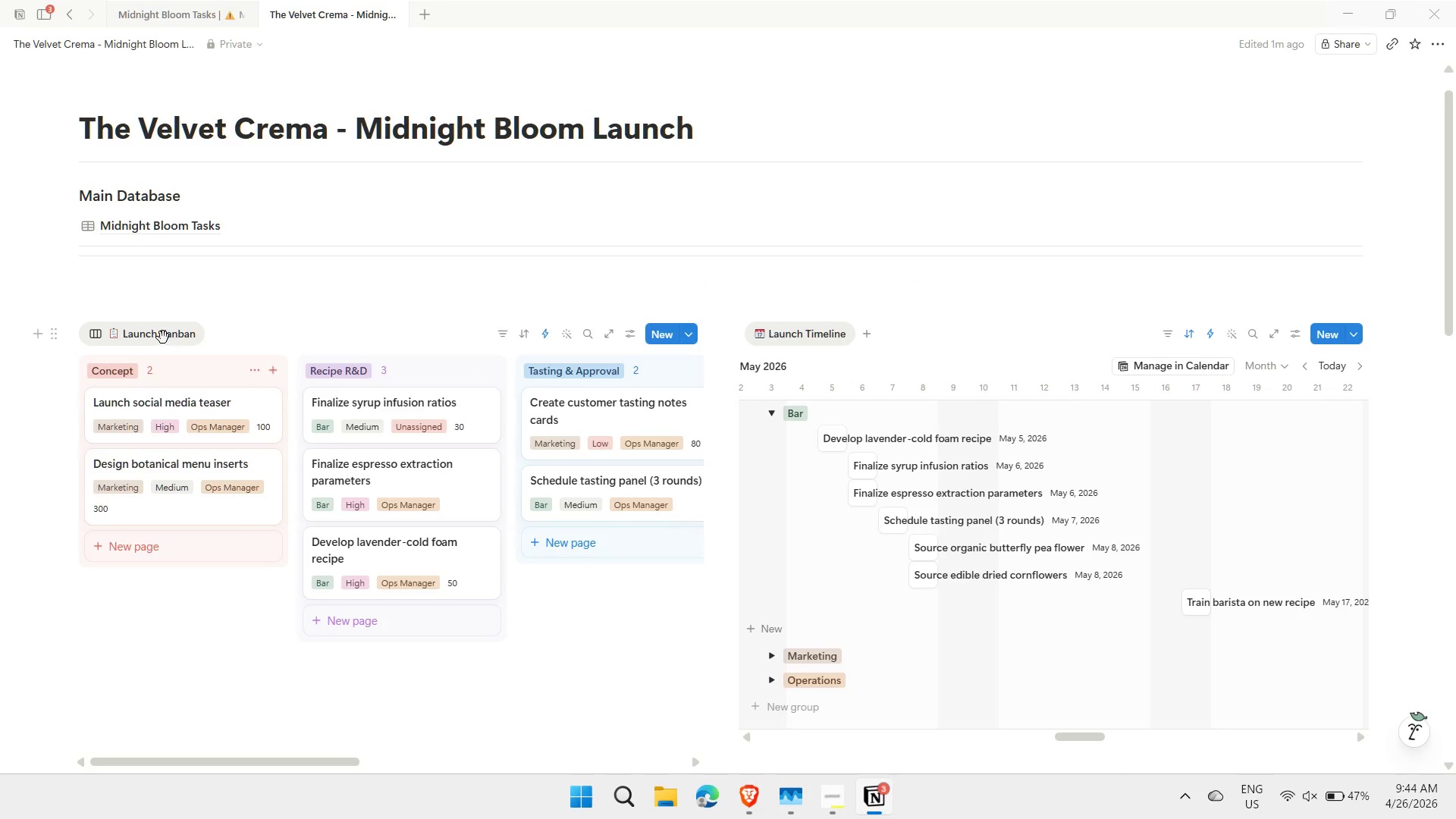 
right_click([163, 337])
 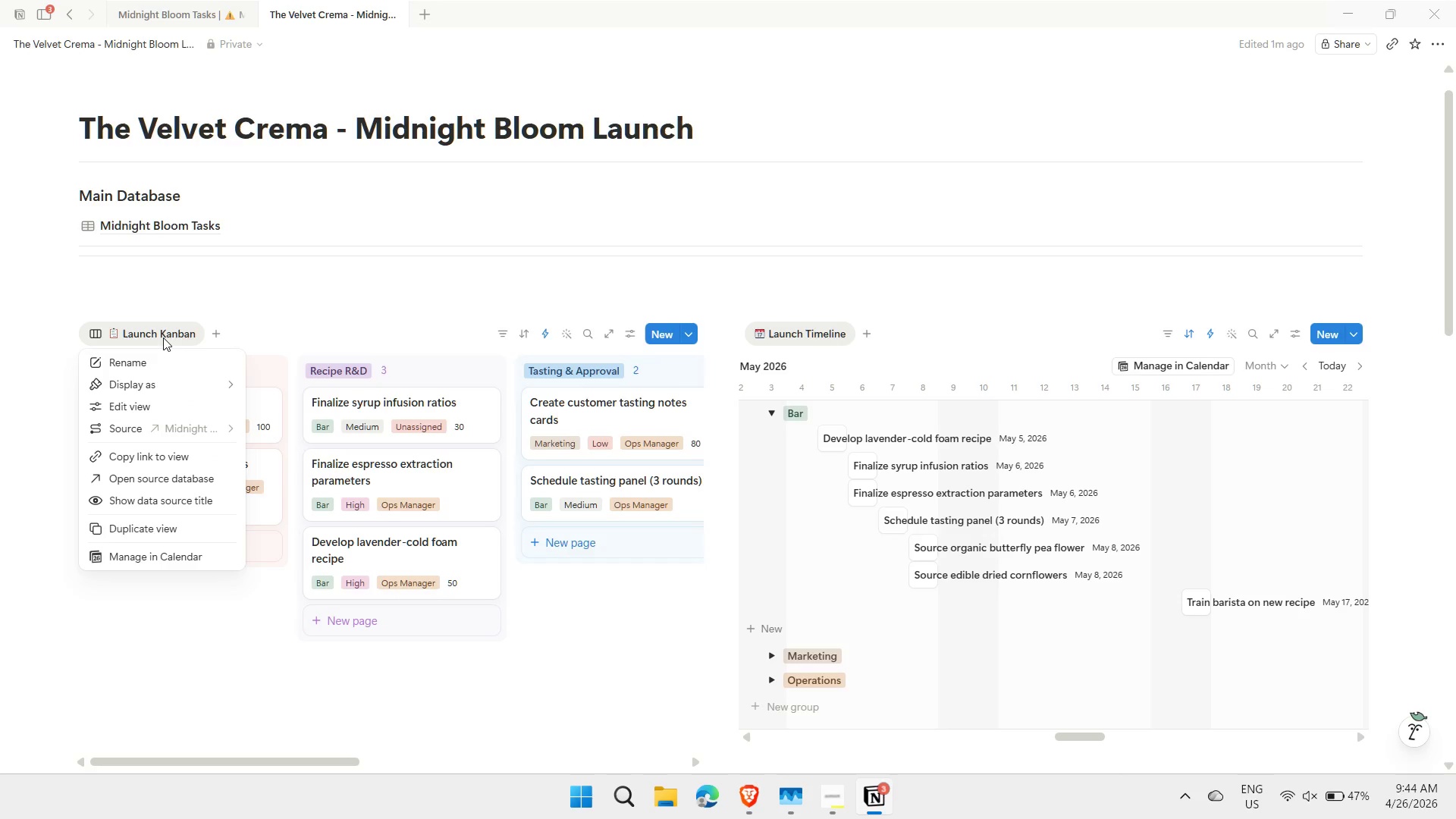 
mouse_move([200, 375])
 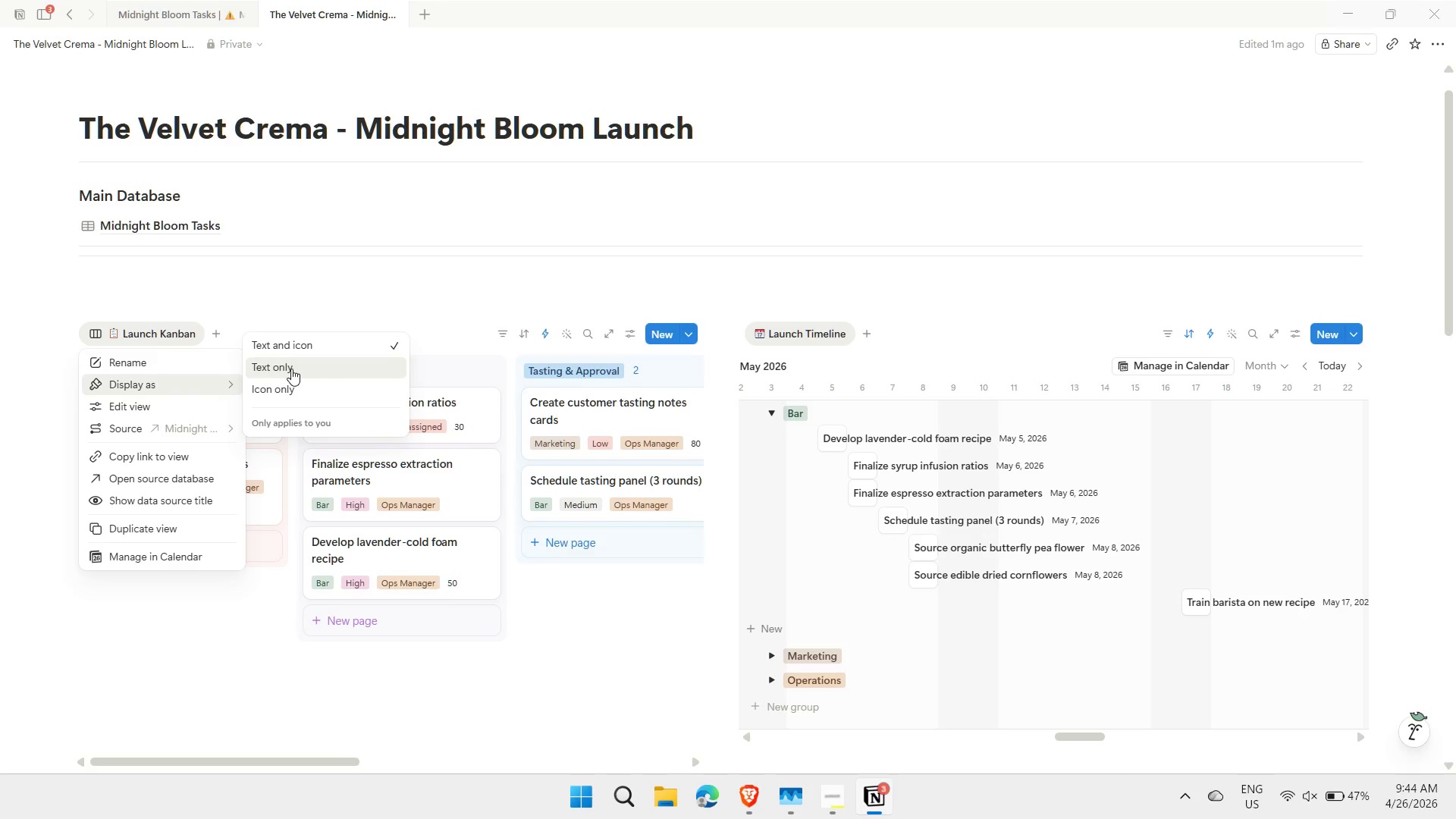 
left_click([291, 369])
 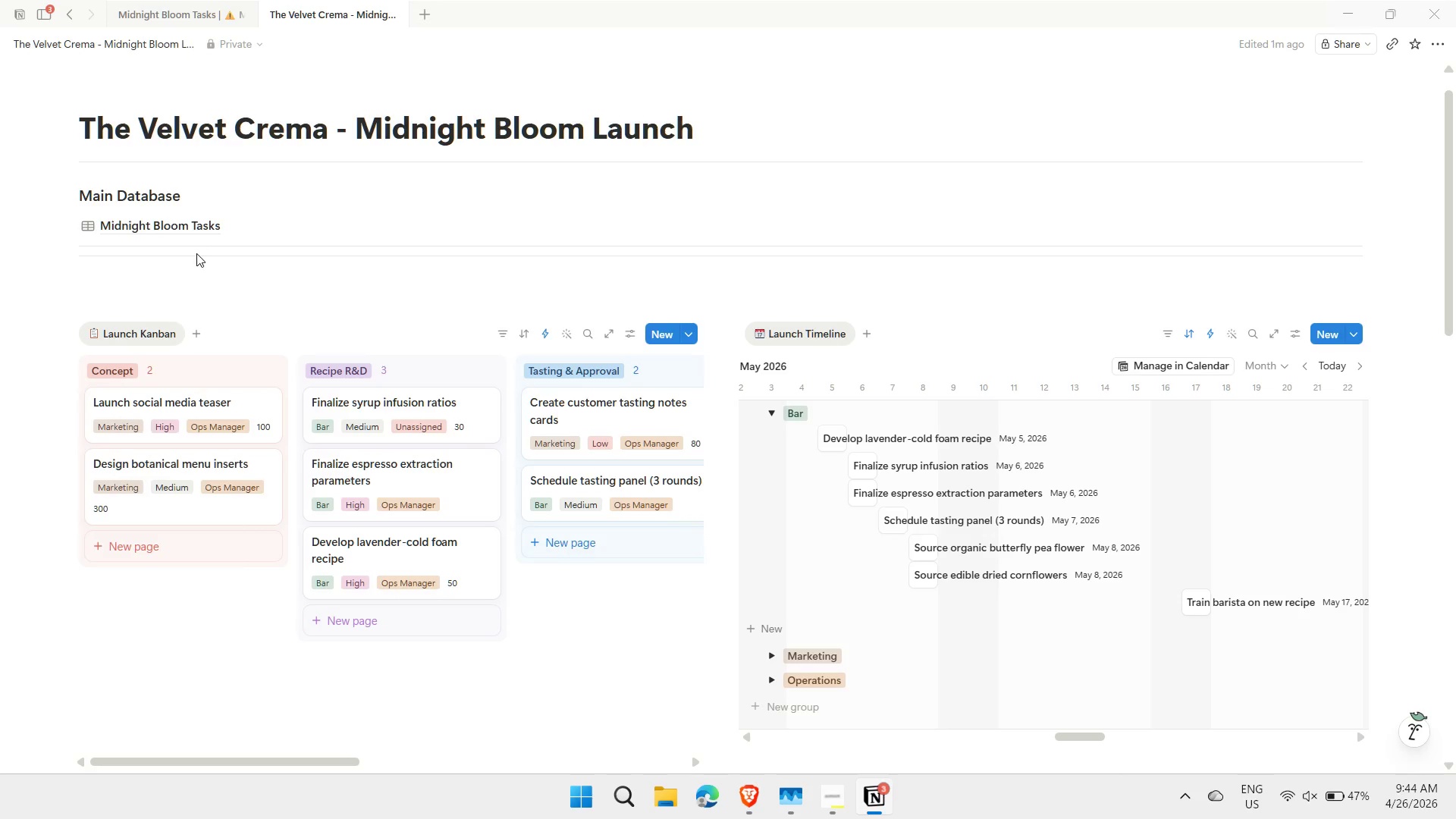 
left_click([152, 278])
 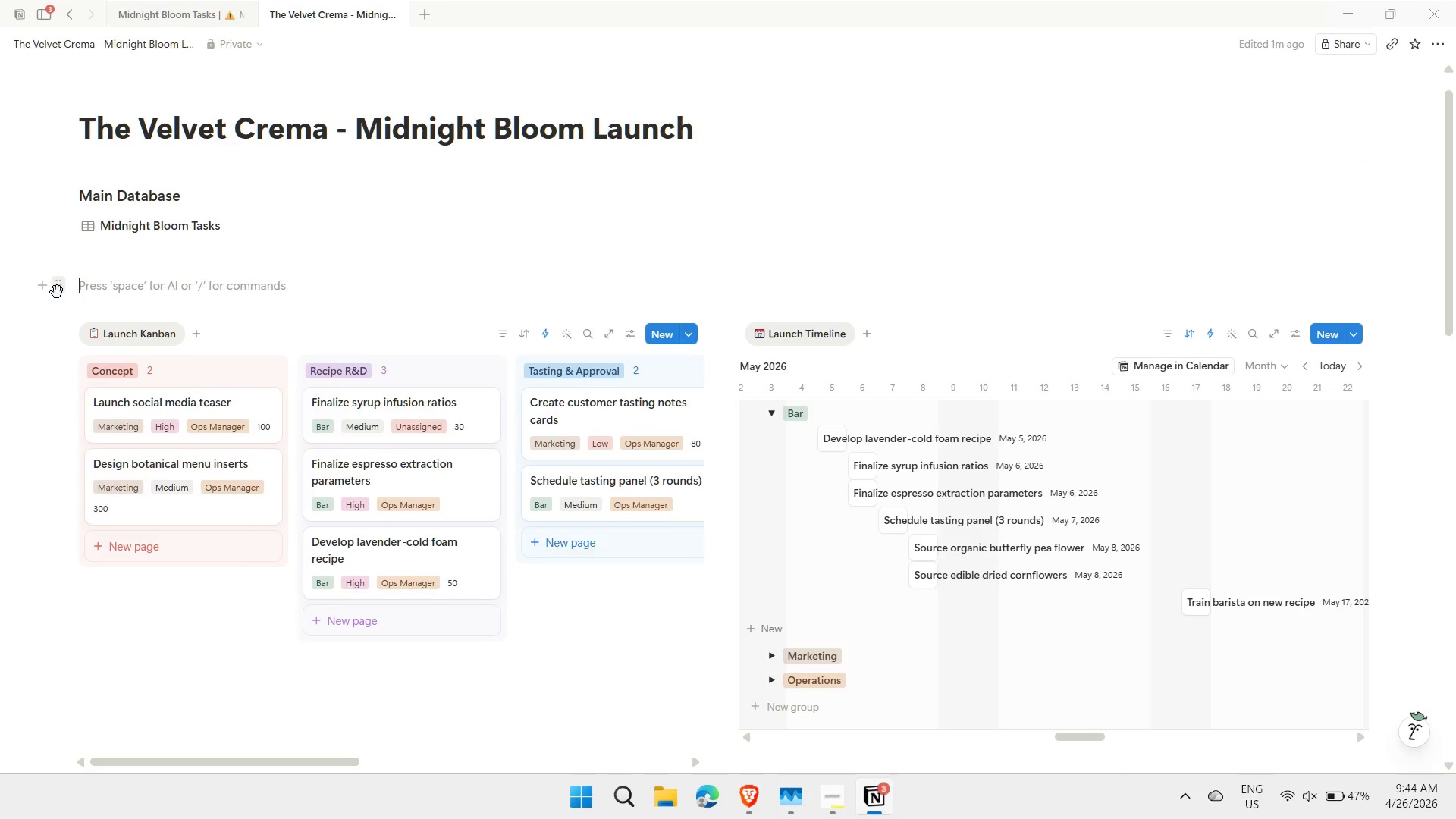 
right_click([55, 292])
 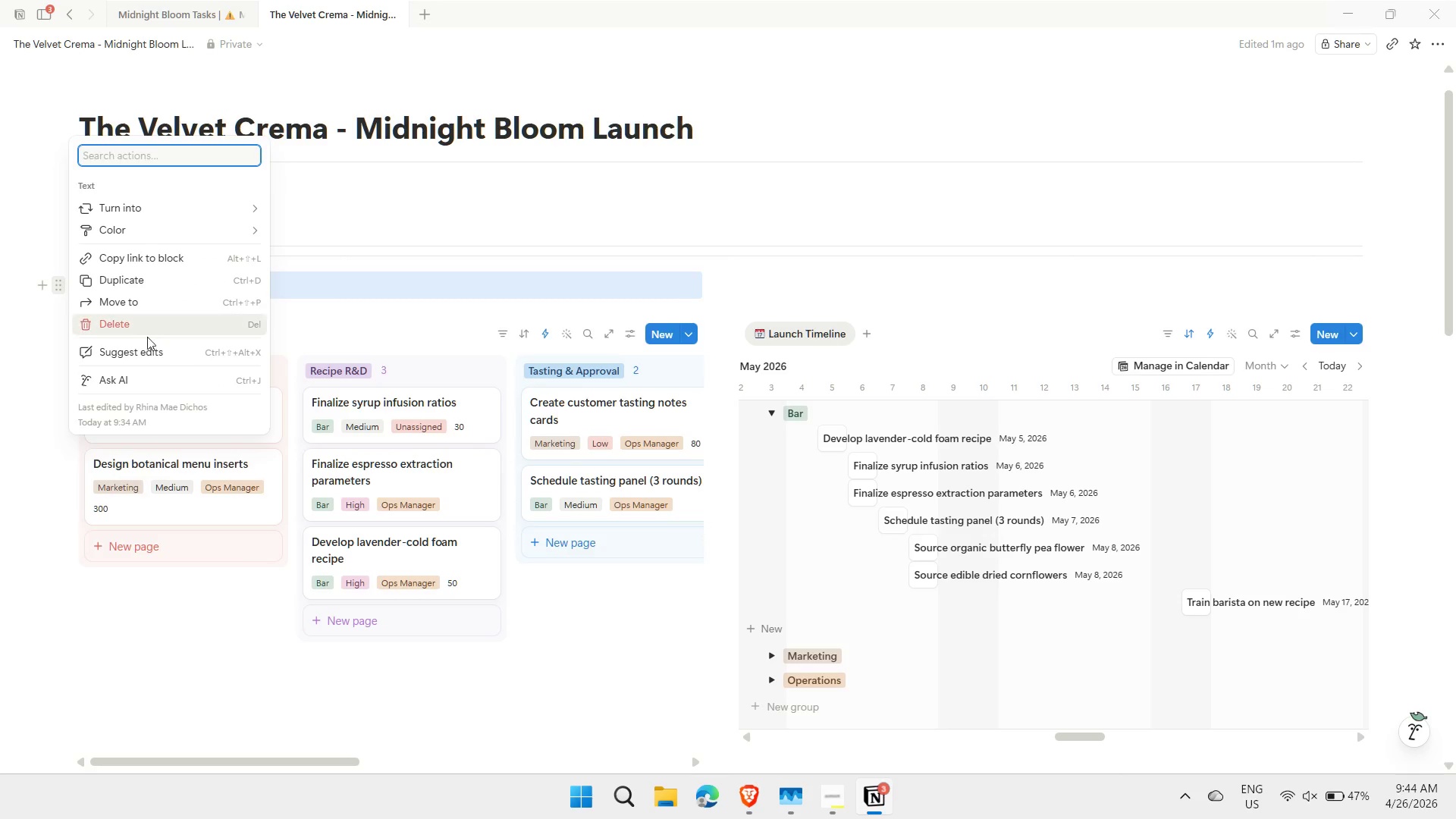 
left_click([143, 330])
 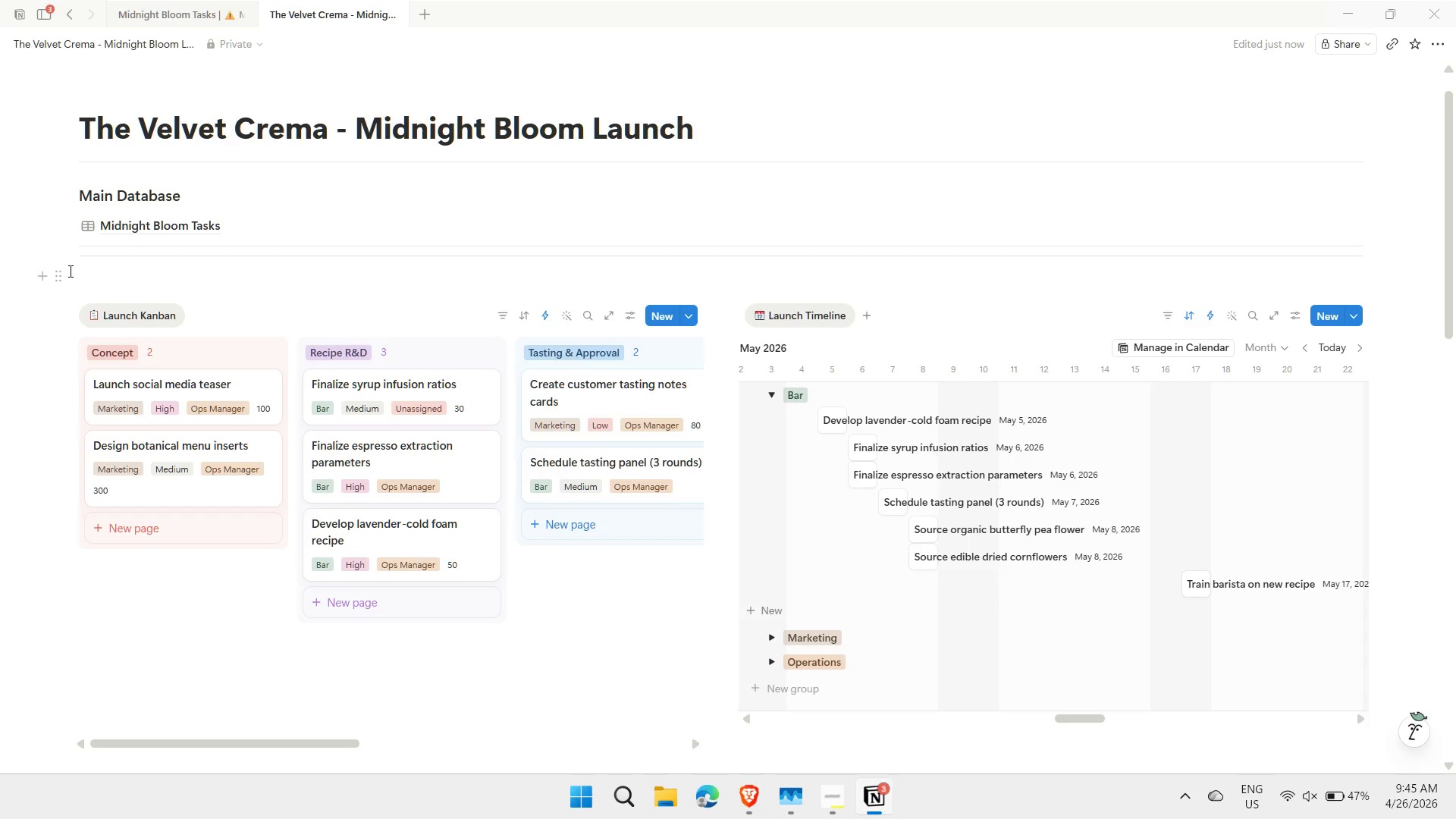 
left_click([58, 274])
 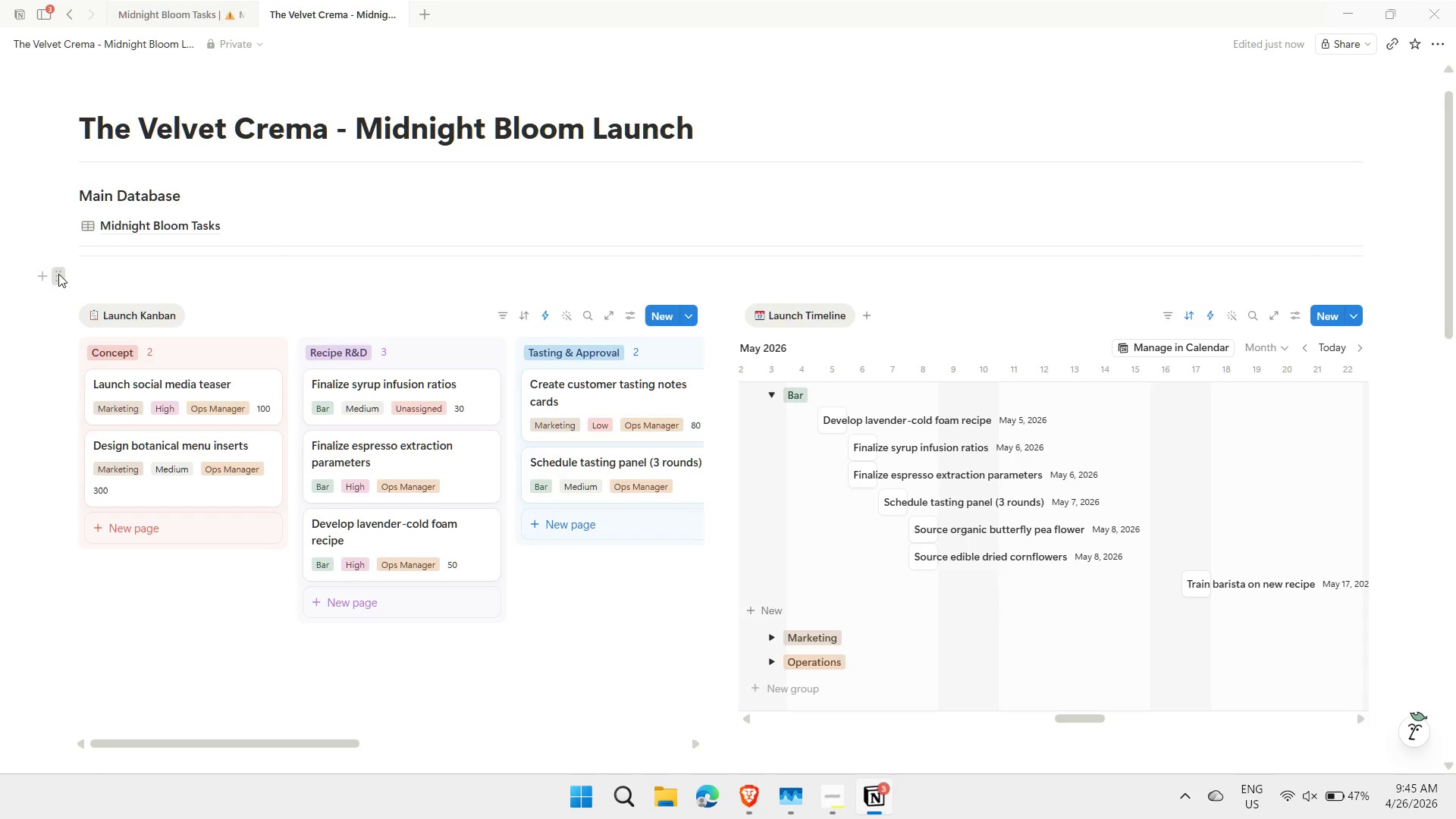 
right_click([58, 274])
 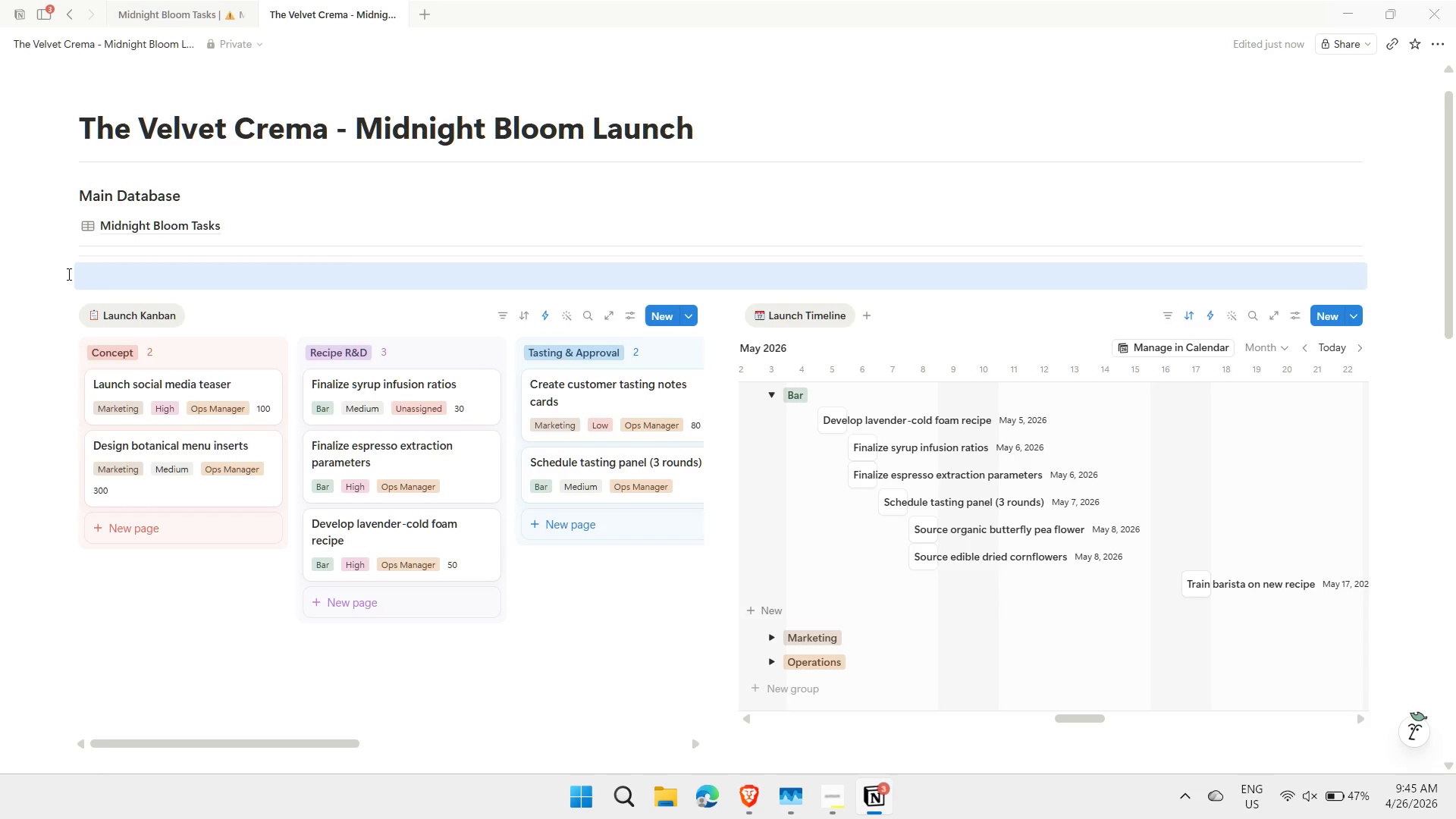 
left_click([57, 274])
 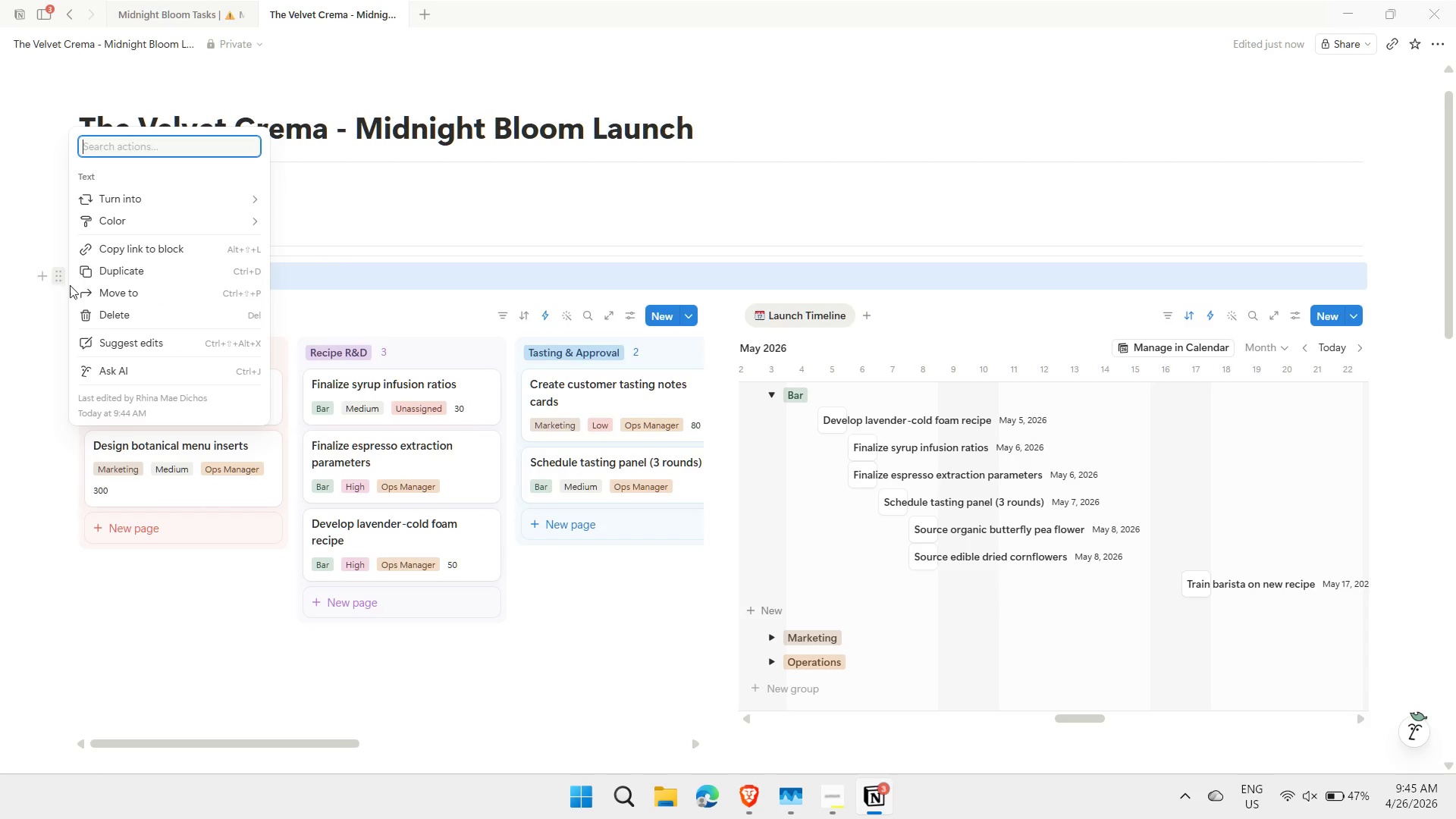 
left_click([102, 314])
 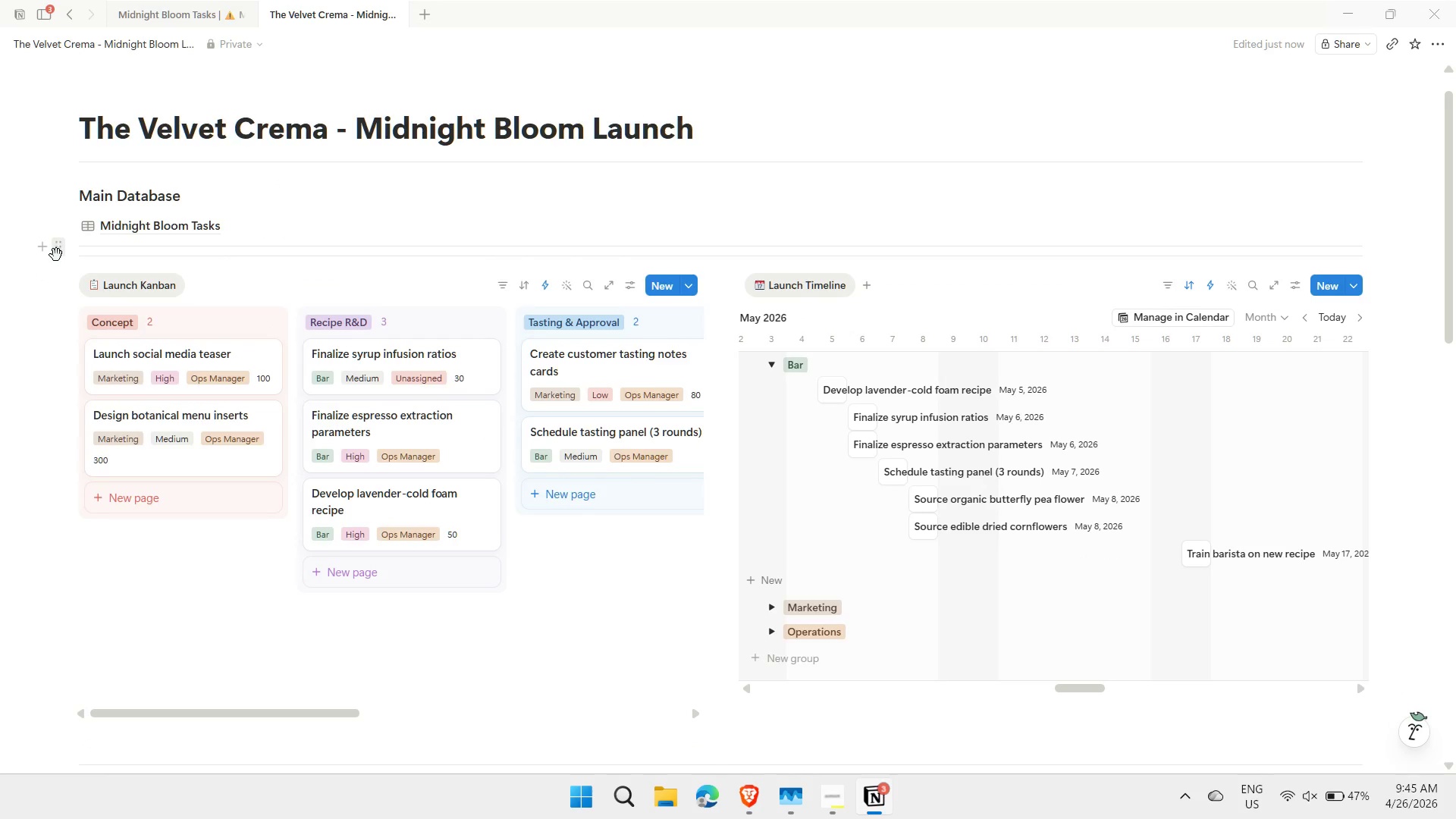 
left_click_drag(start_coordinate=[56, 256], to_coordinate=[152, 548])
 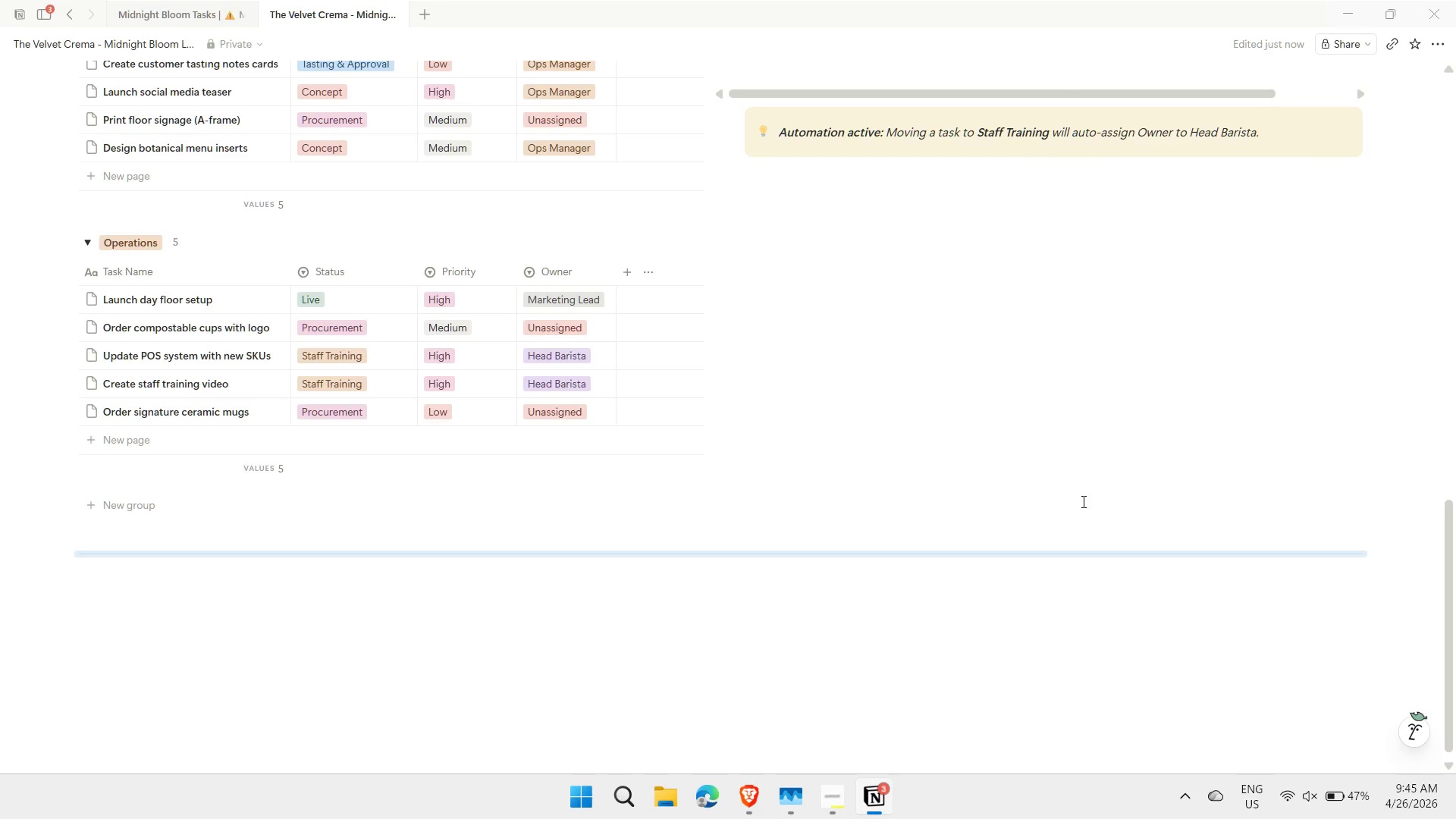 
wait(5.19)
 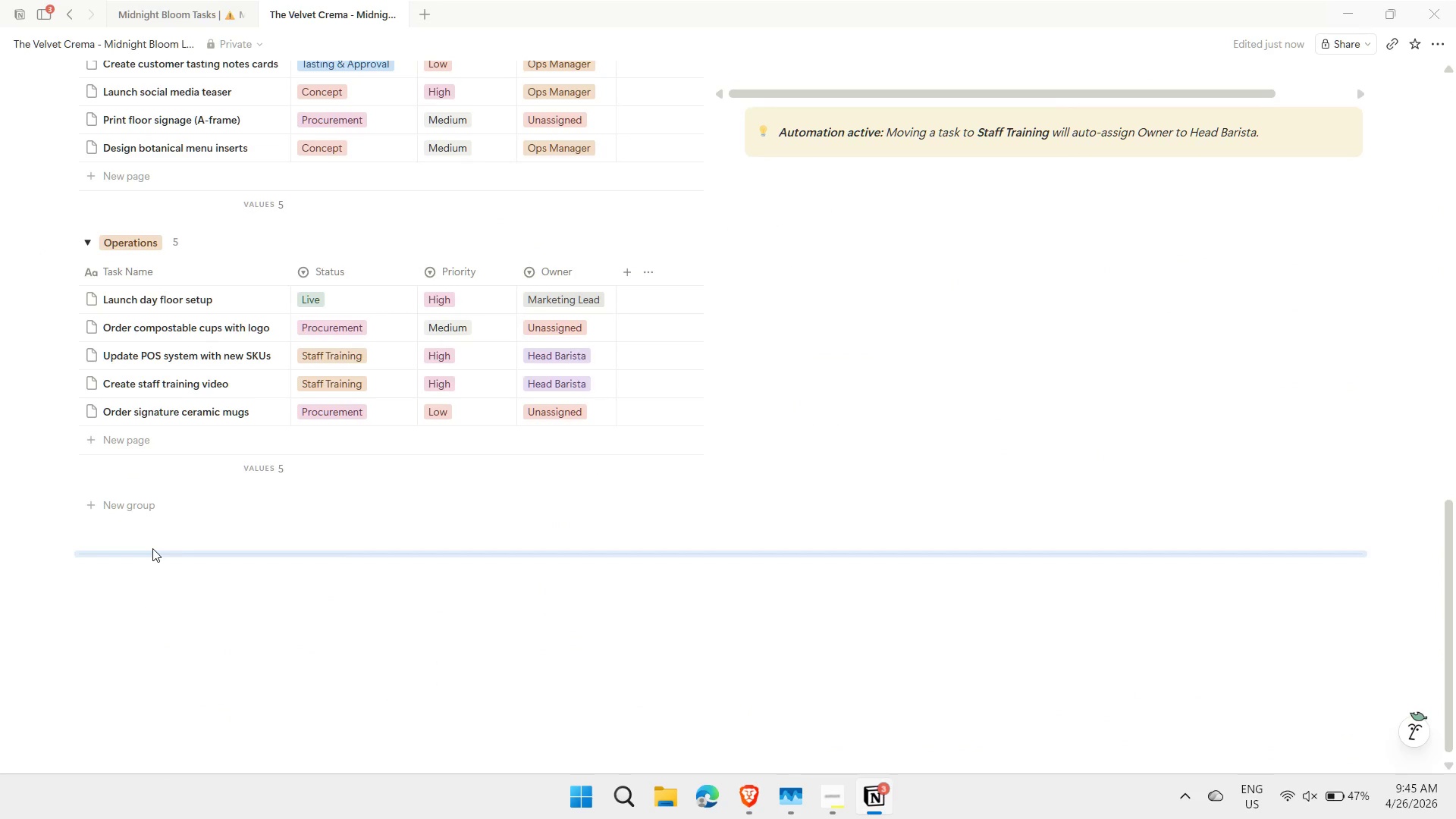 
left_click_drag(start_coordinate=[1451, 650], to_coordinate=[1455, 232])
 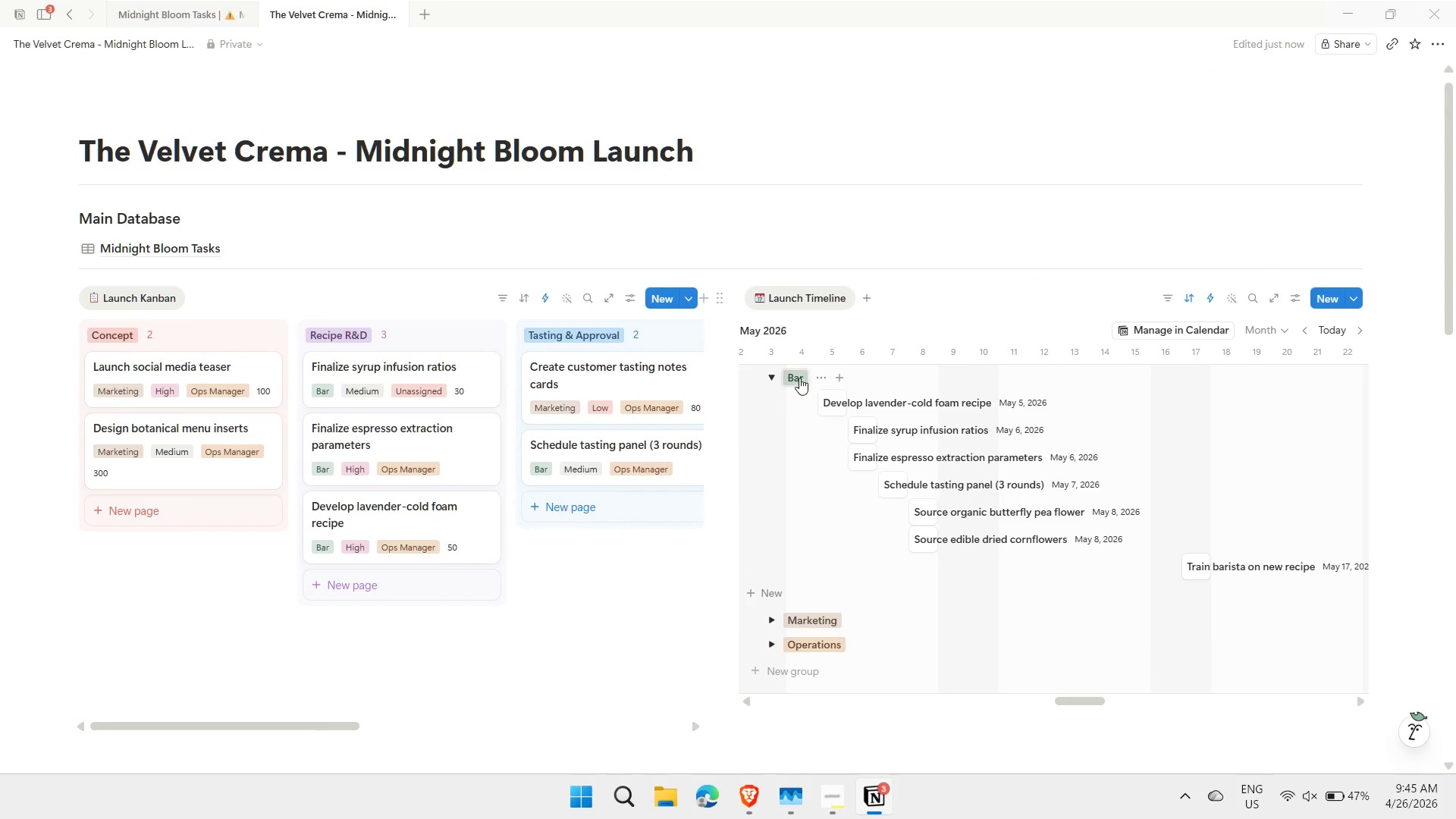 
left_click([816, 379])
 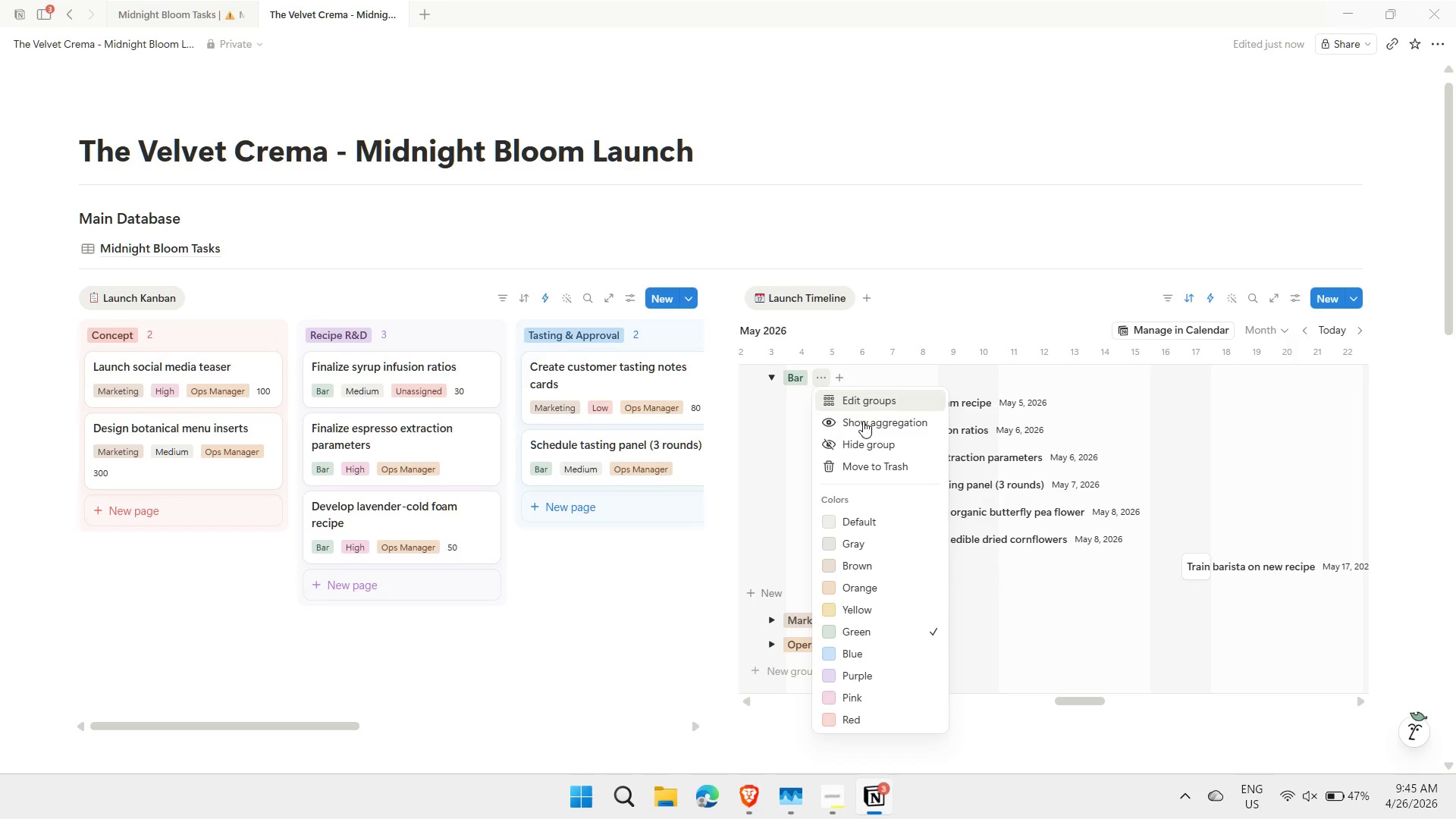 
left_click([863, 421])
 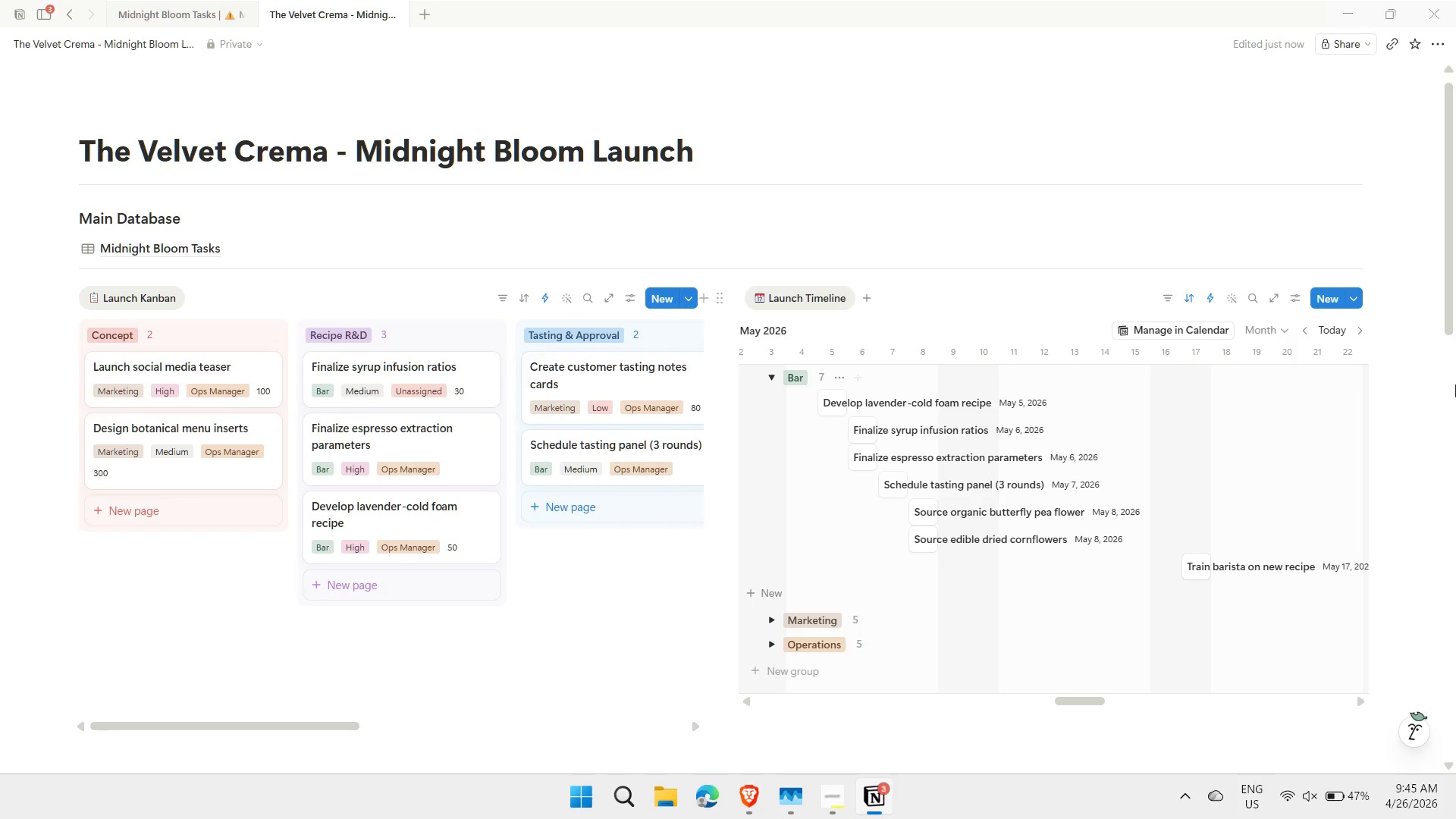 
wait(5.89)
 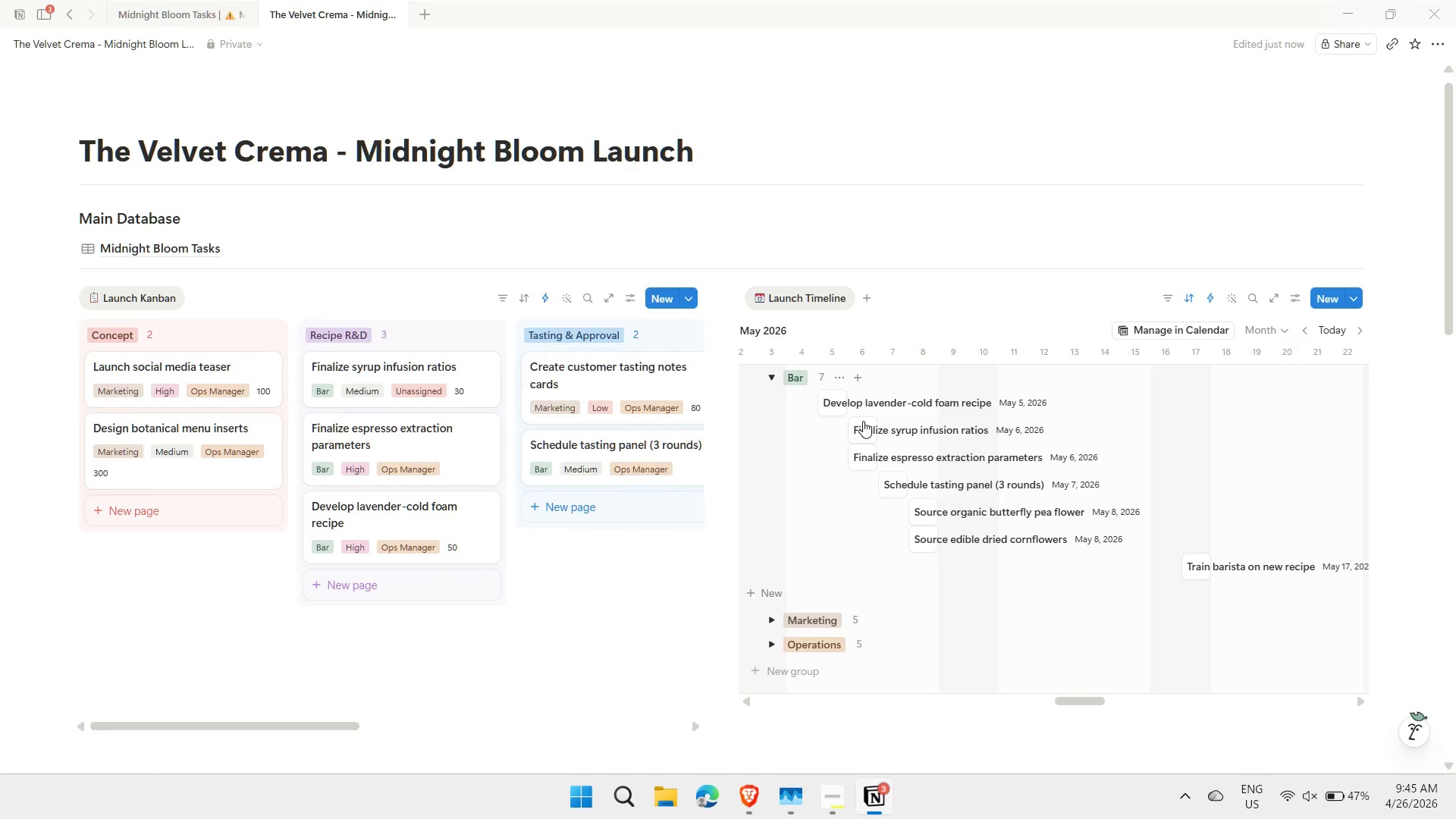 
left_click([1151, 300])
 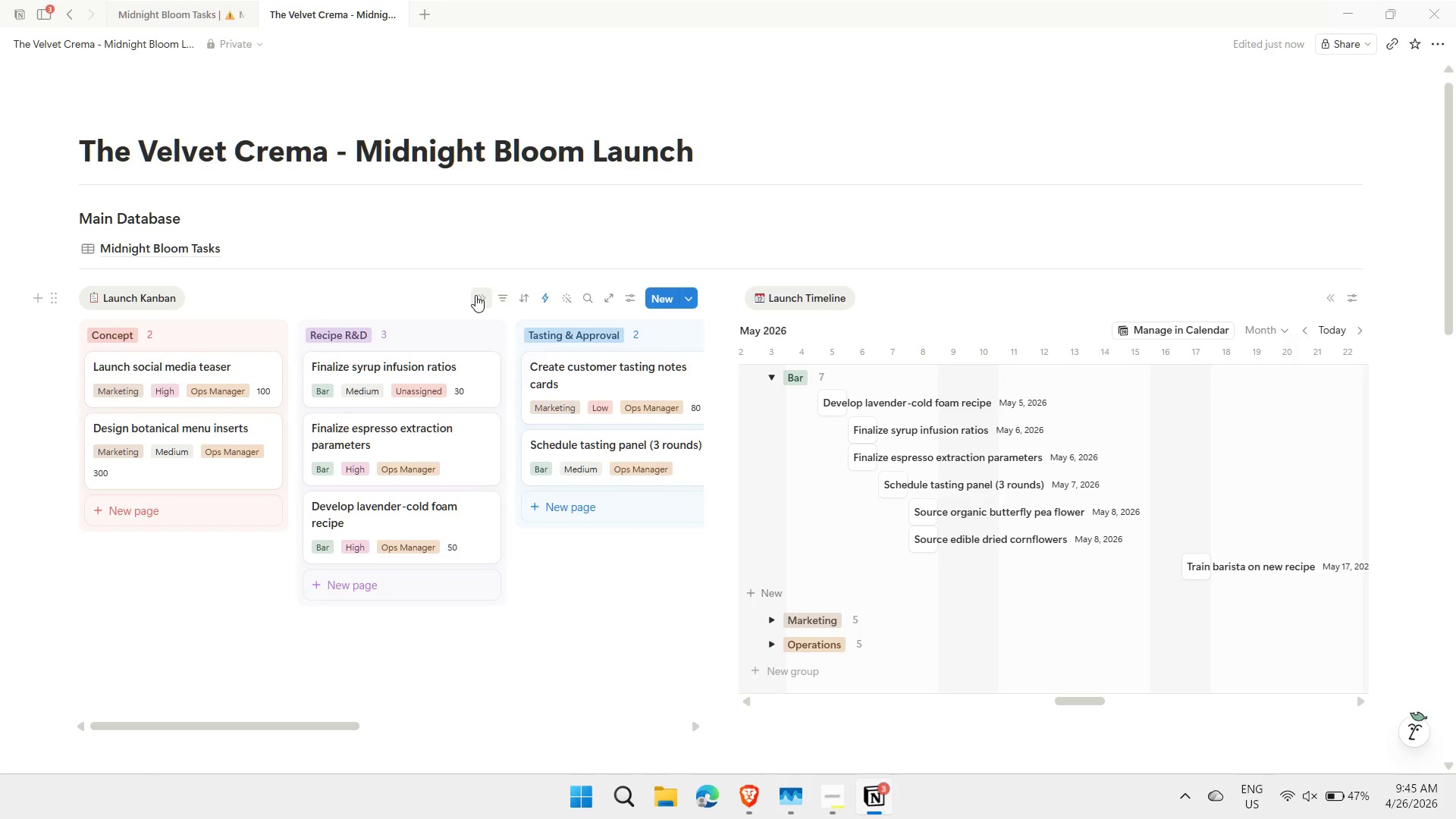 
left_click([475, 296])
 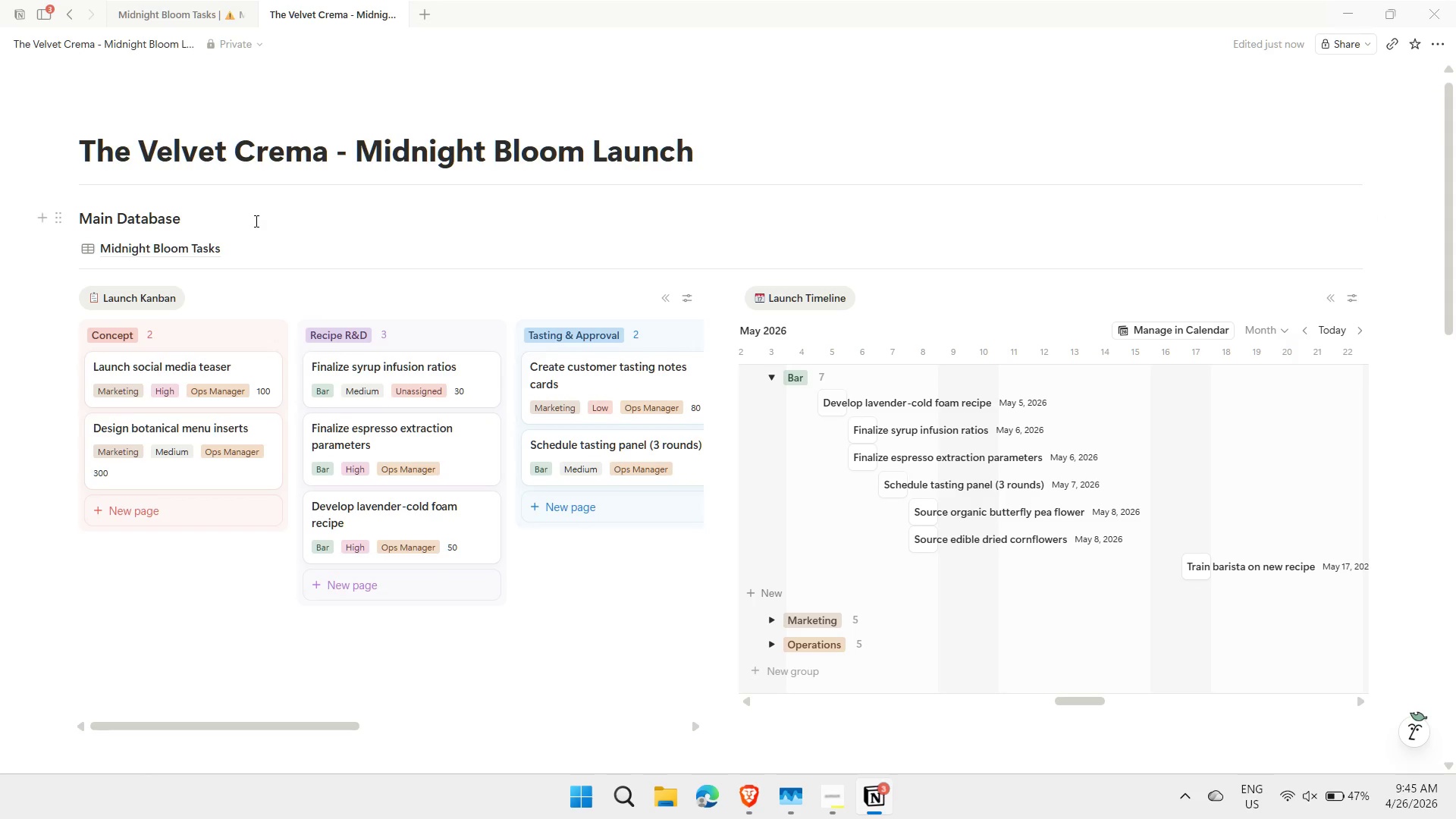 
left_click([62, 221])
 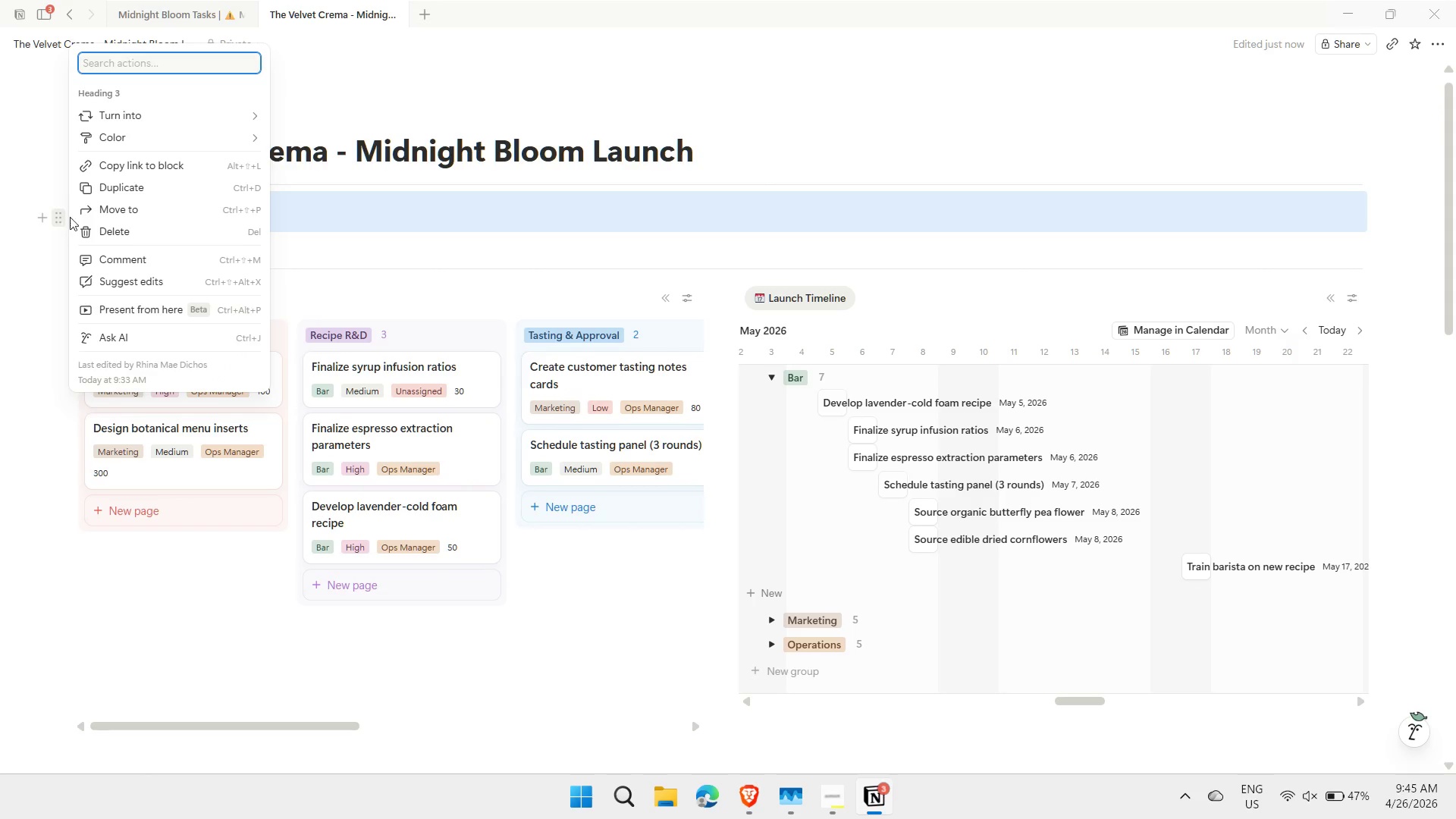 
mouse_move([224, 146])
 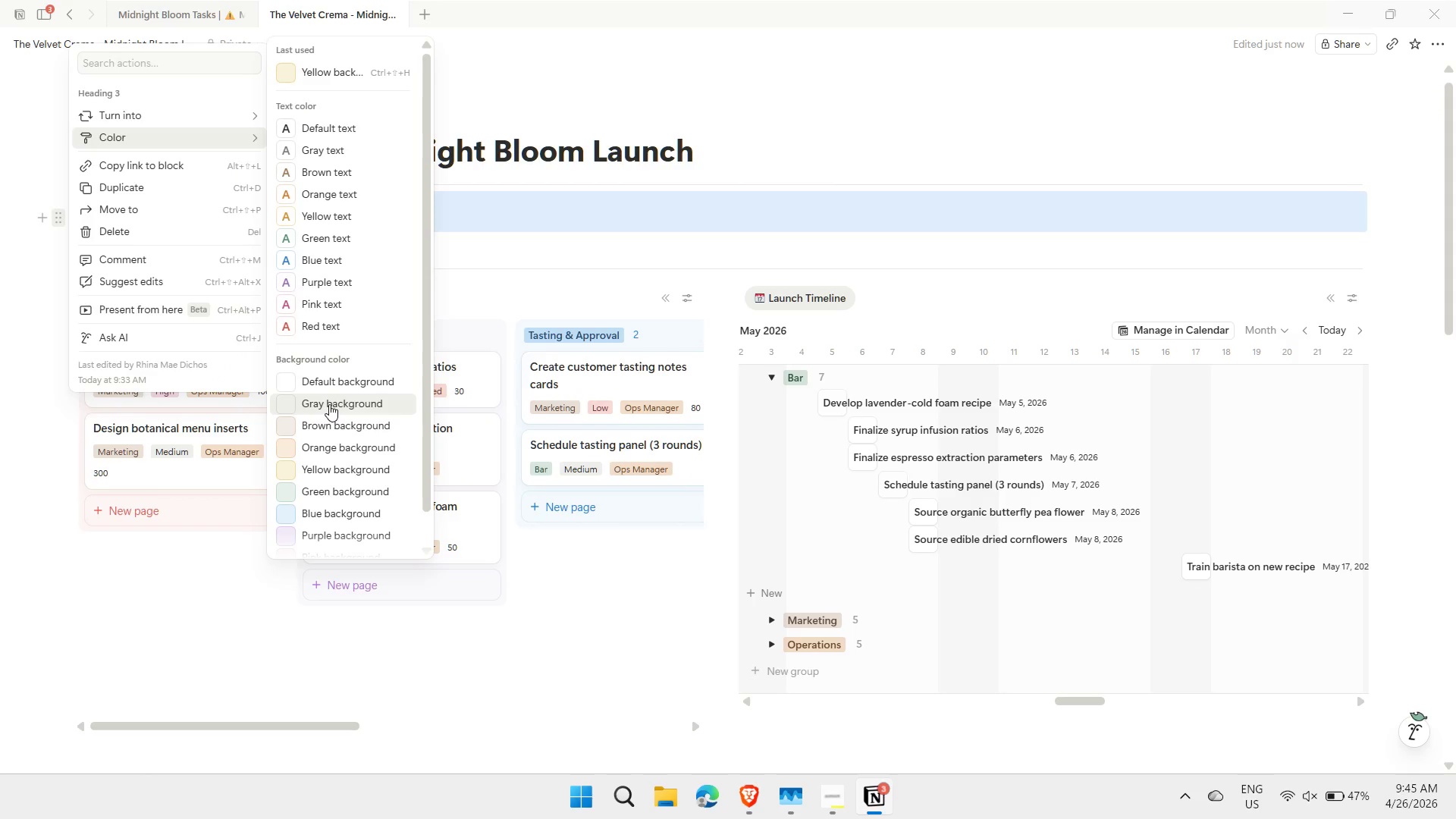 
left_click([323, 403])
 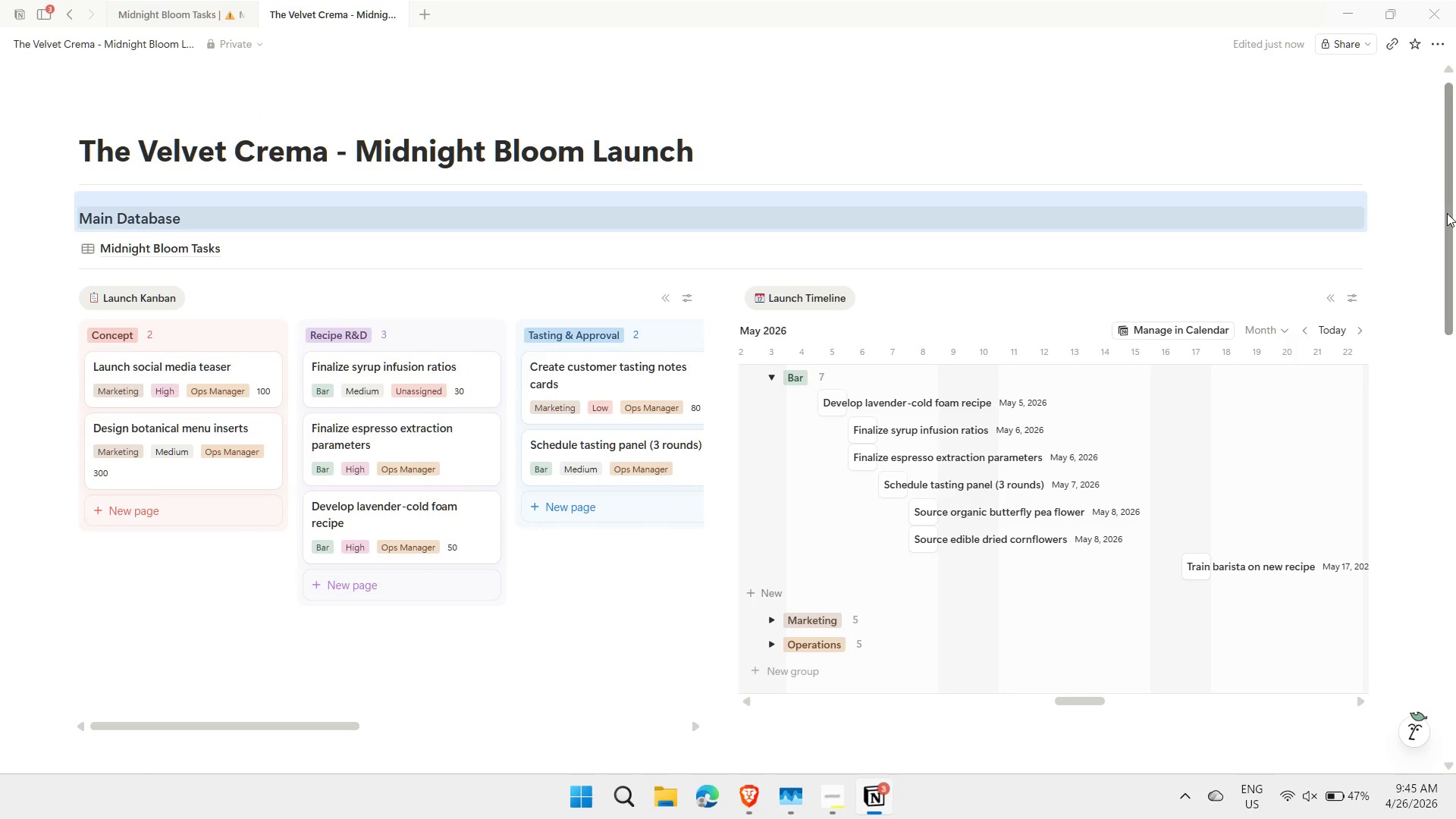 
left_click_drag(start_coordinate=[1449, 248], to_coordinate=[1440, 167])
 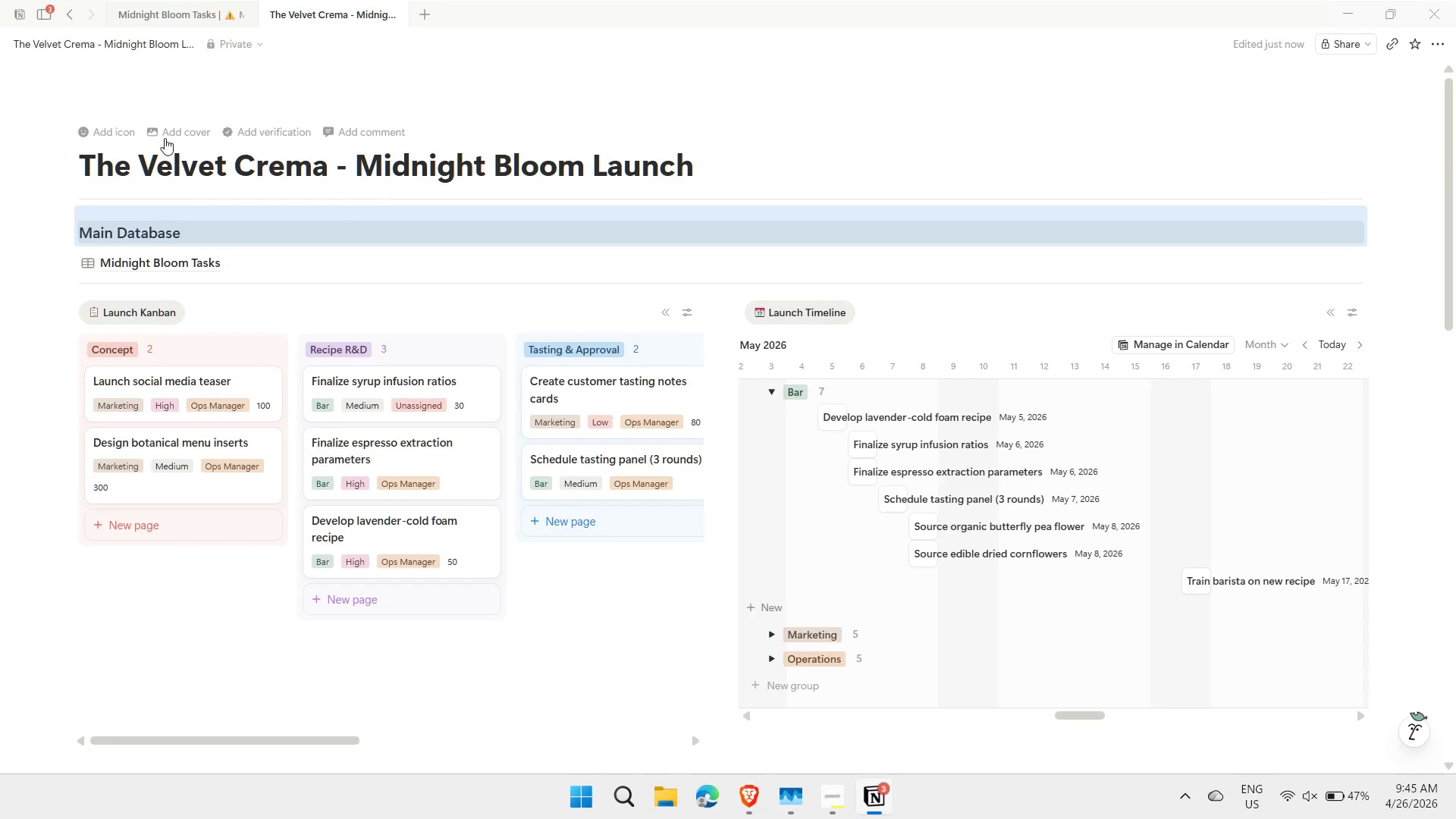 
left_click([112, 136])
 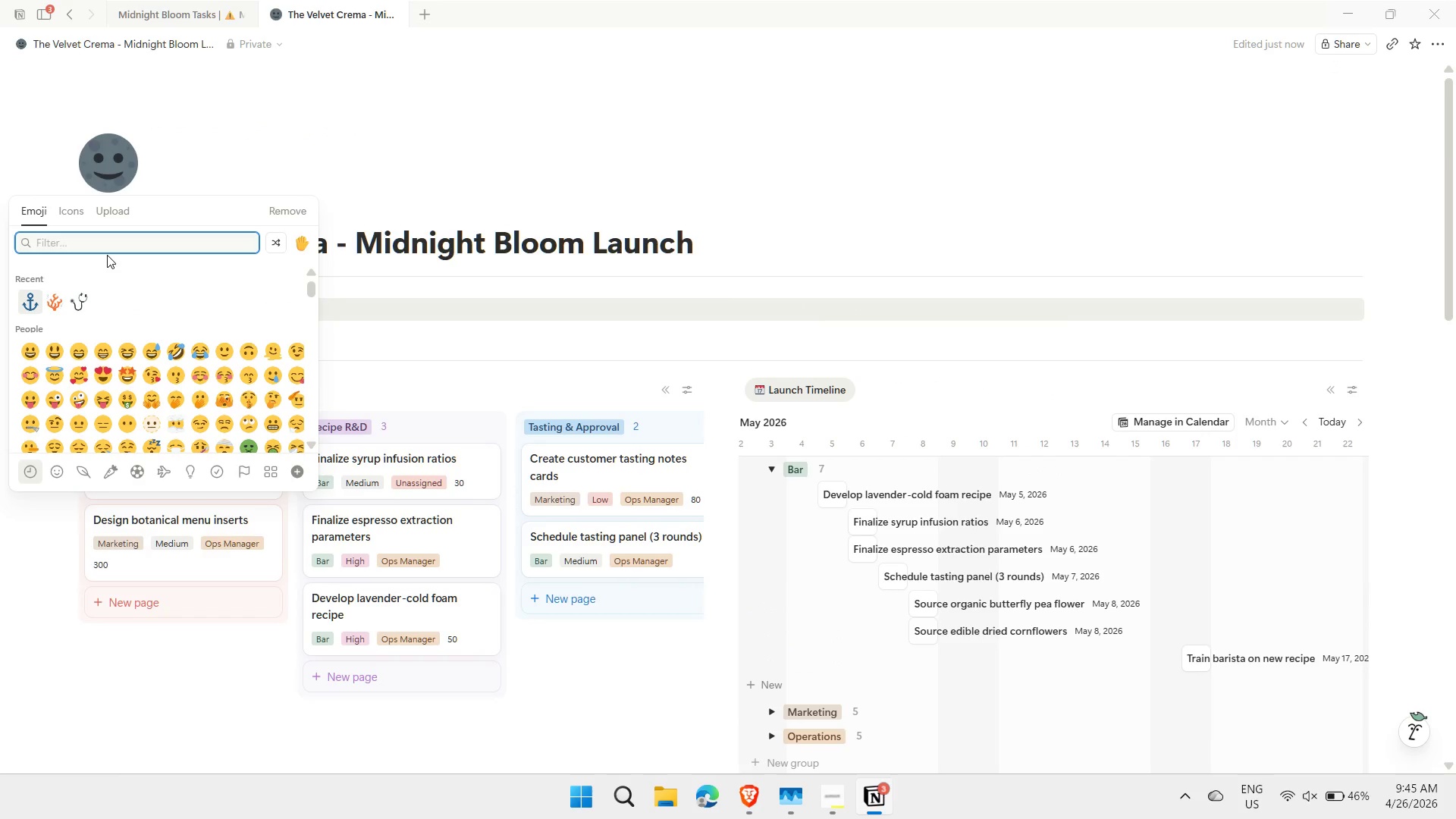 
type(coffe)
 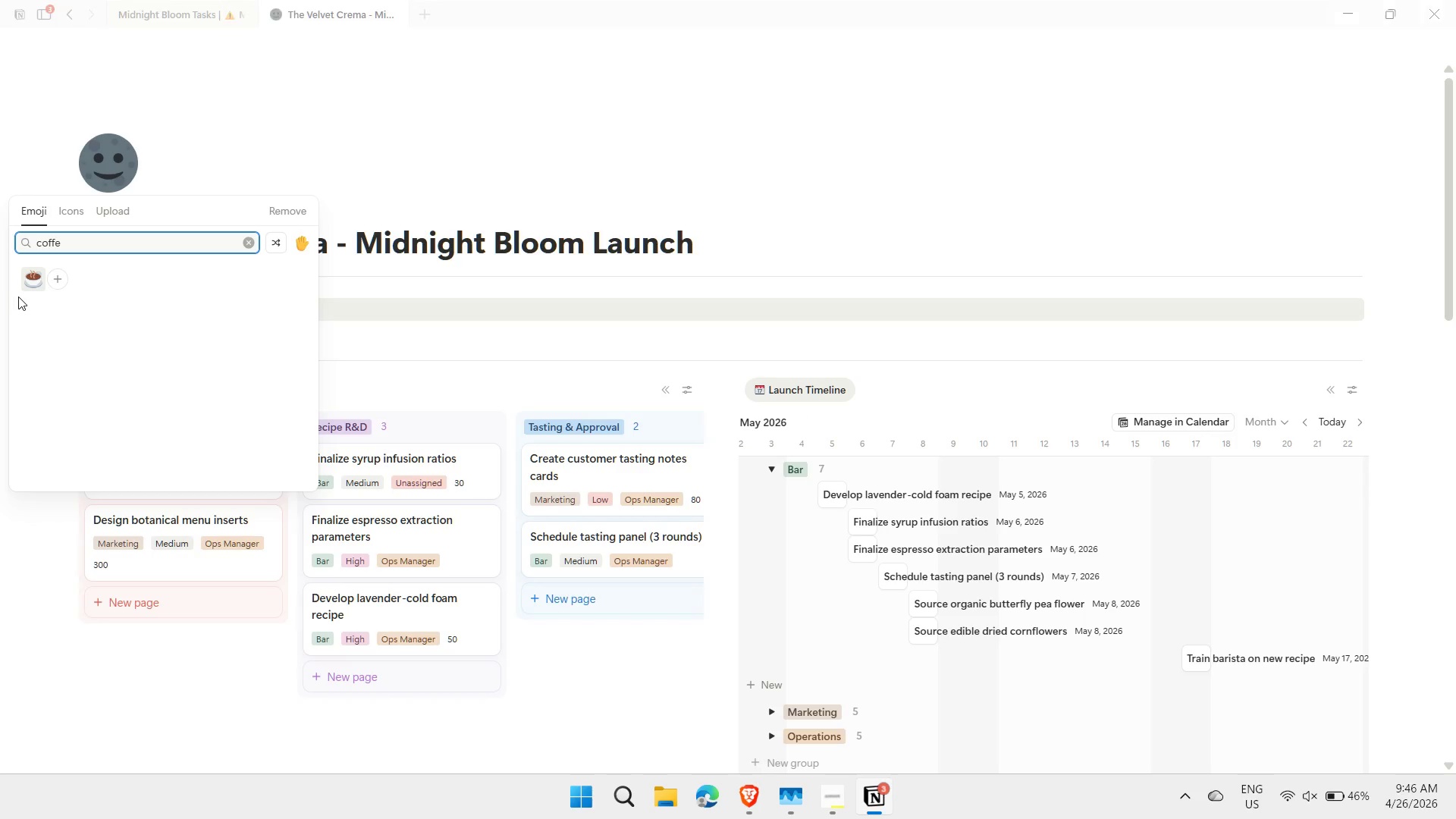 
left_click([32, 271])
 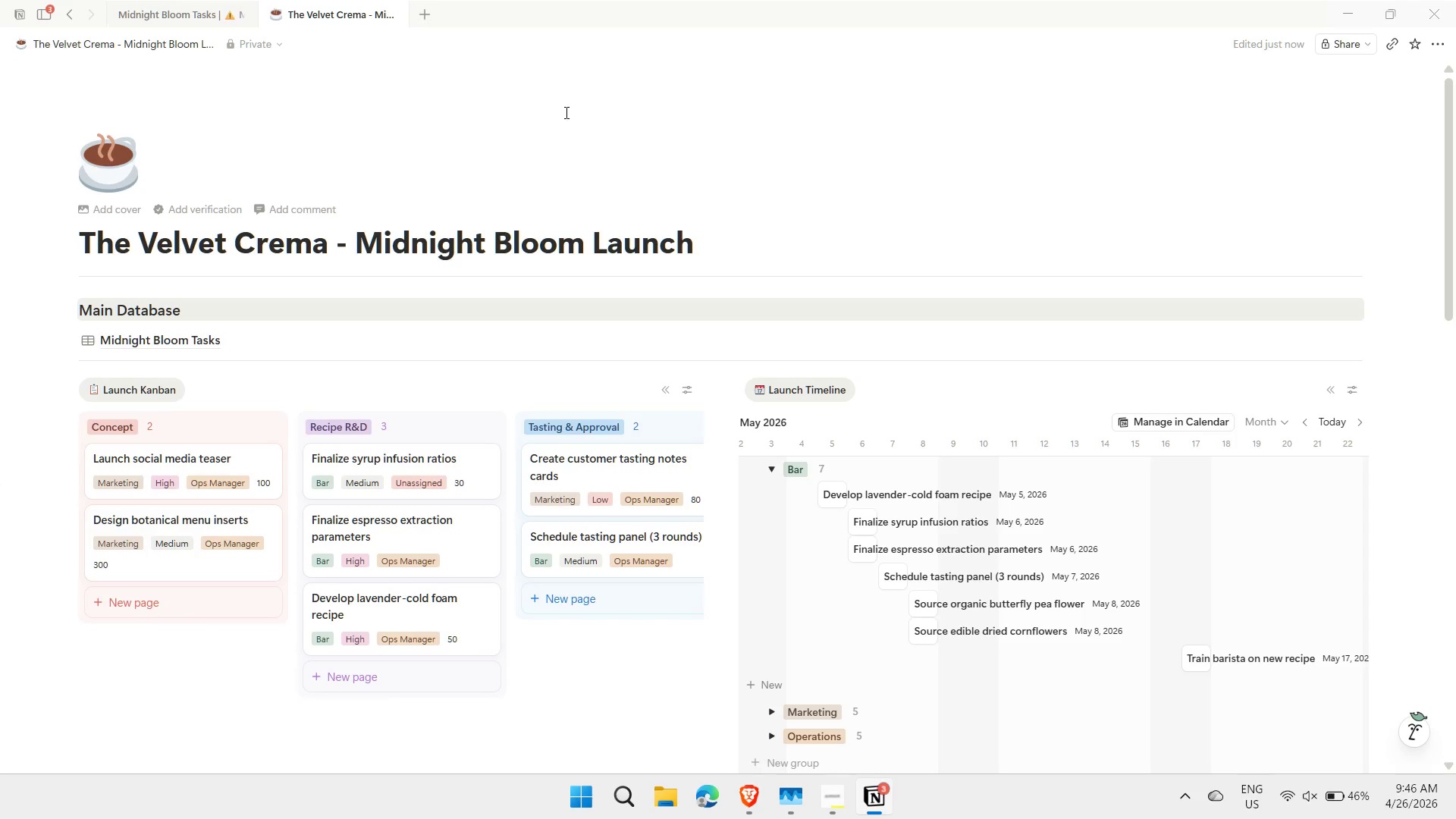 
left_click([118, 213])
 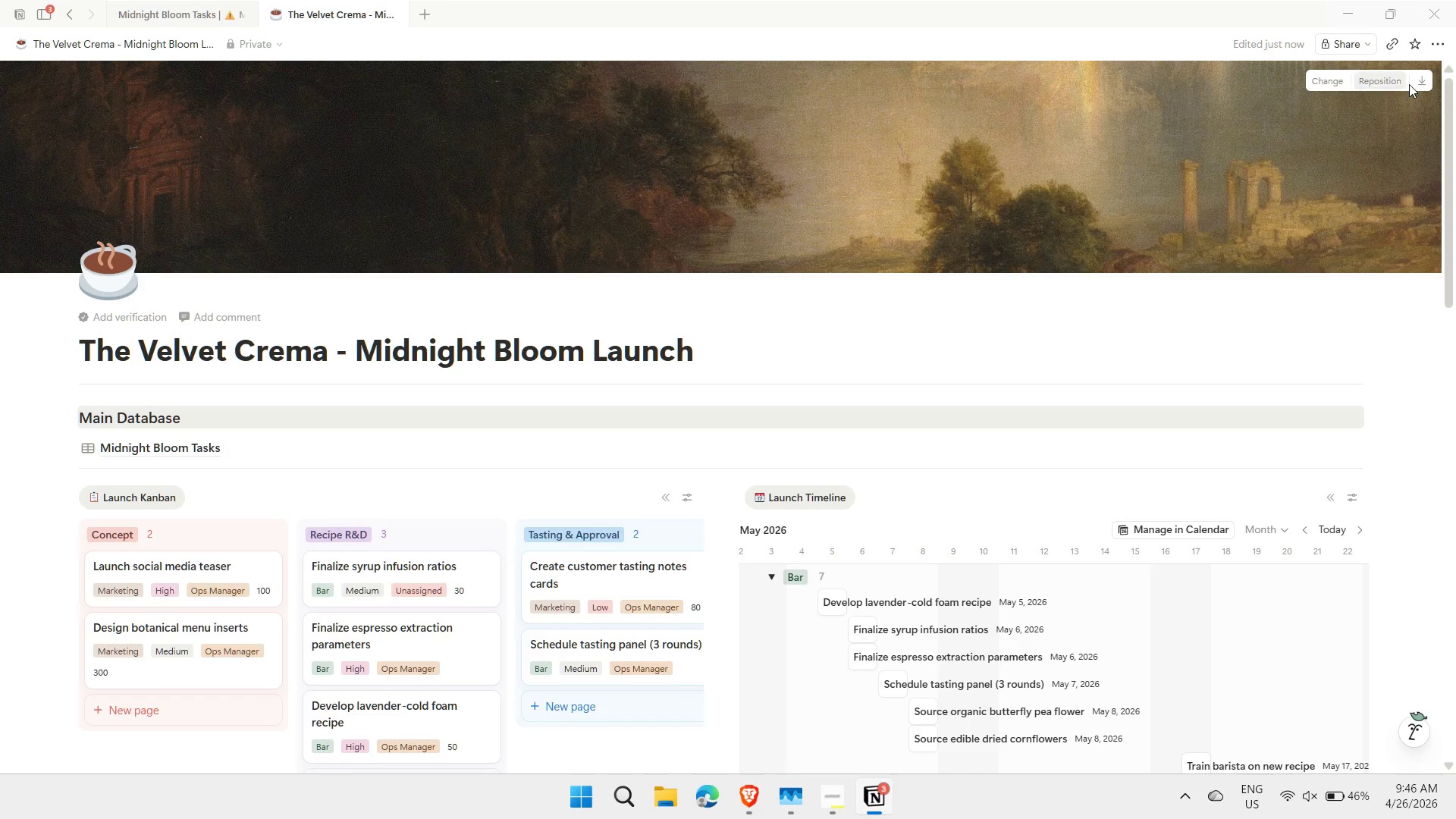 
left_click([1335, 82])
 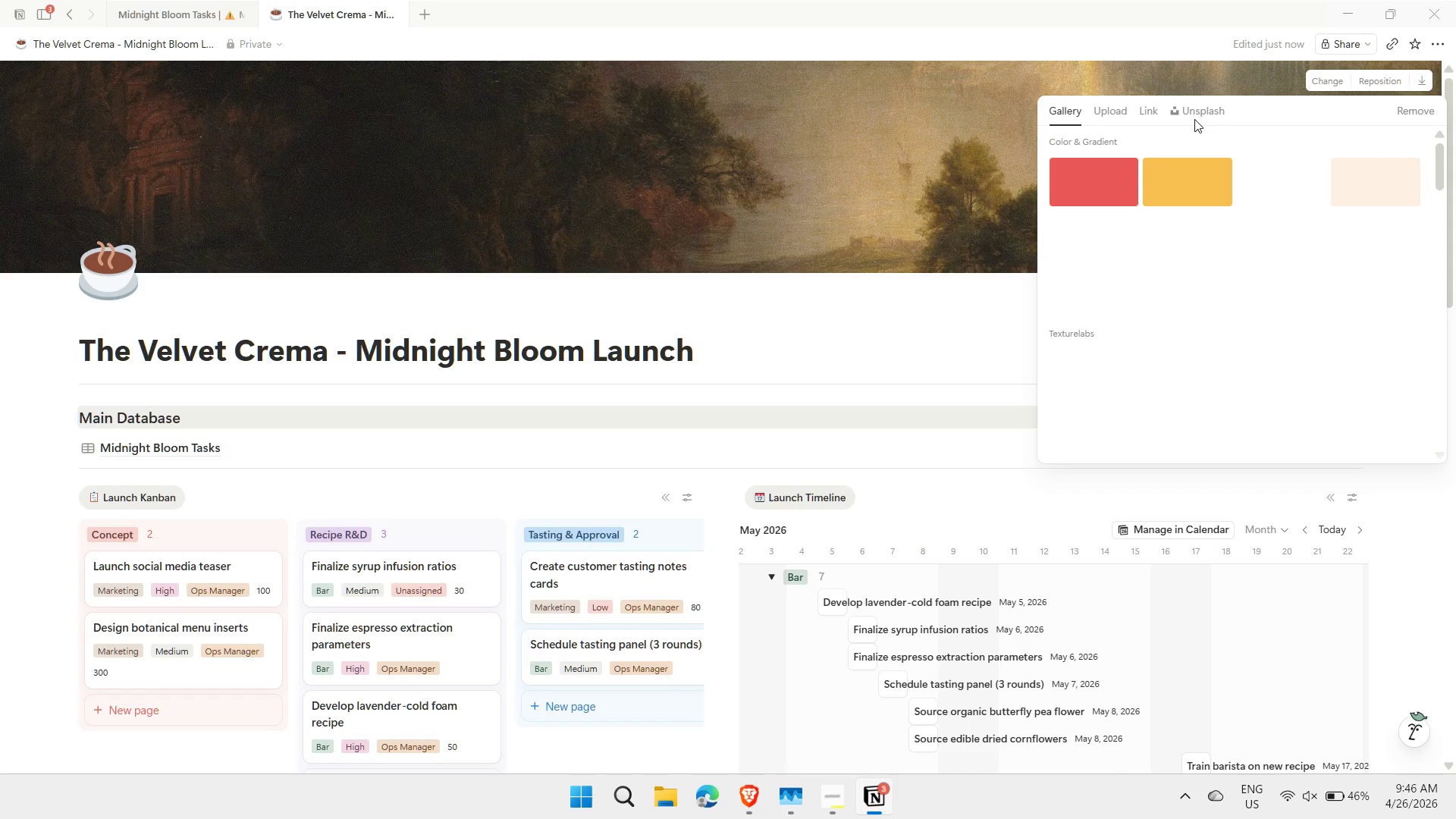 
left_click([1189, 105])
 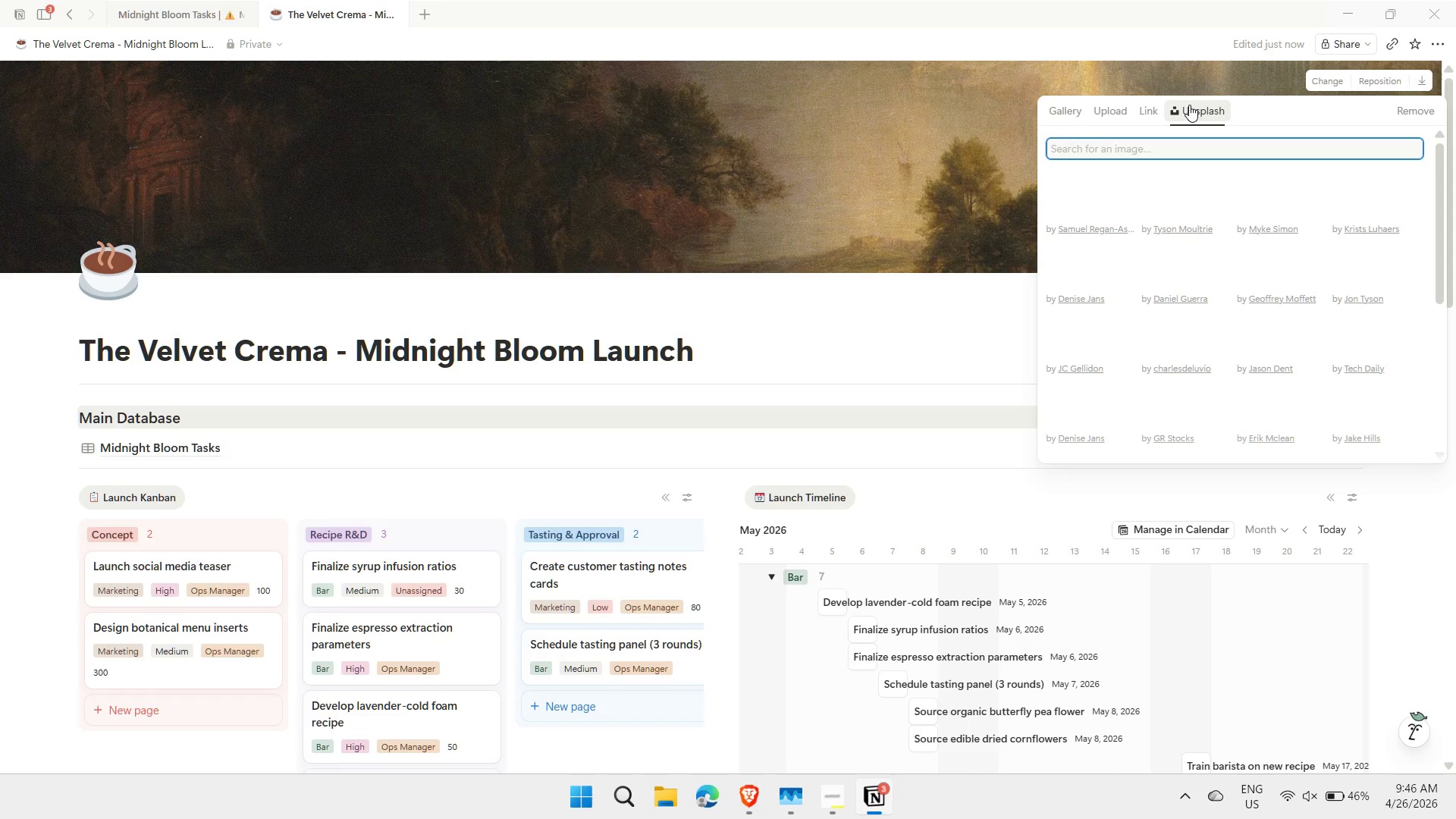 
type(coffeeshop)
 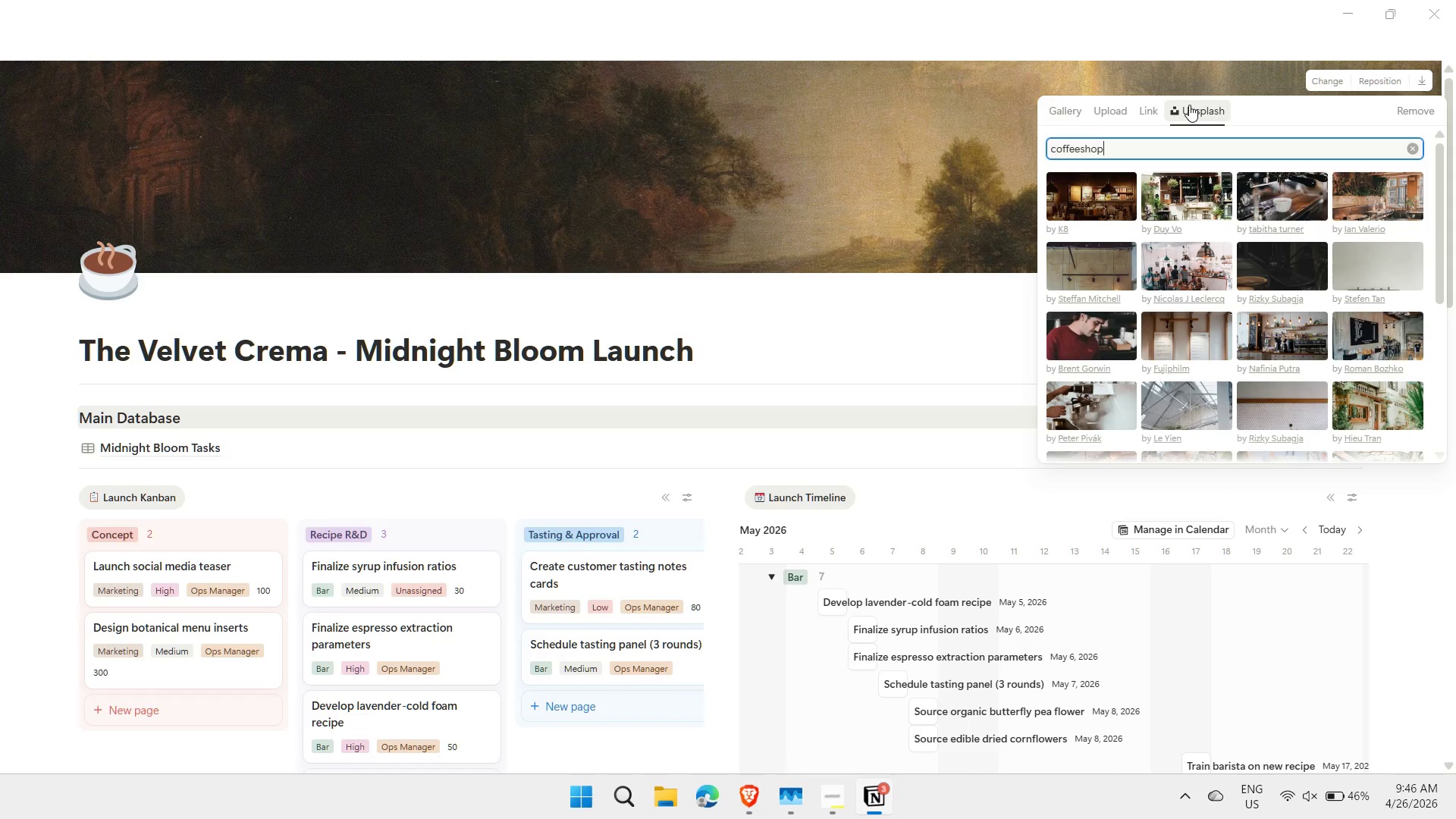 
wait(7.95)
 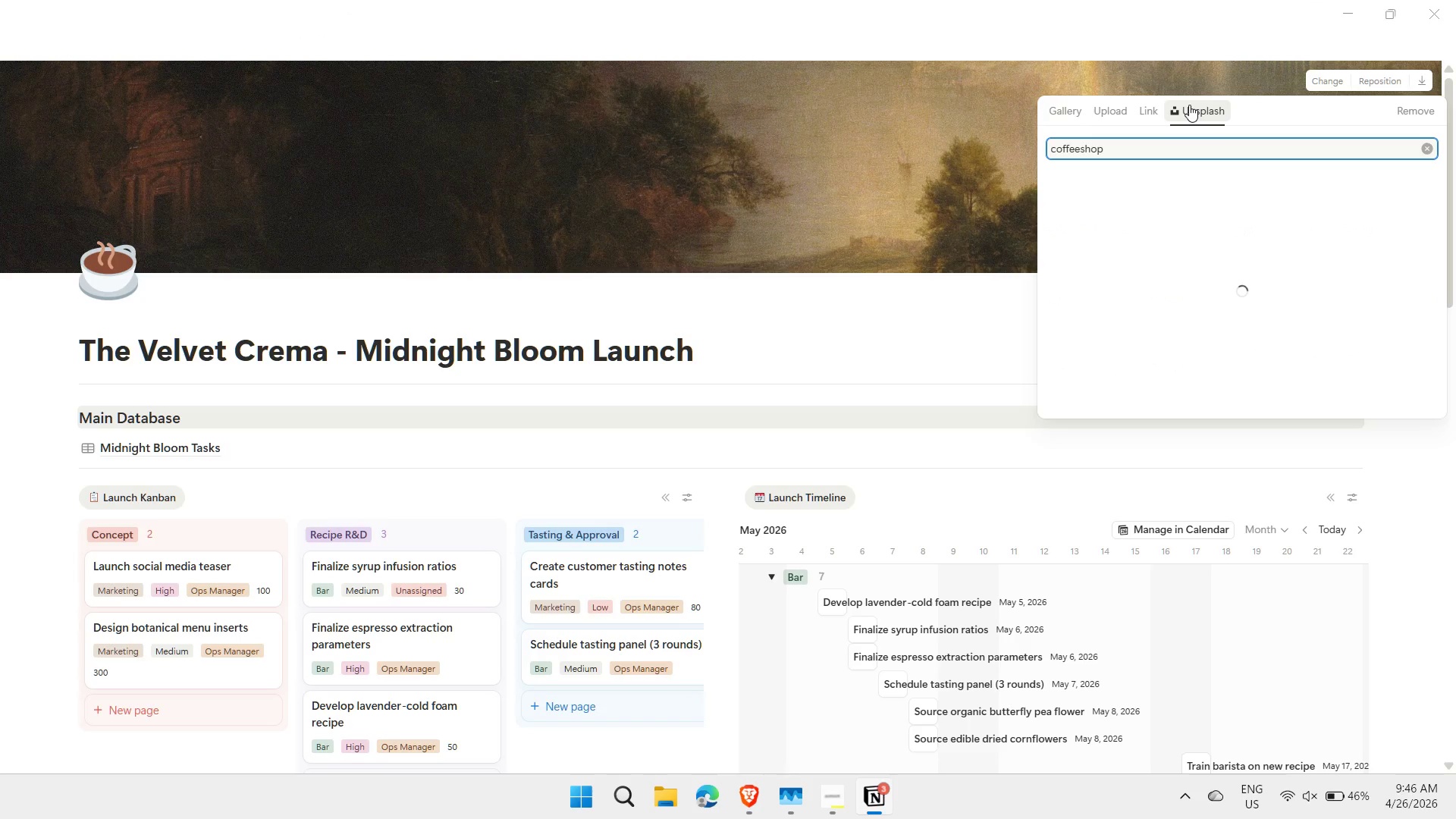 
left_click_drag(start_coordinate=[1441, 224], to_coordinate=[1424, 372])
 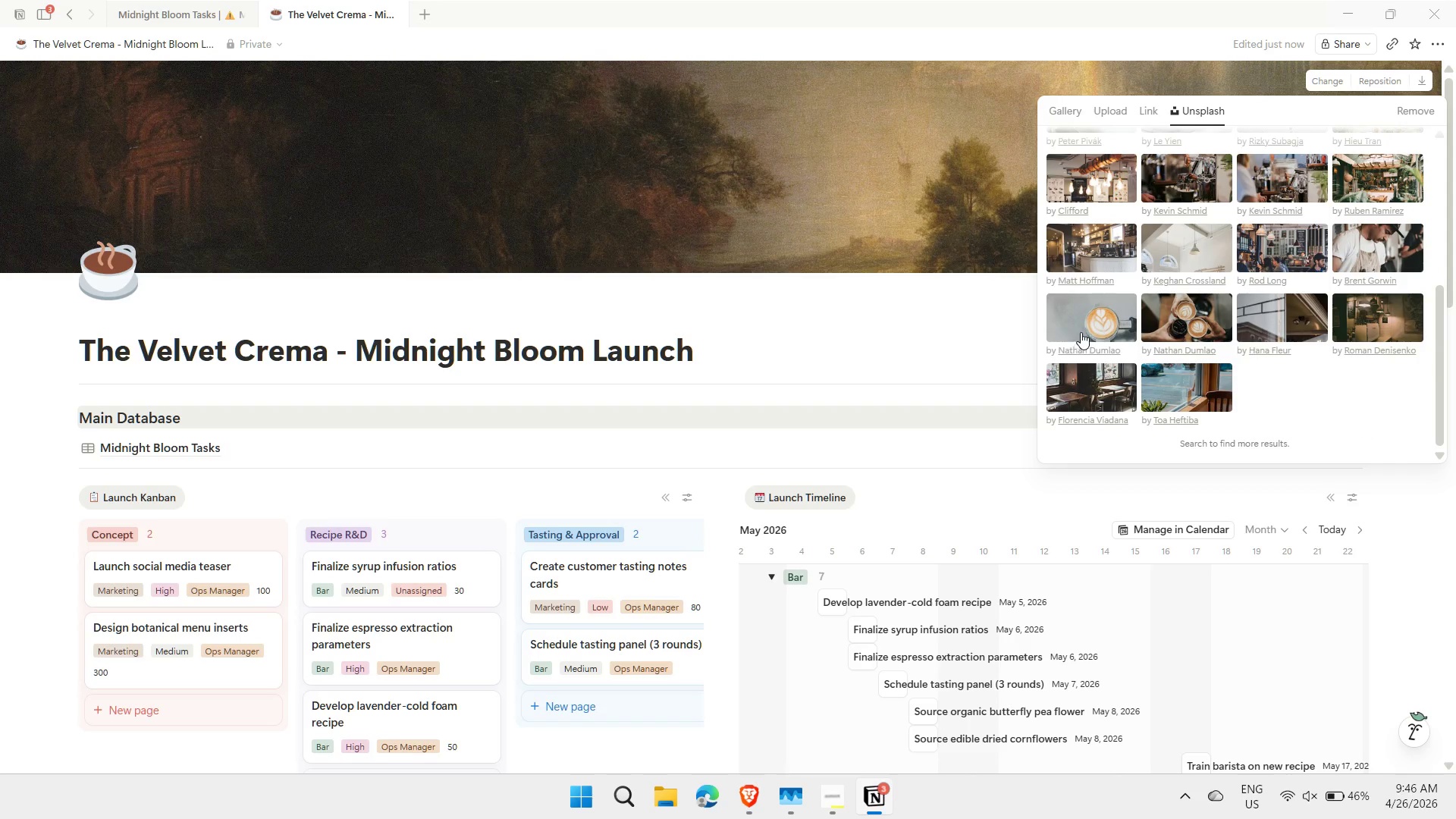 
left_click([1096, 328])
 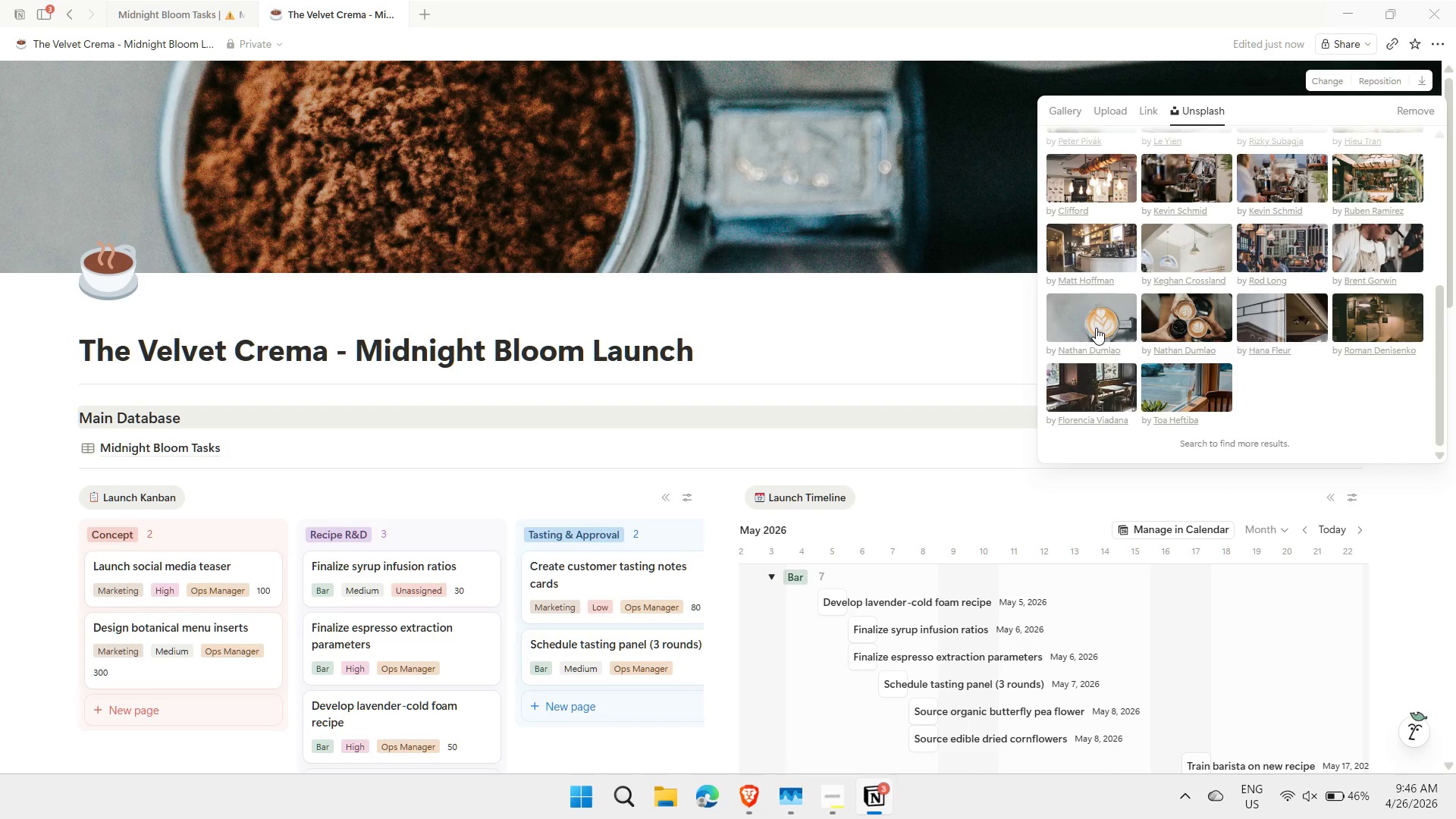 
wait(7.44)
 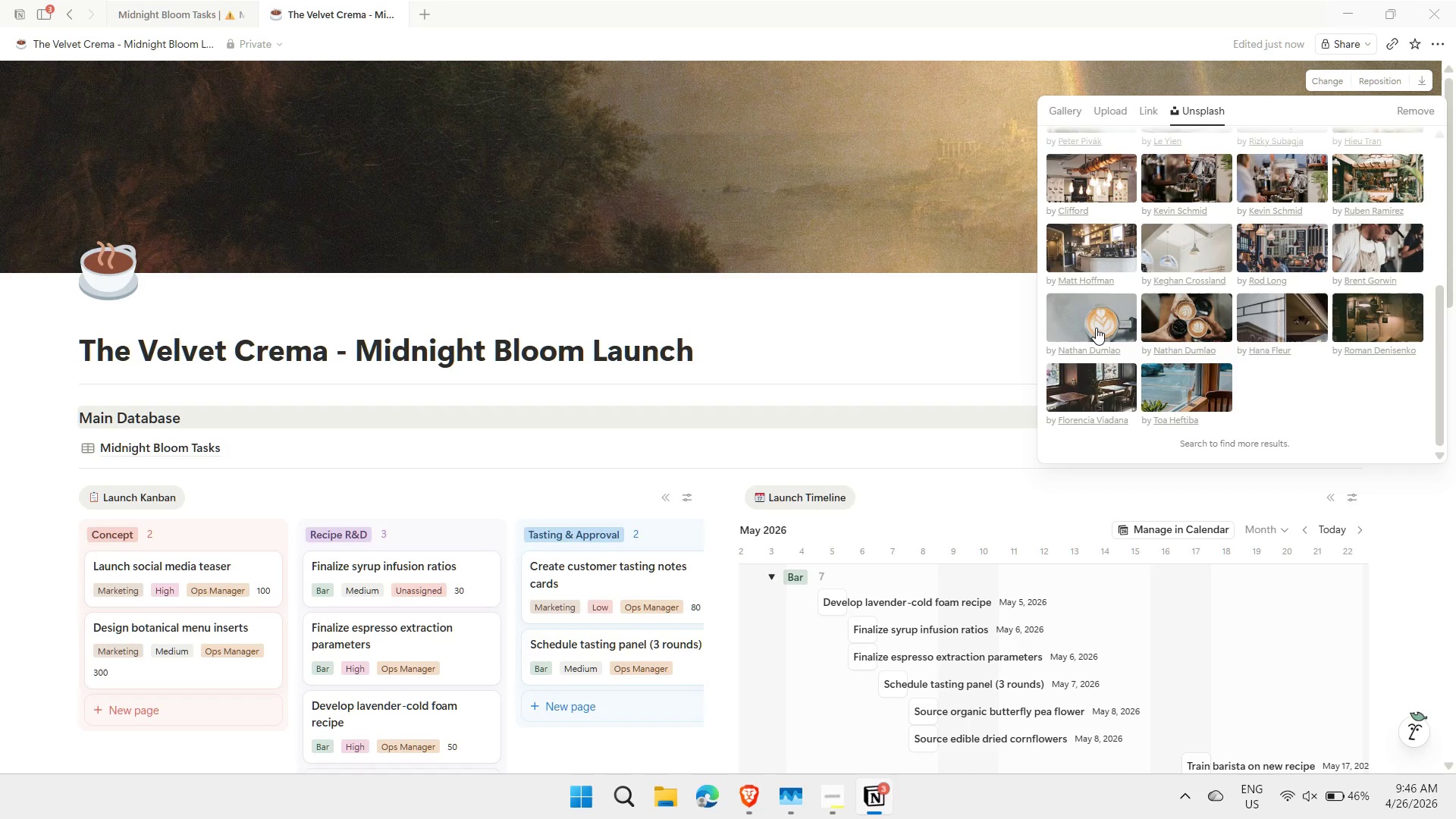 
left_click([1096, 328])
 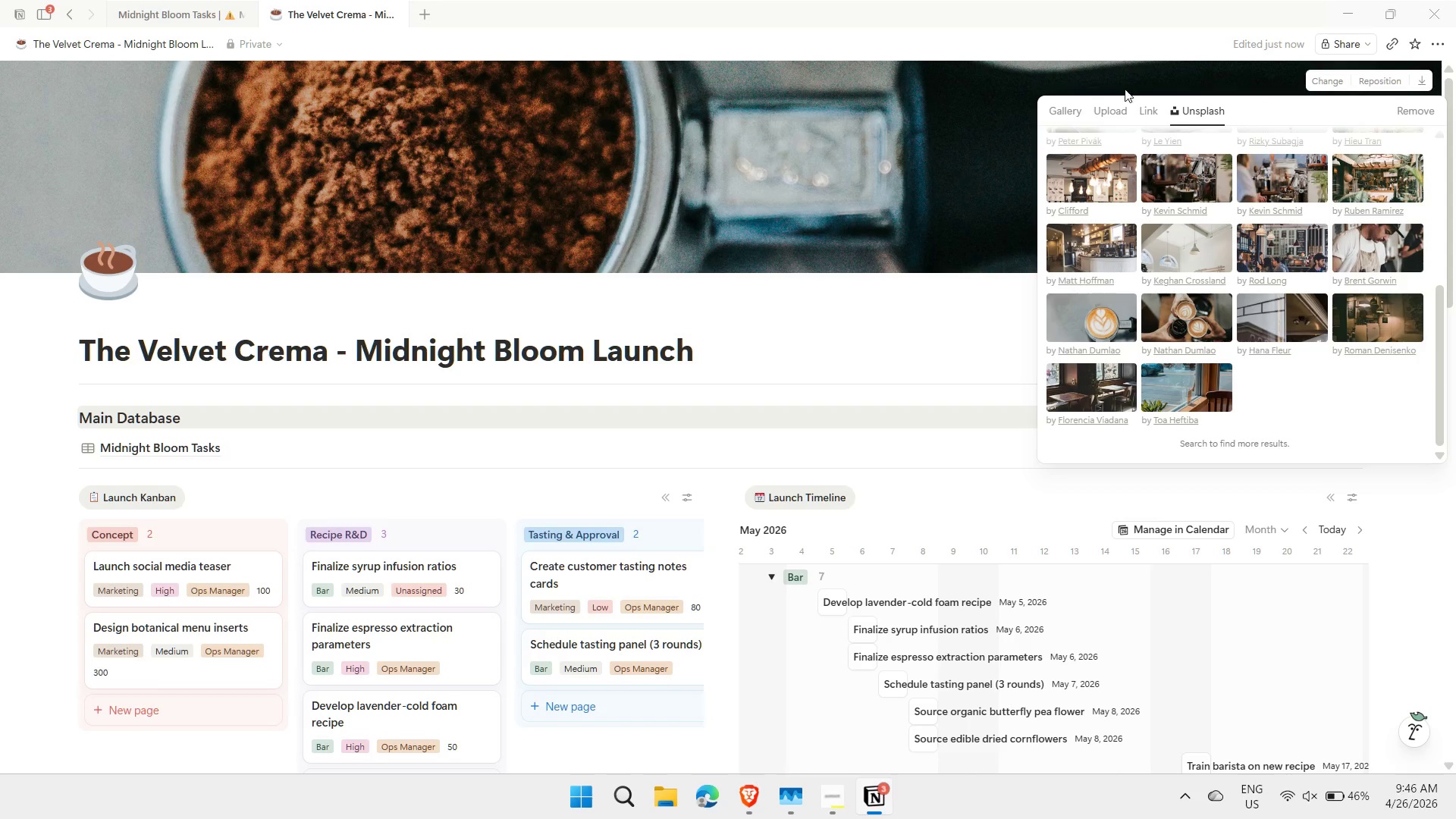 
left_click([1376, 80])
 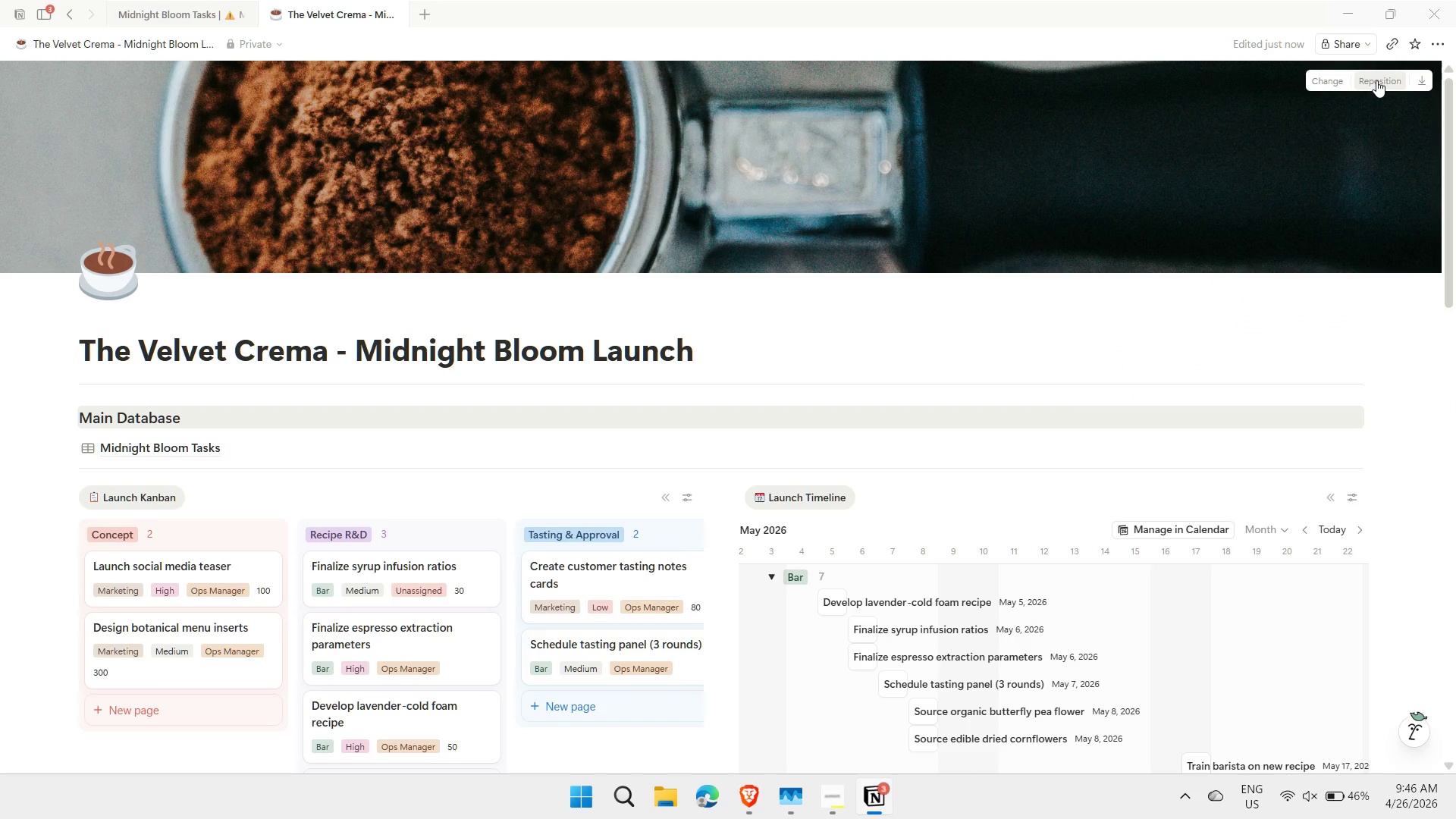 
left_click([1376, 80])
 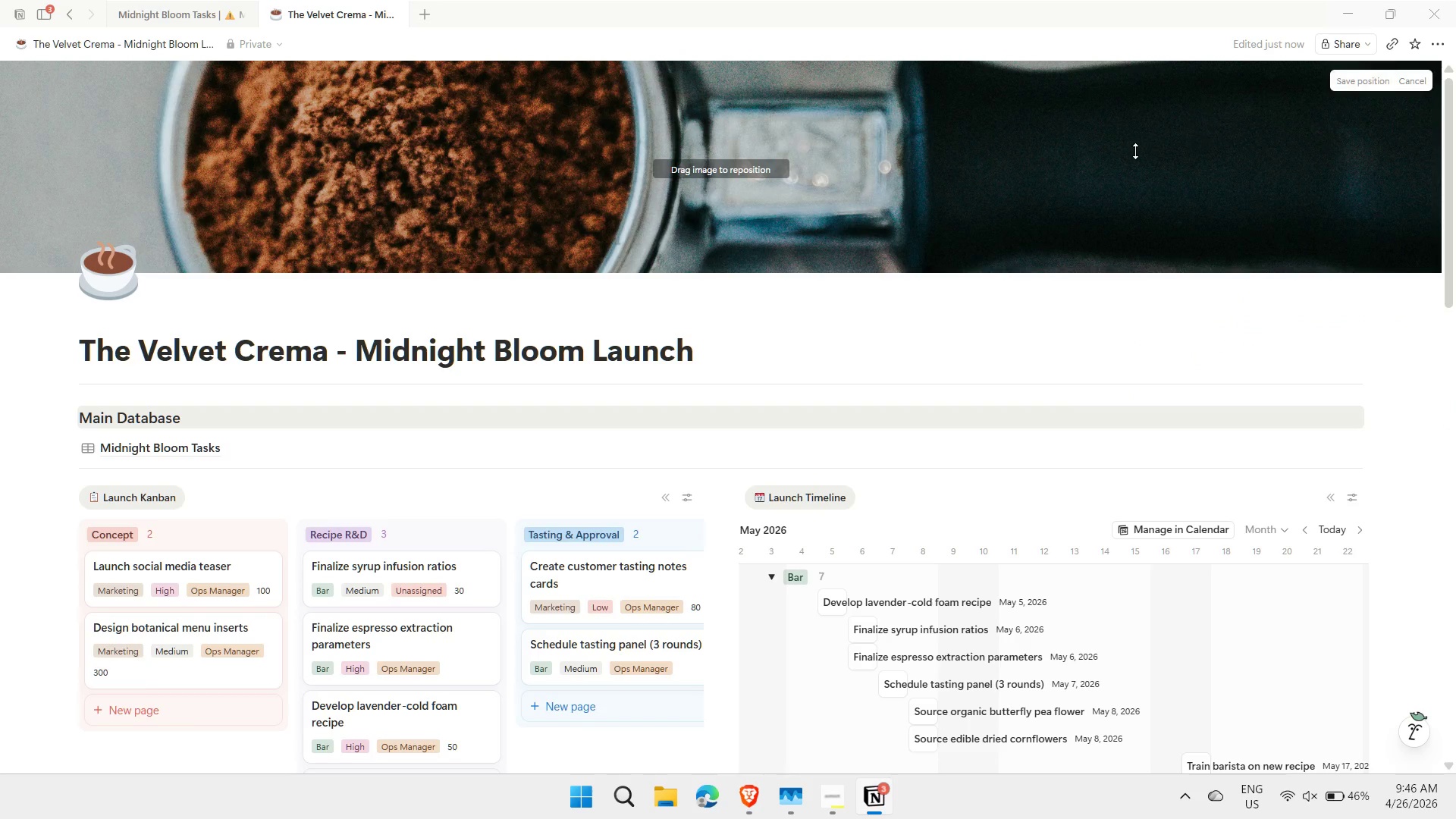 
left_click_drag(start_coordinate=[1135, 151], to_coordinate=[1055, 610])
 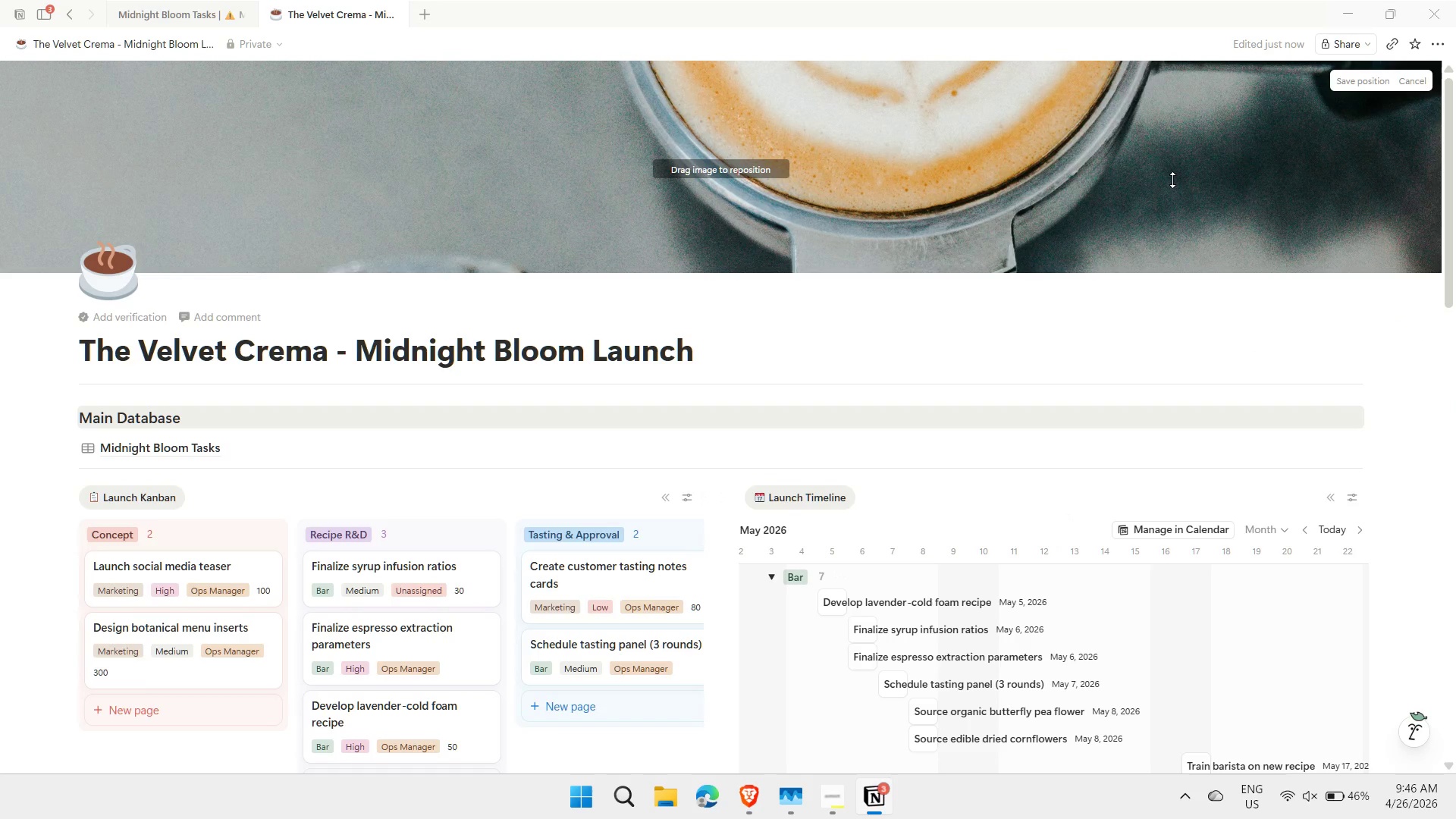 
left_click_drag(start_coordinate=[1172, 180], to_coordinate=[1104, 315])
 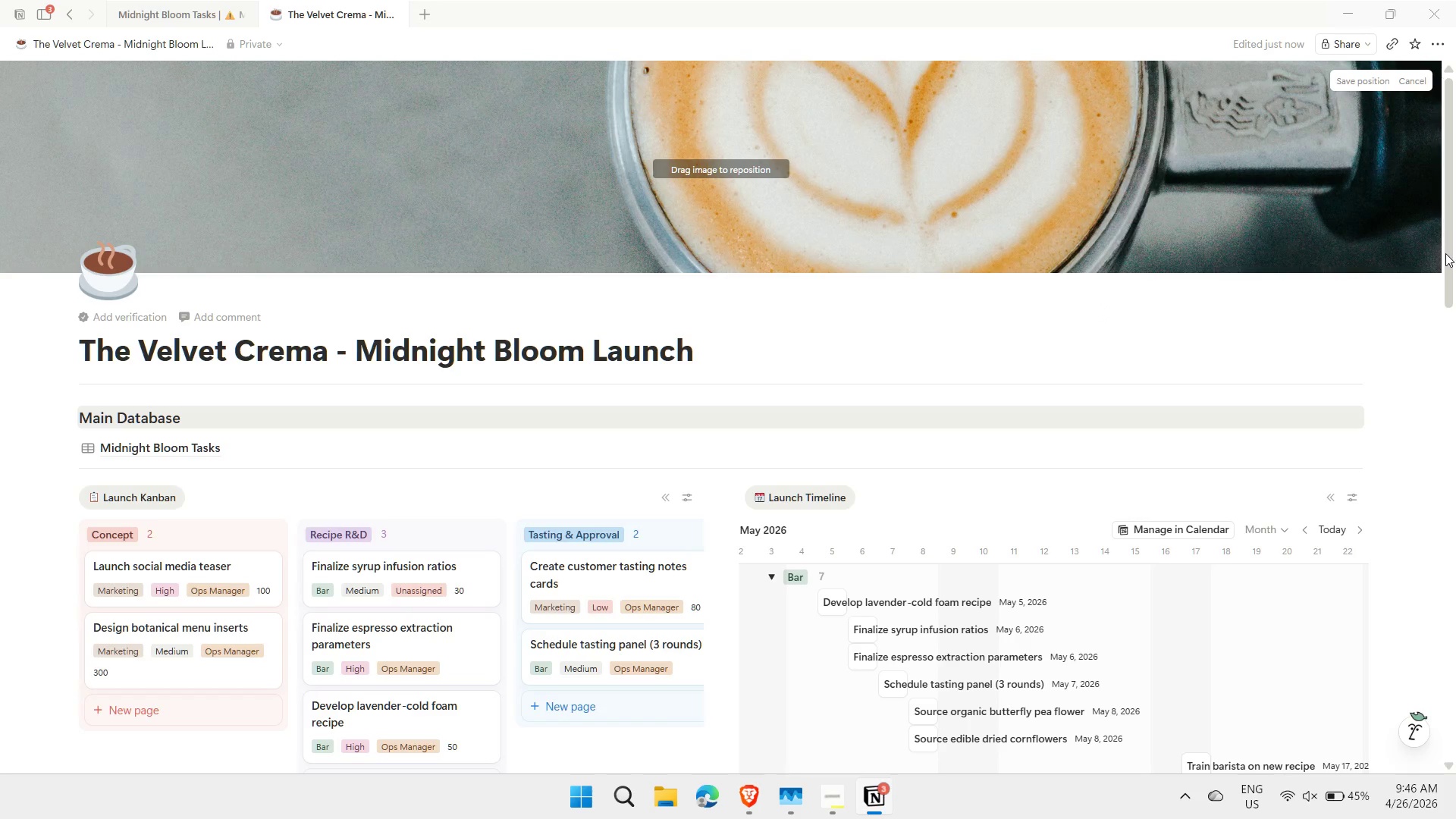 
left_click_drag(start_coordinate=[1445, 253], to_coordinate=[1442, 197])
 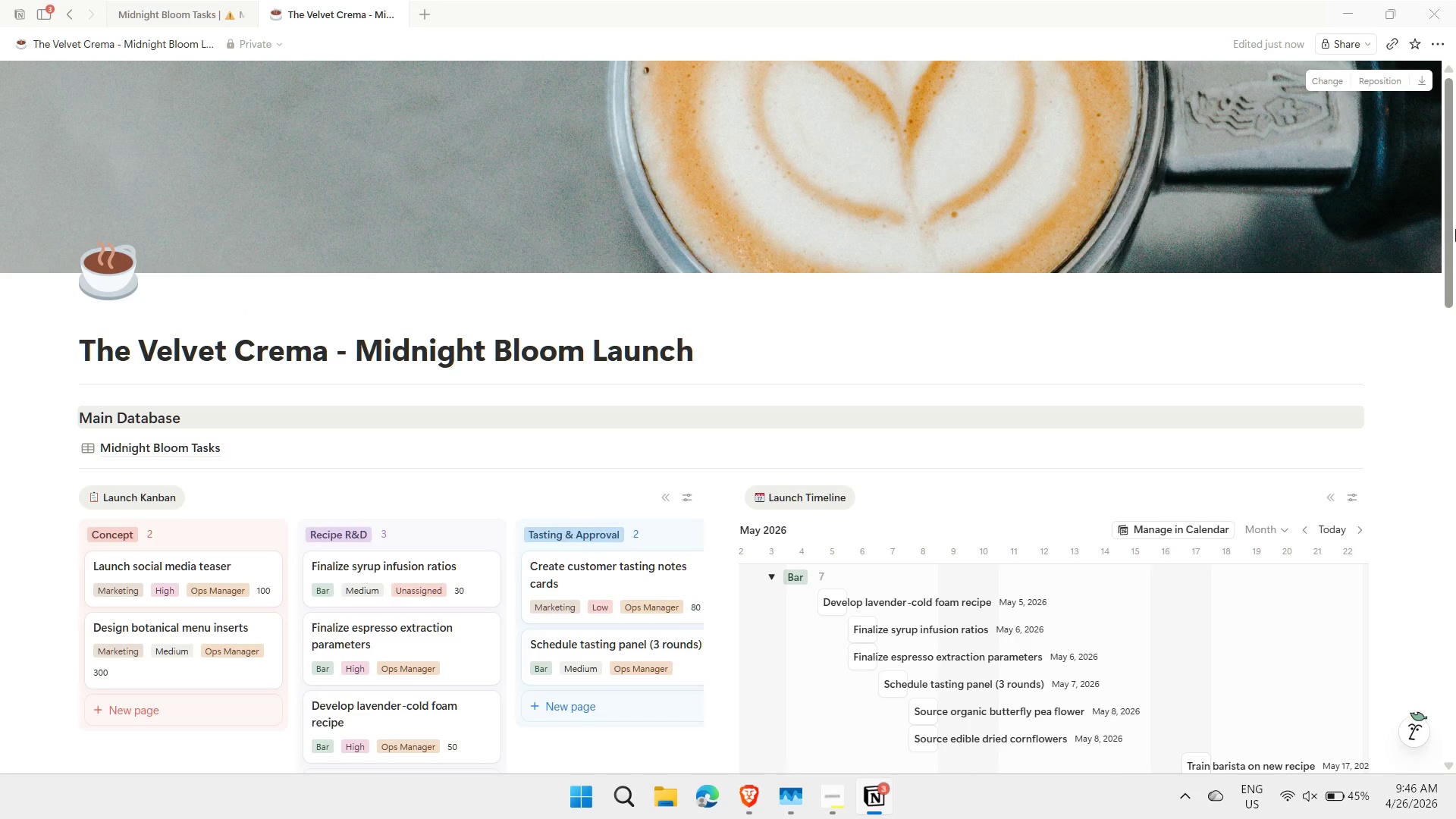 
left_click_drag(start_coordinate=[1449, 219], to_coordinate=[1455, 146])
 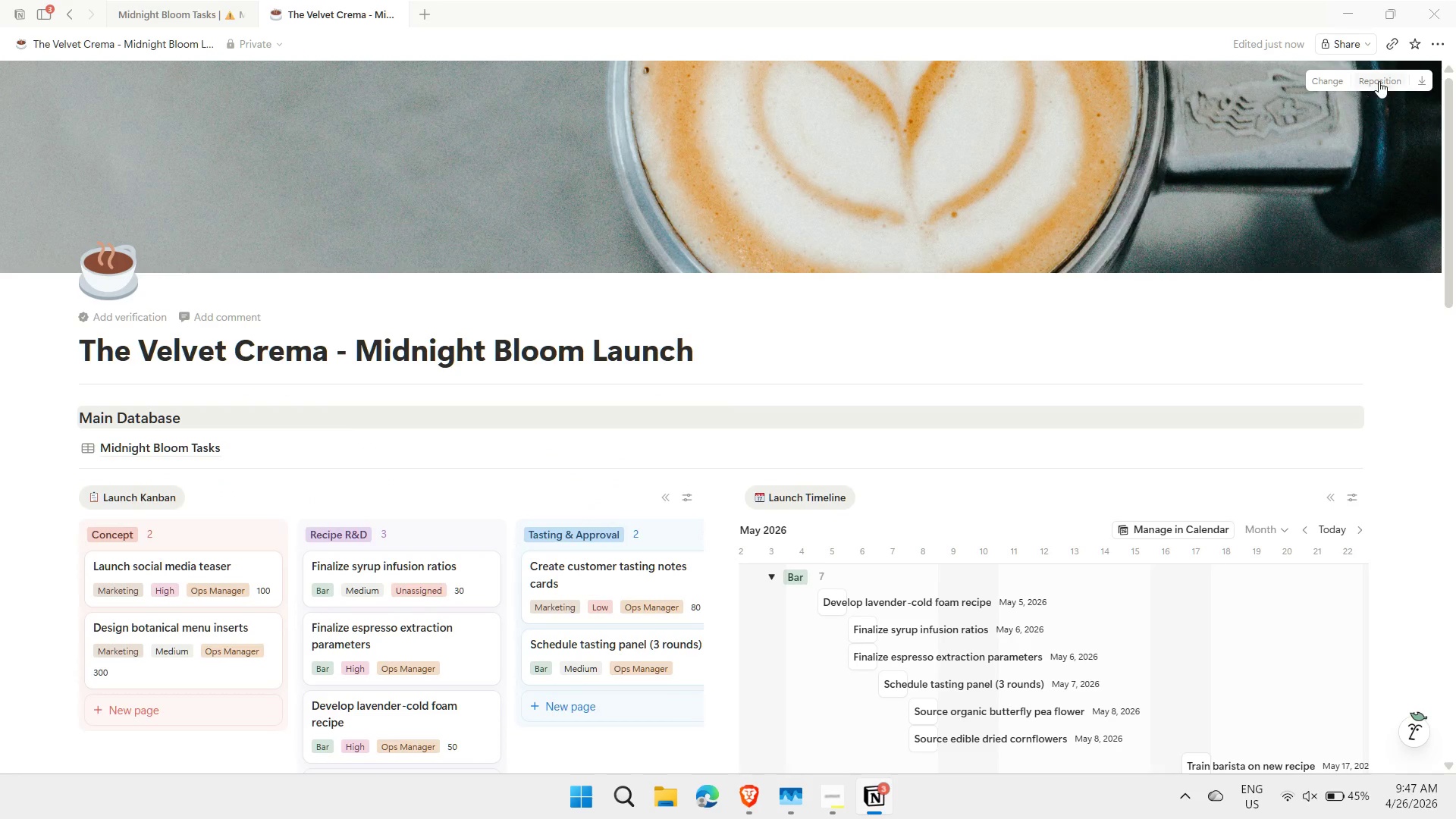 
left_click([1379, 82])
 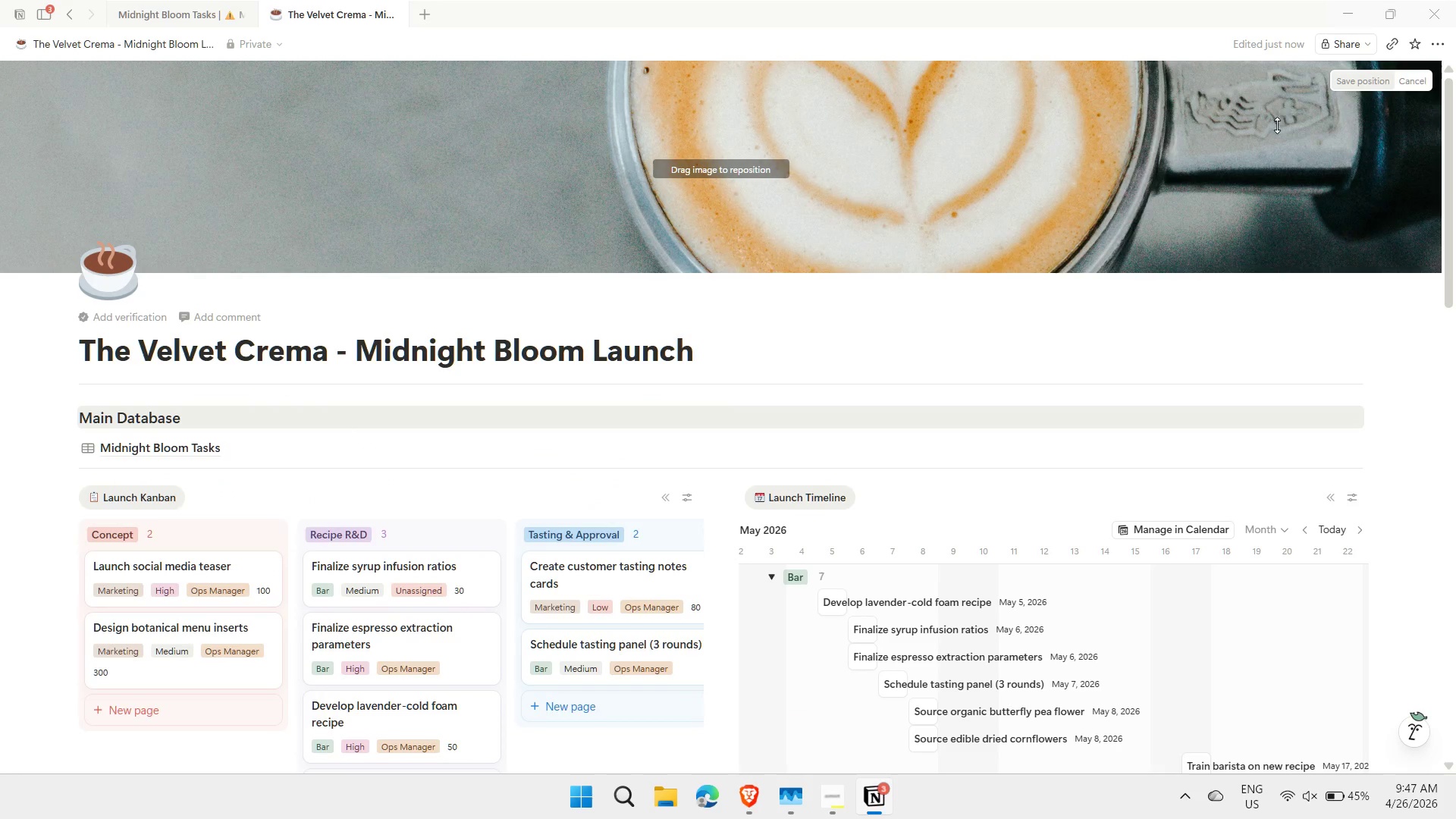 
left_click_drag(start_coordinate=[1269, 130], to_coordinate=[1238, 191])
 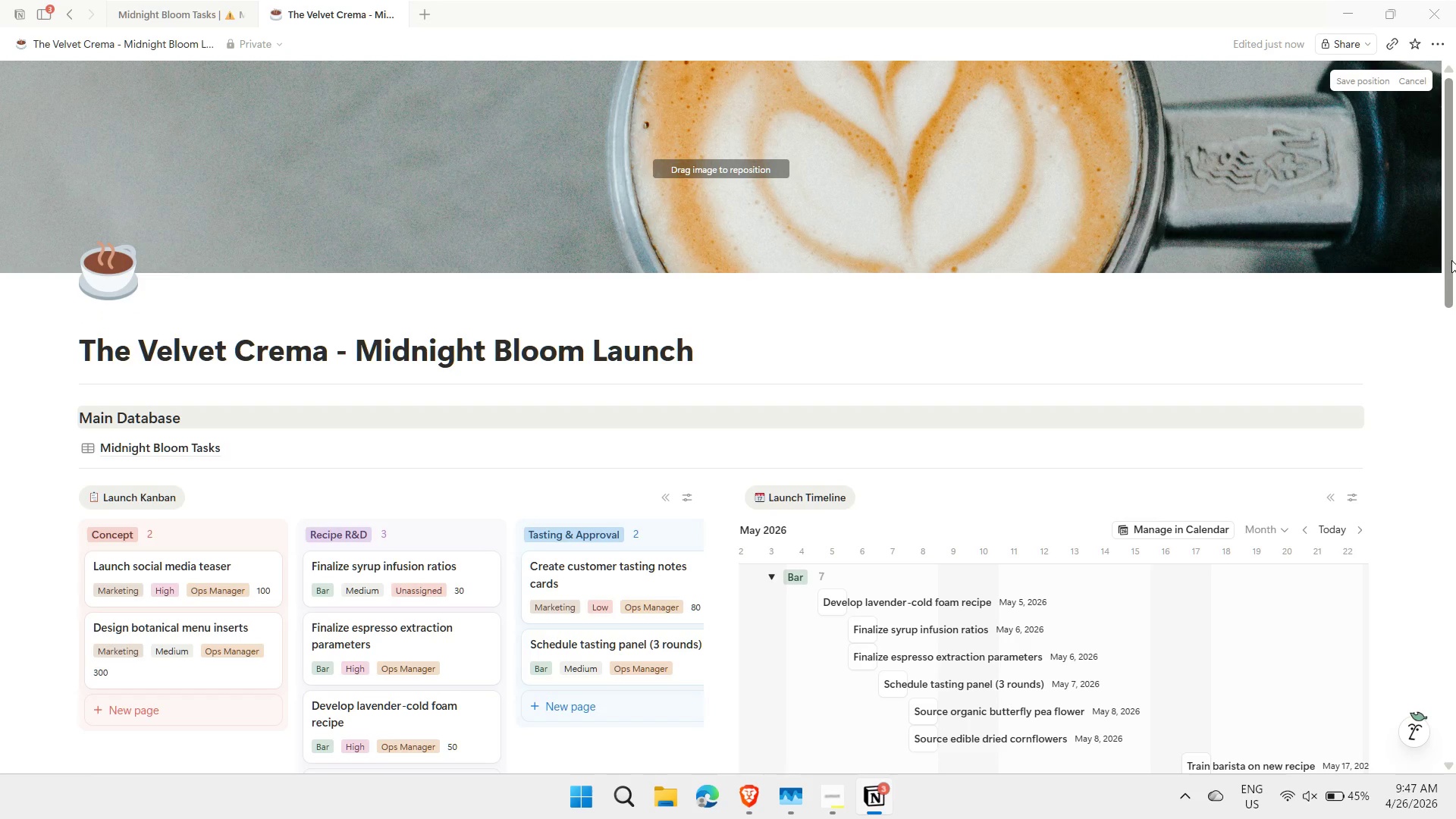 
left_click_drag(start_coordinate=[1451, 260], to_coordinate=[1452, 795])
 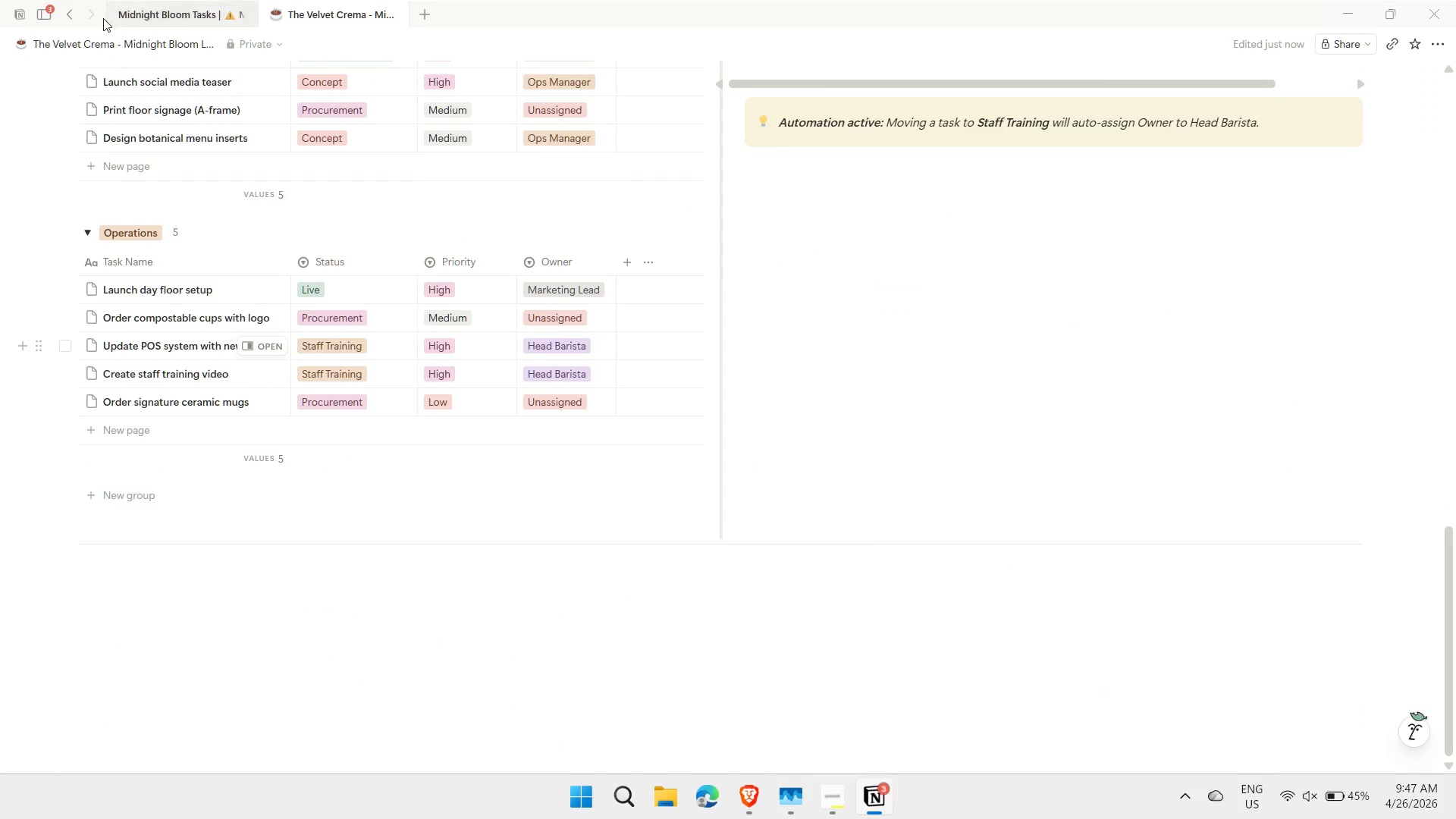 
left_click([134, 17])
 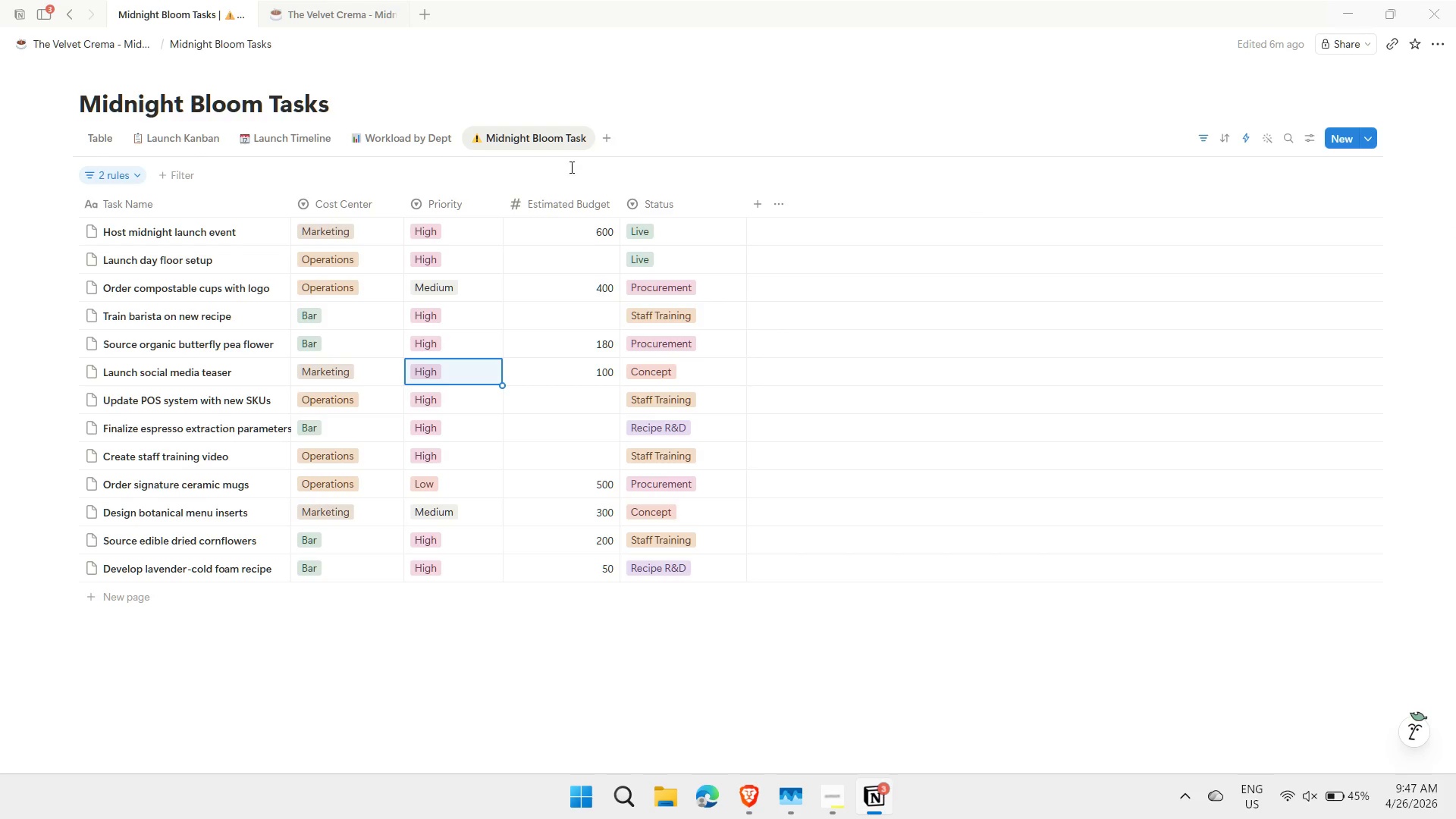 
wait(5.86)
 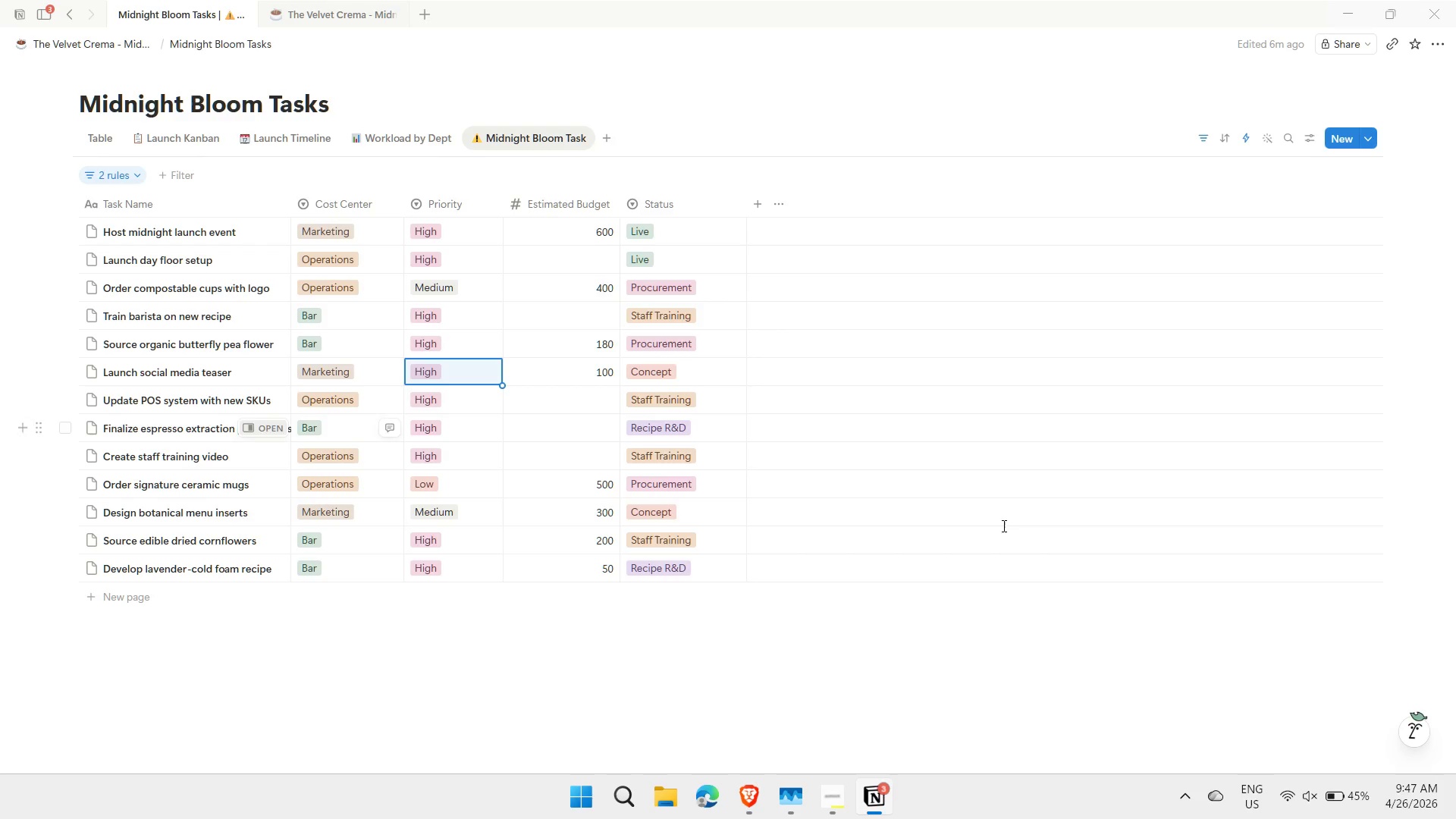 
left_click([105, 140])
 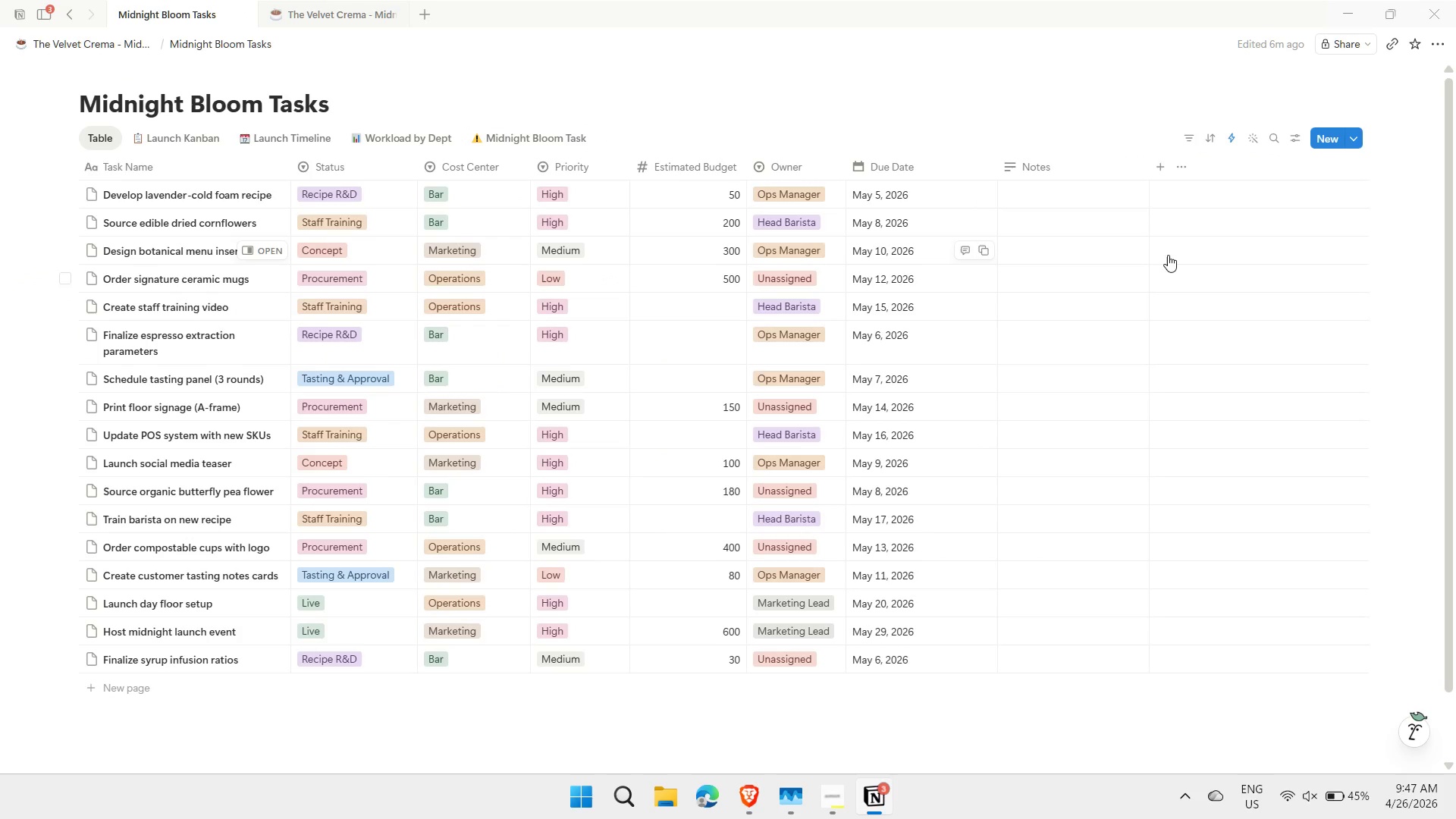 
left_click([1298, 140])
 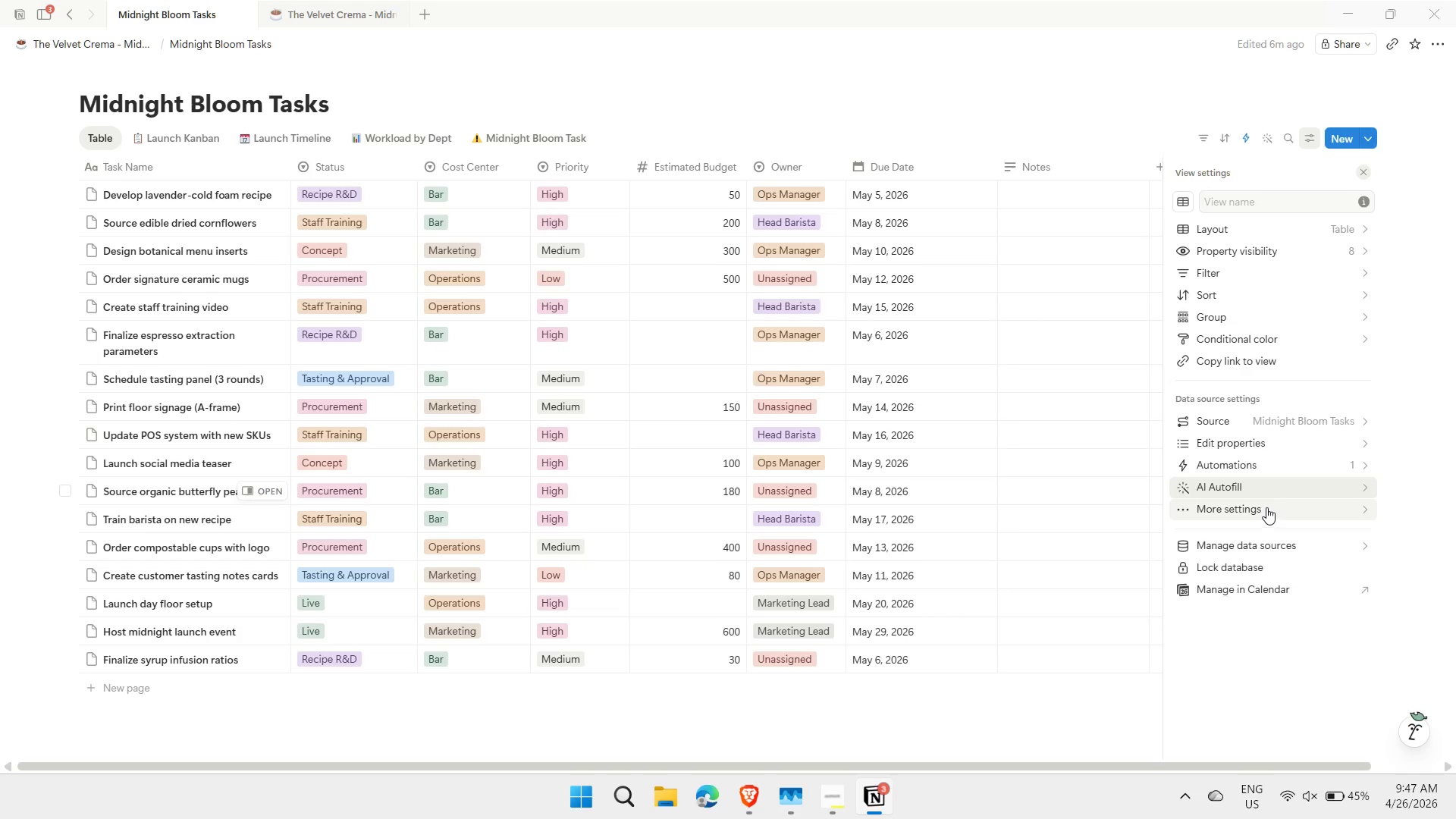 
left_click([1250, 466])
 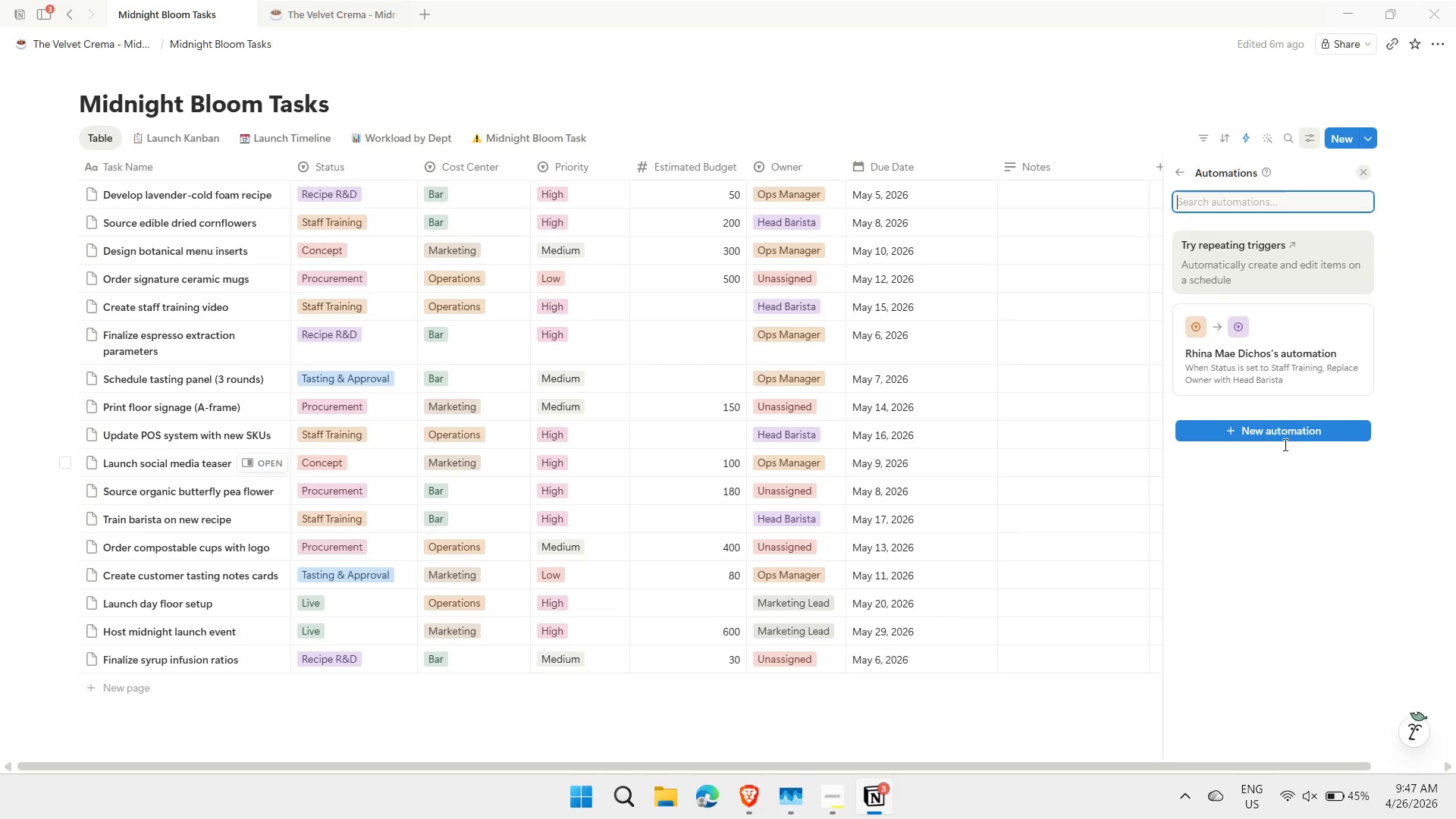 
left_click([1274, 432])
 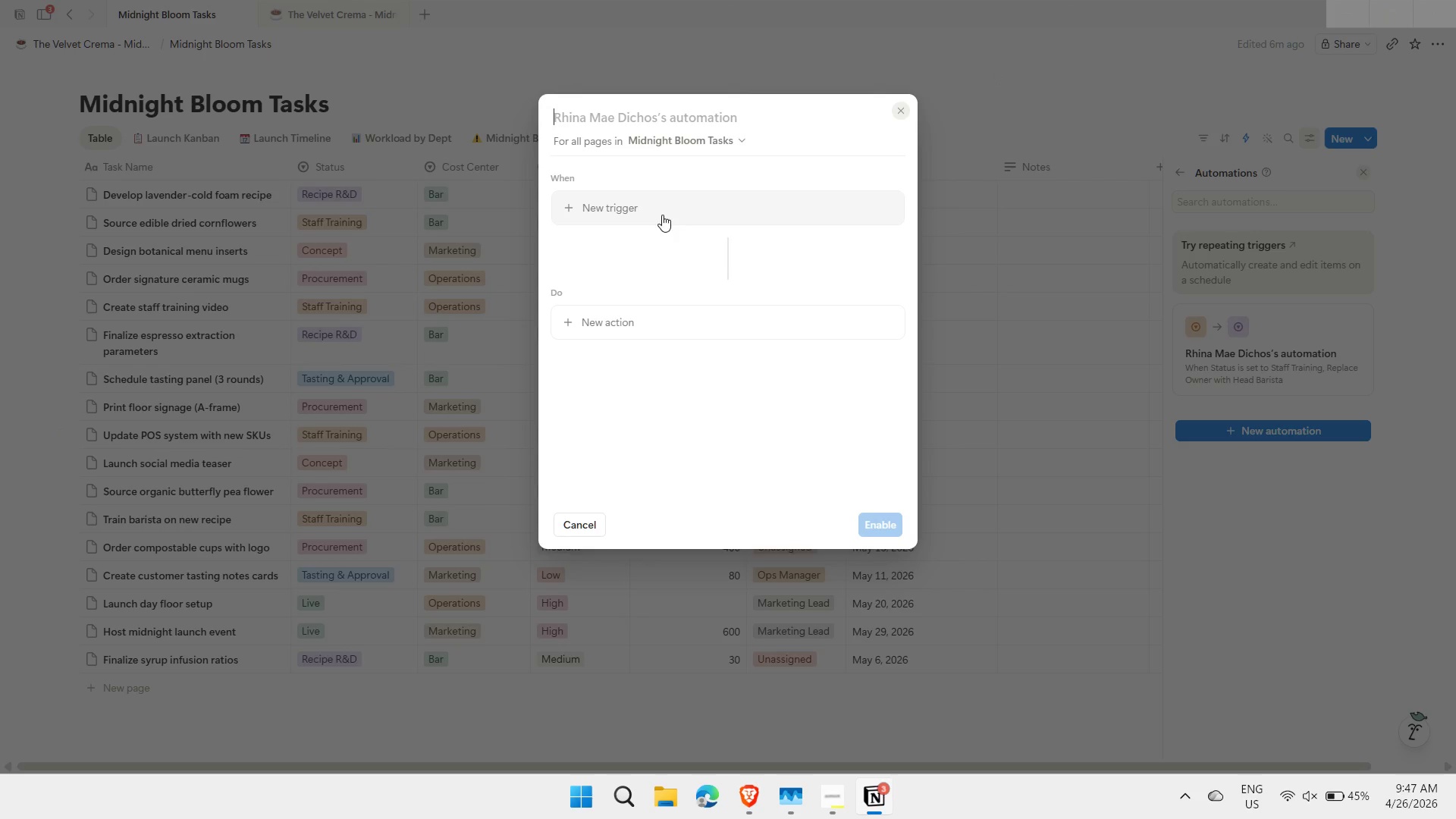 
left_click([637, 212])
 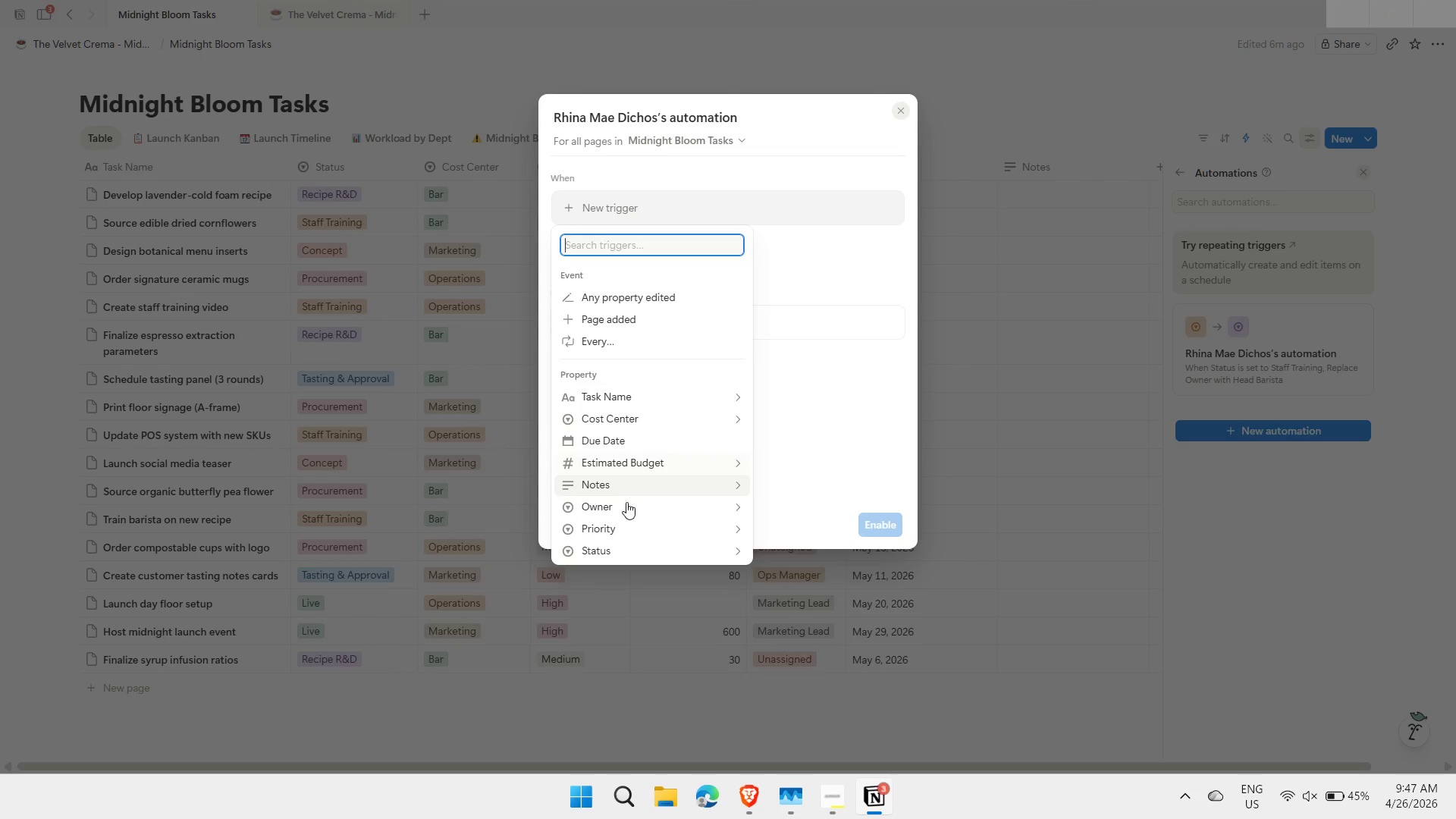 
left_click([614, 556])
 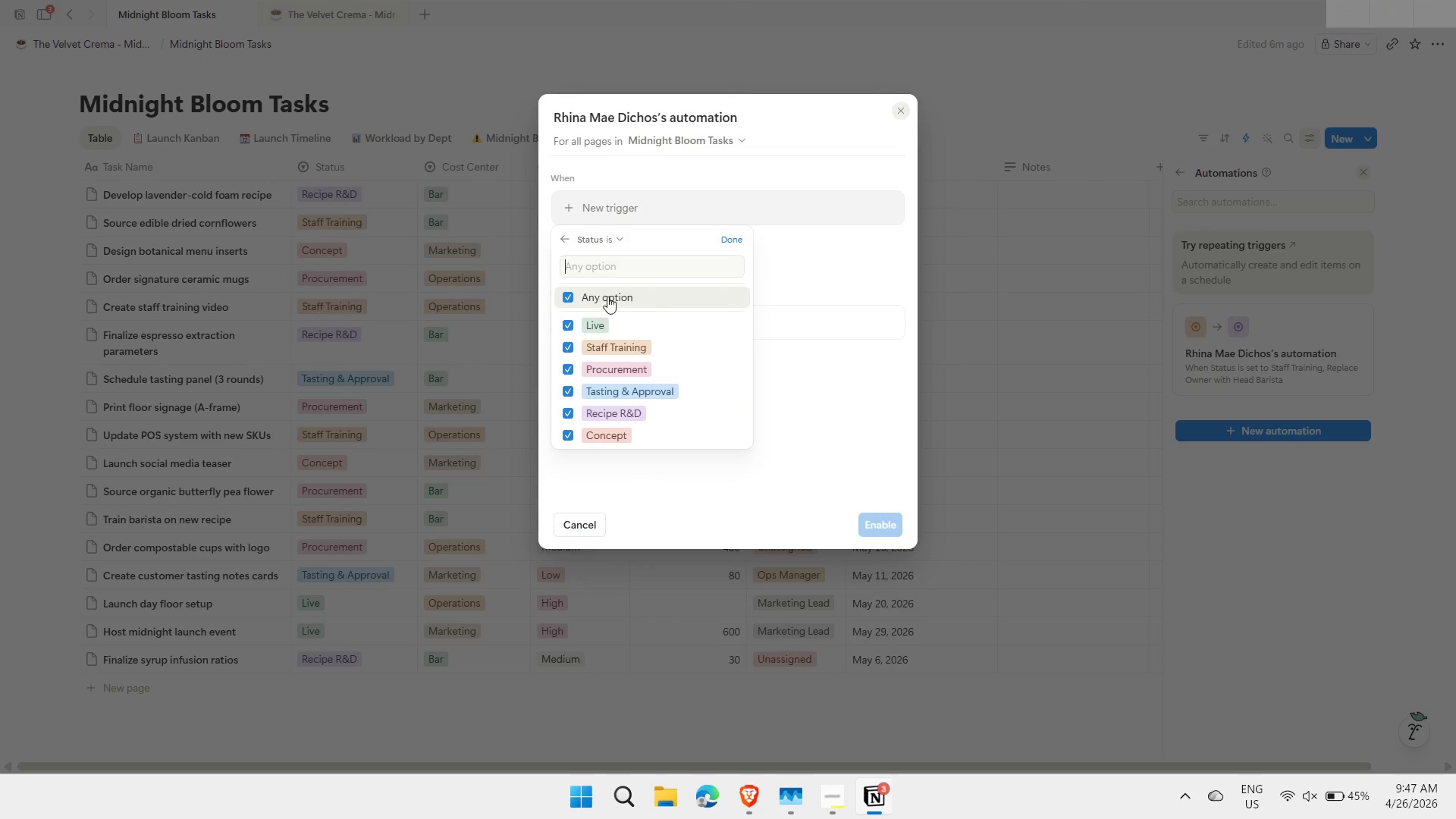 
left_click([579, 293])
 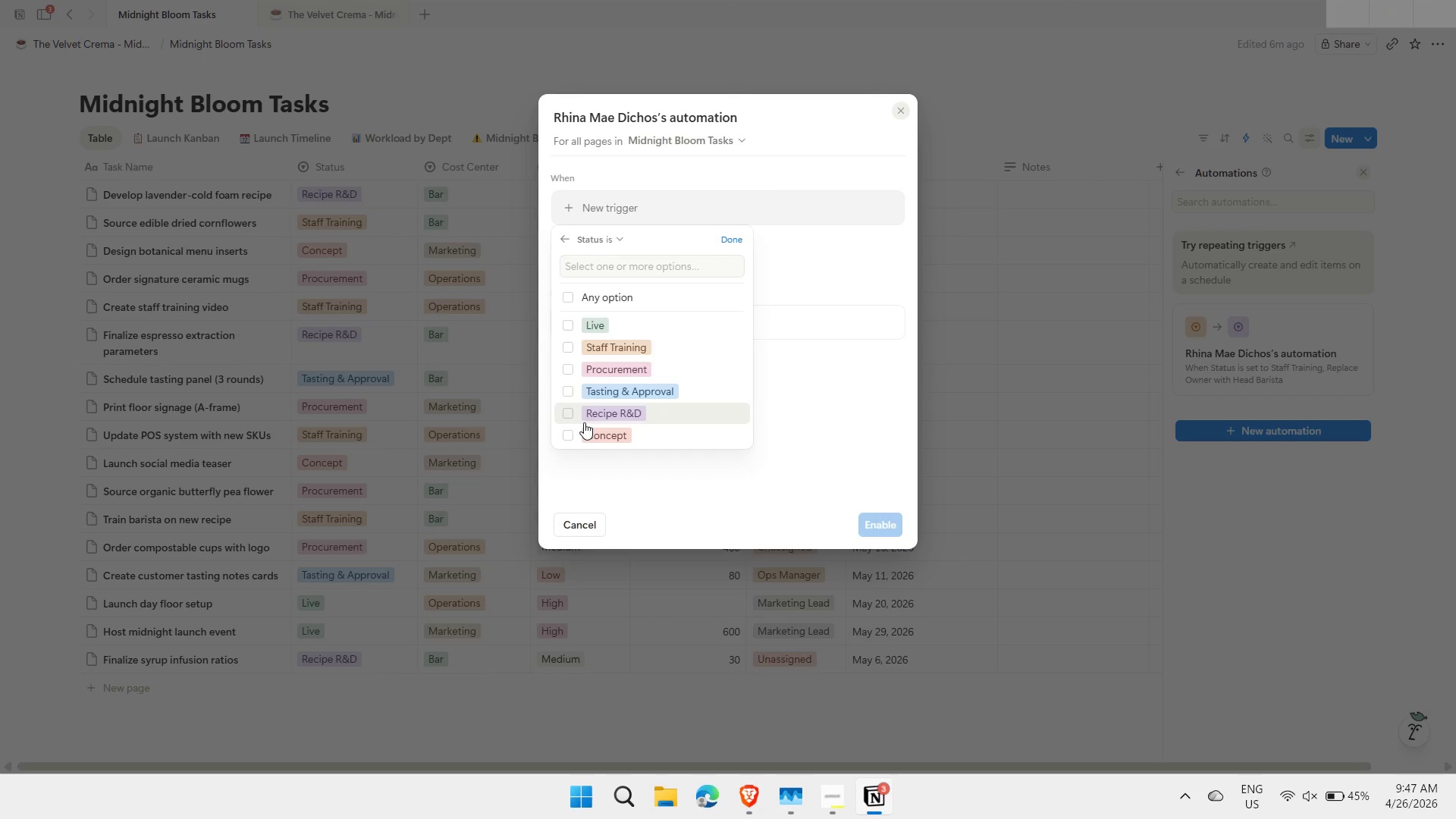 
left_click([578, 416])
 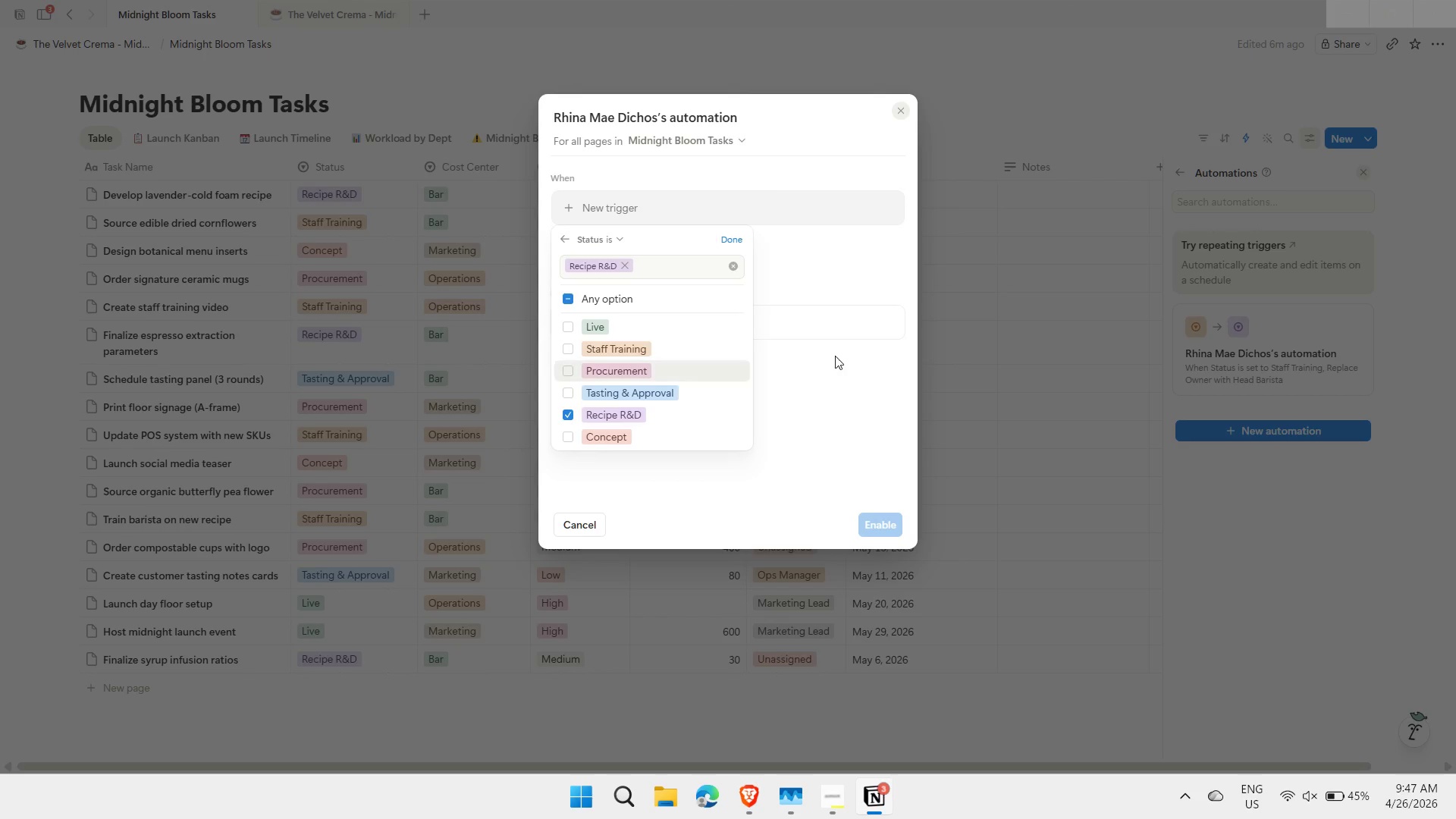 
left_click([839, 362])
 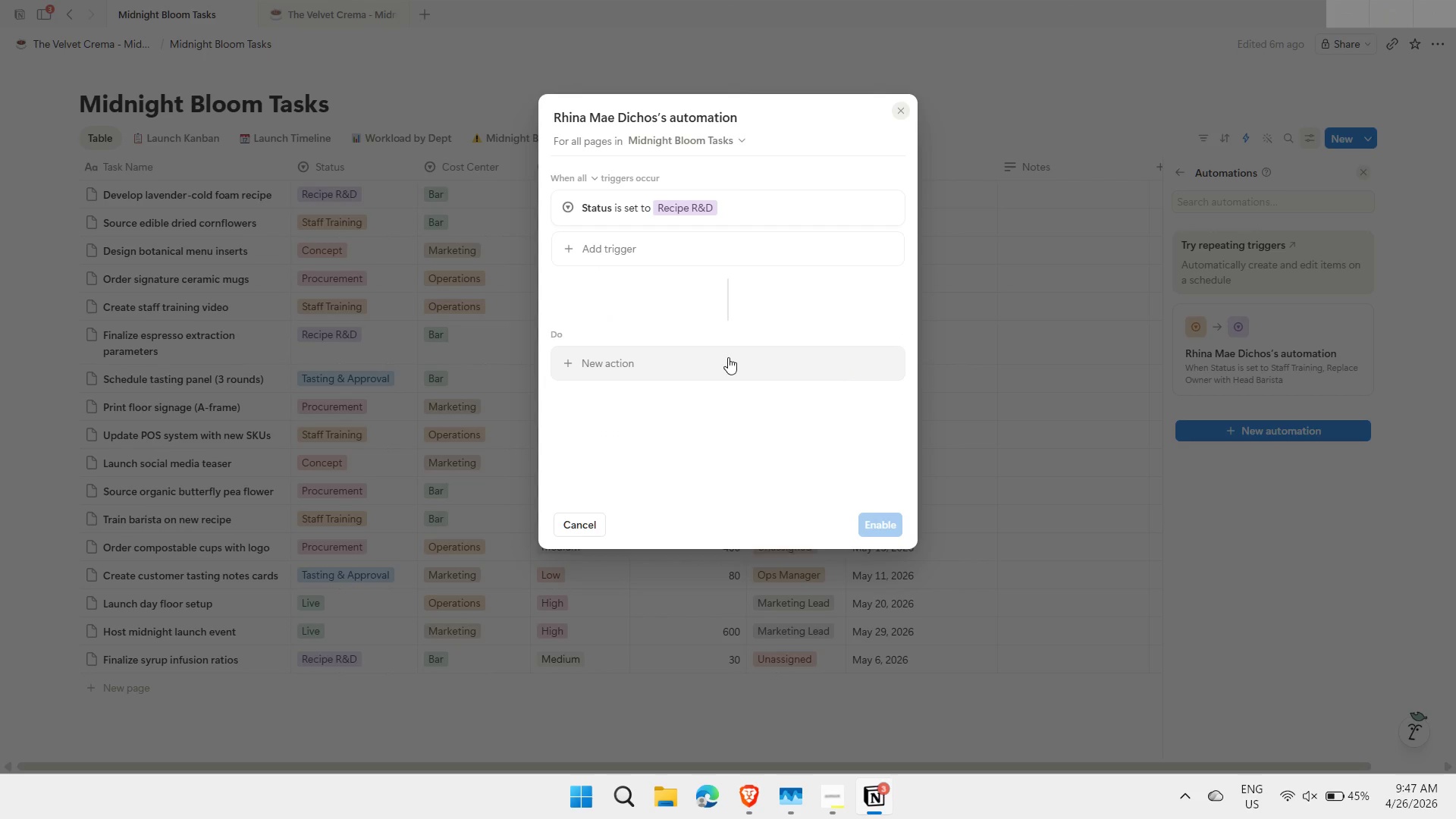 
left_click([723, 359])
 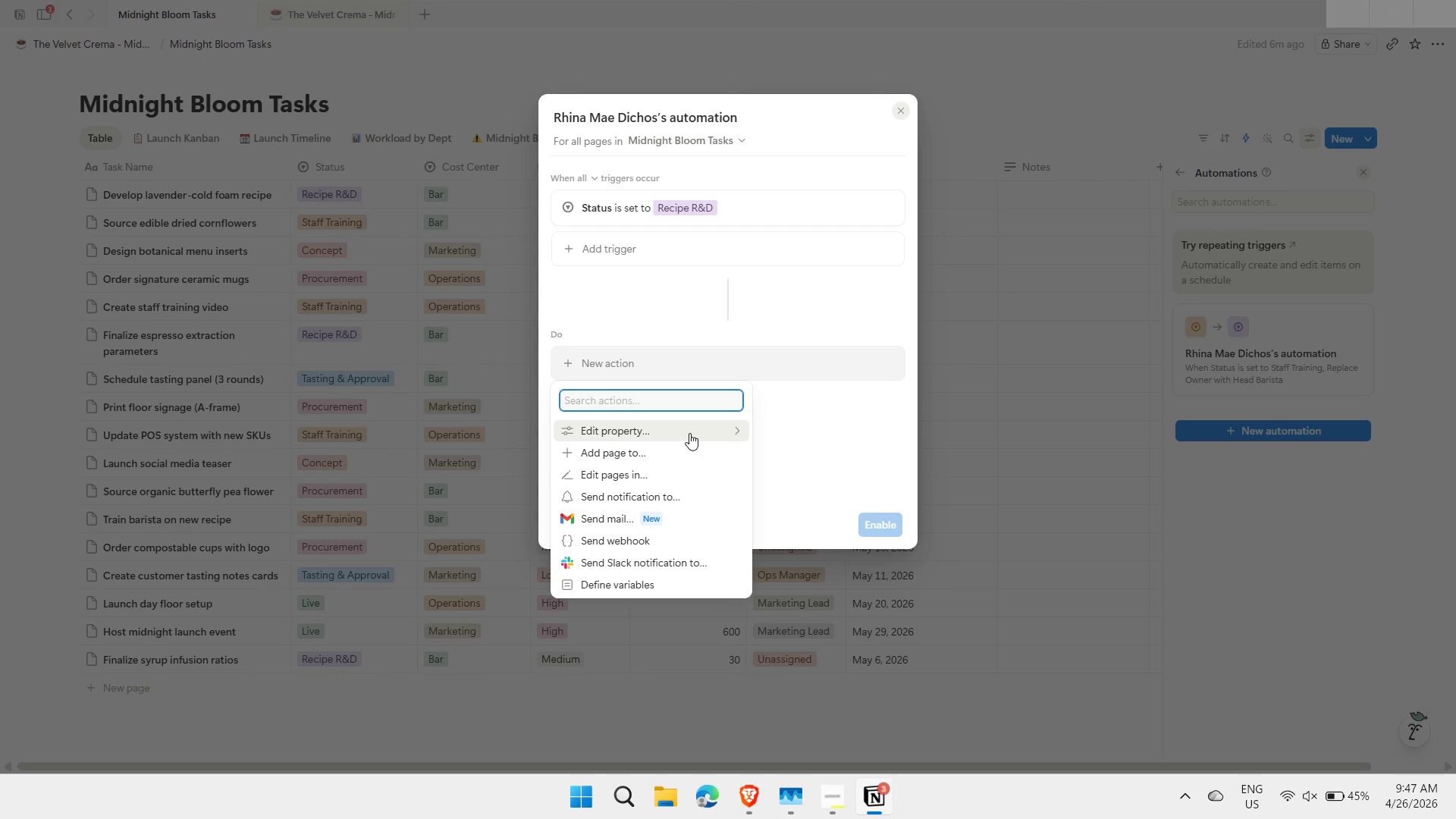 
left_click([689, 433])
 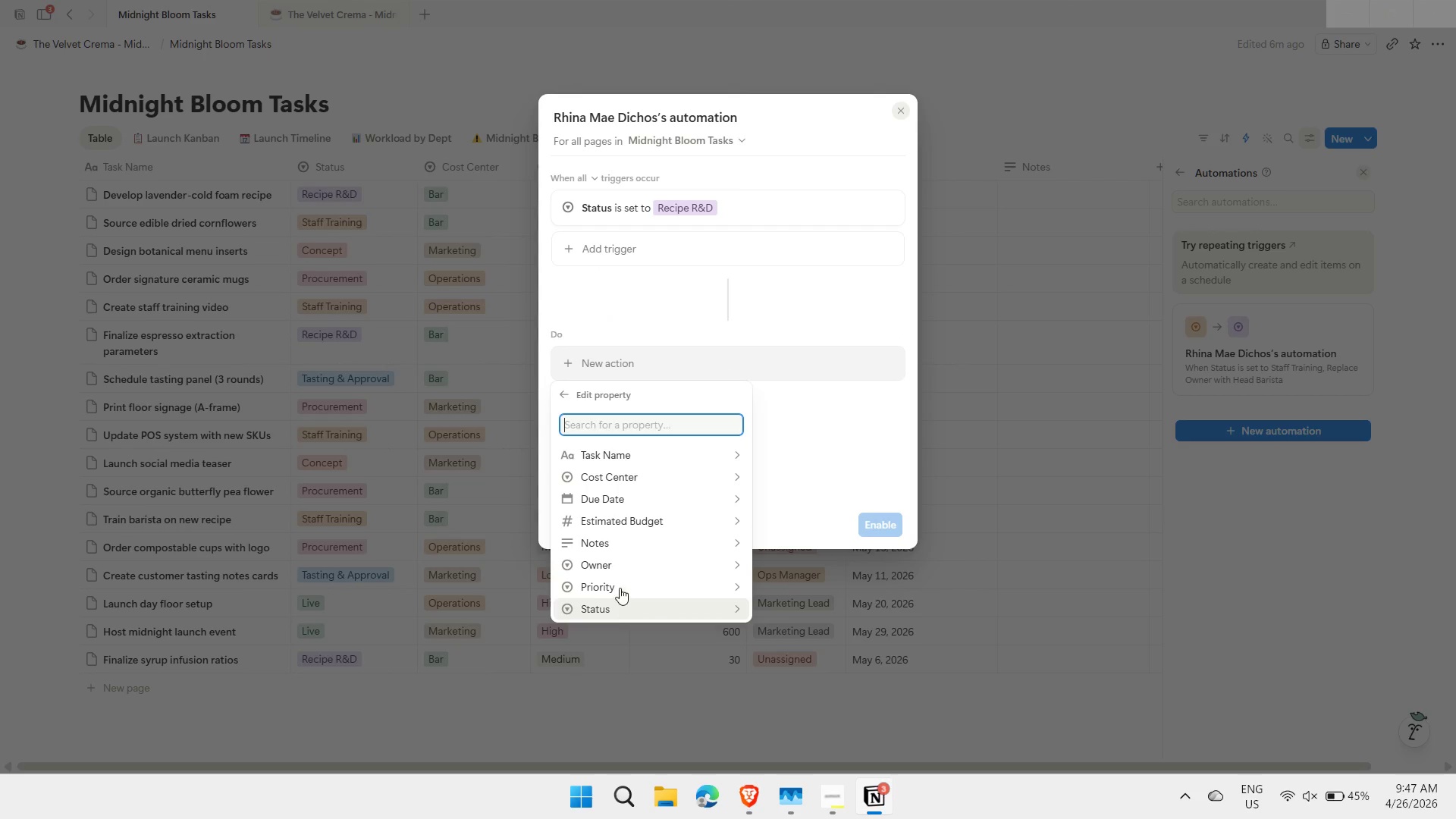 
left_click([629, 560])
 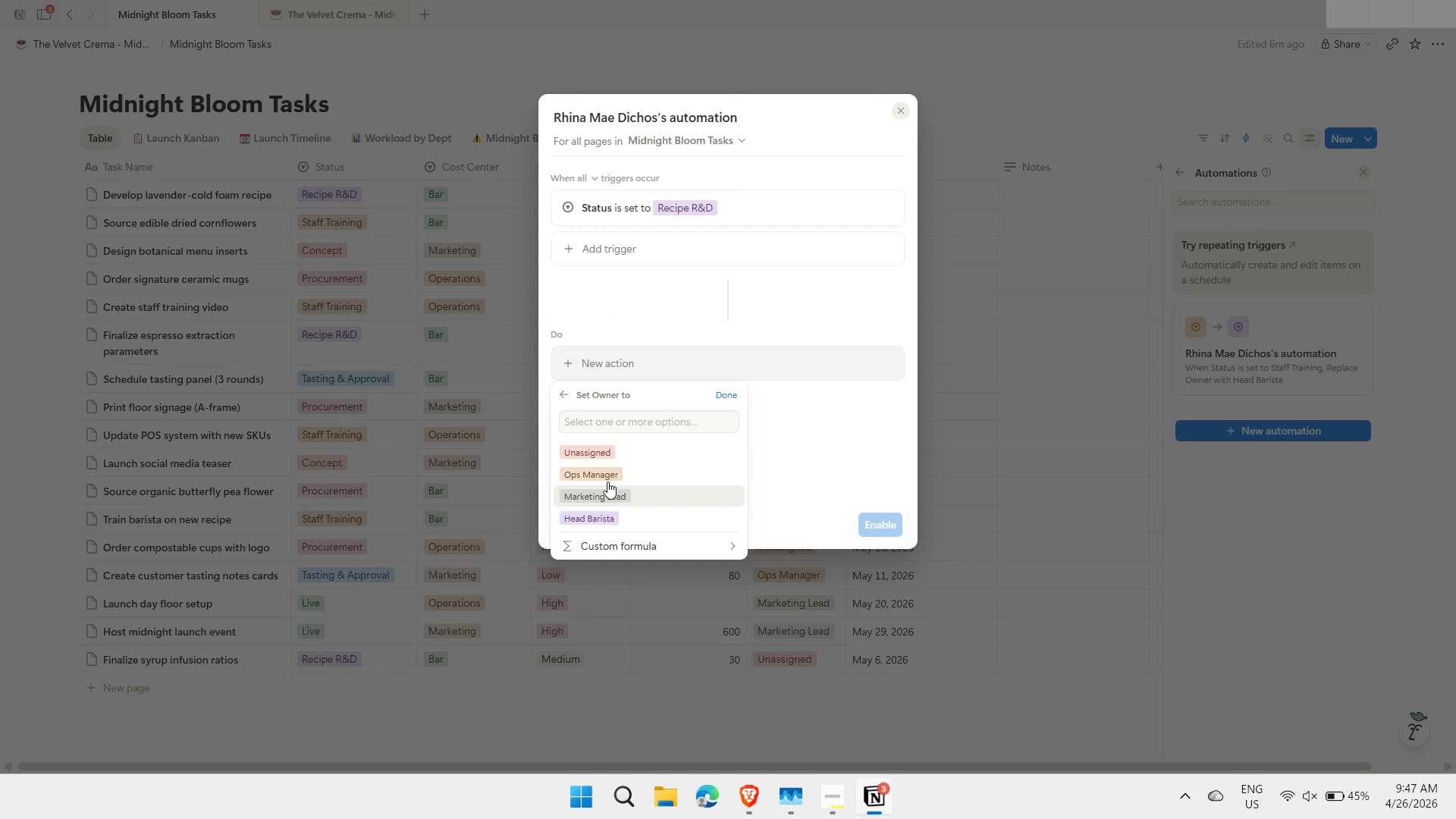 
left_click([604, 472])
 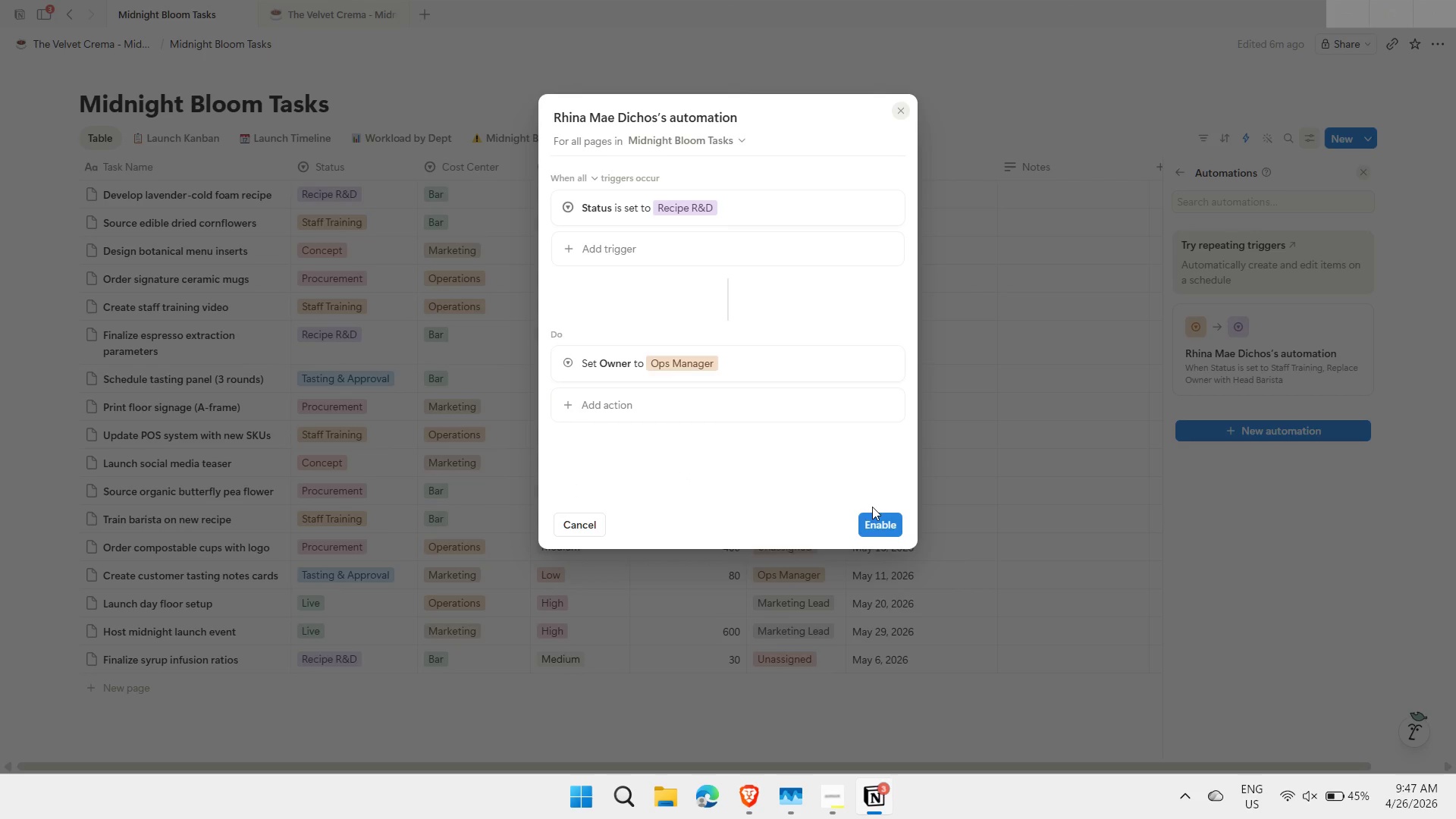 
left_click([879, 526])
 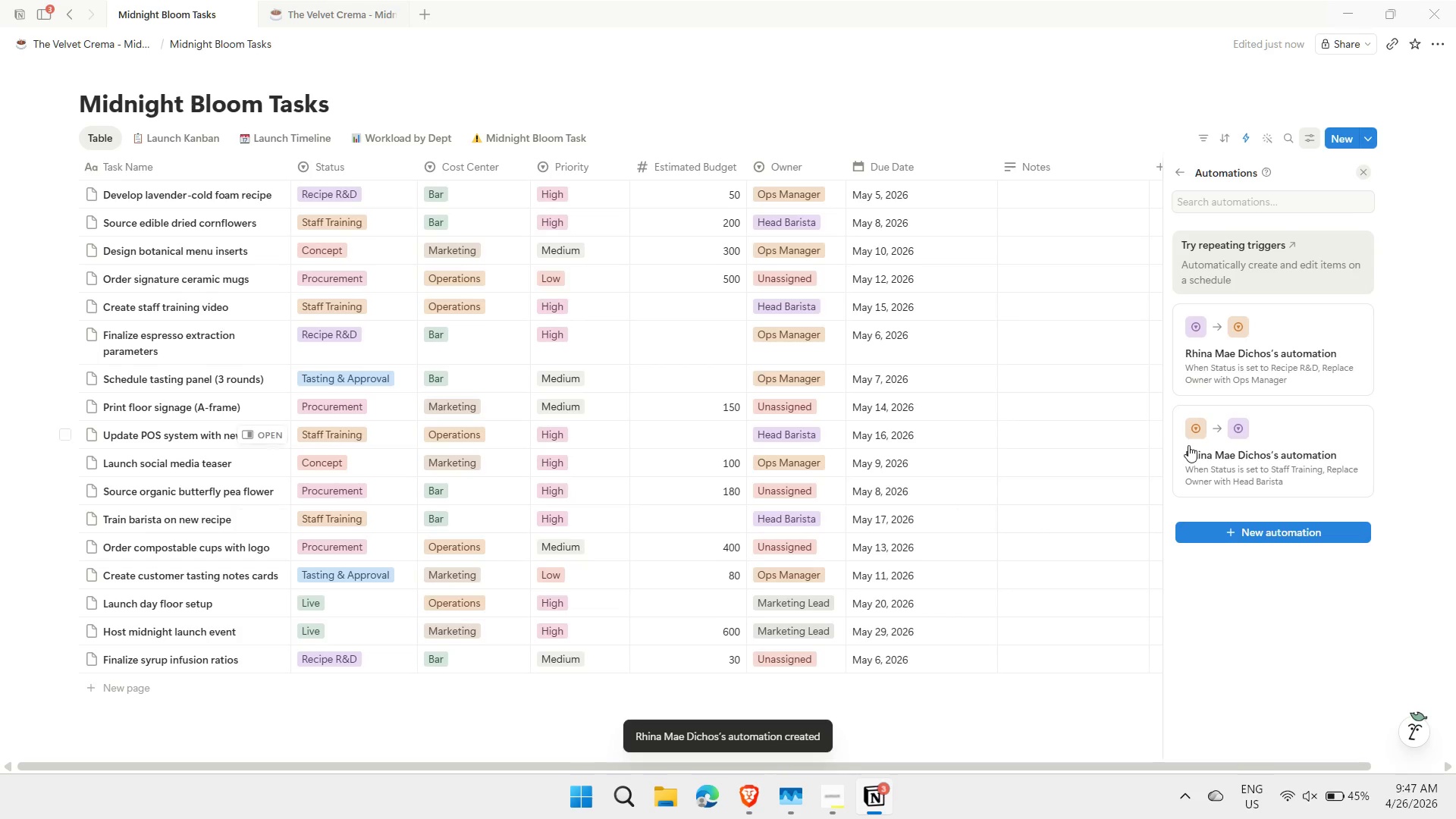 
left_click([1301, 540])
 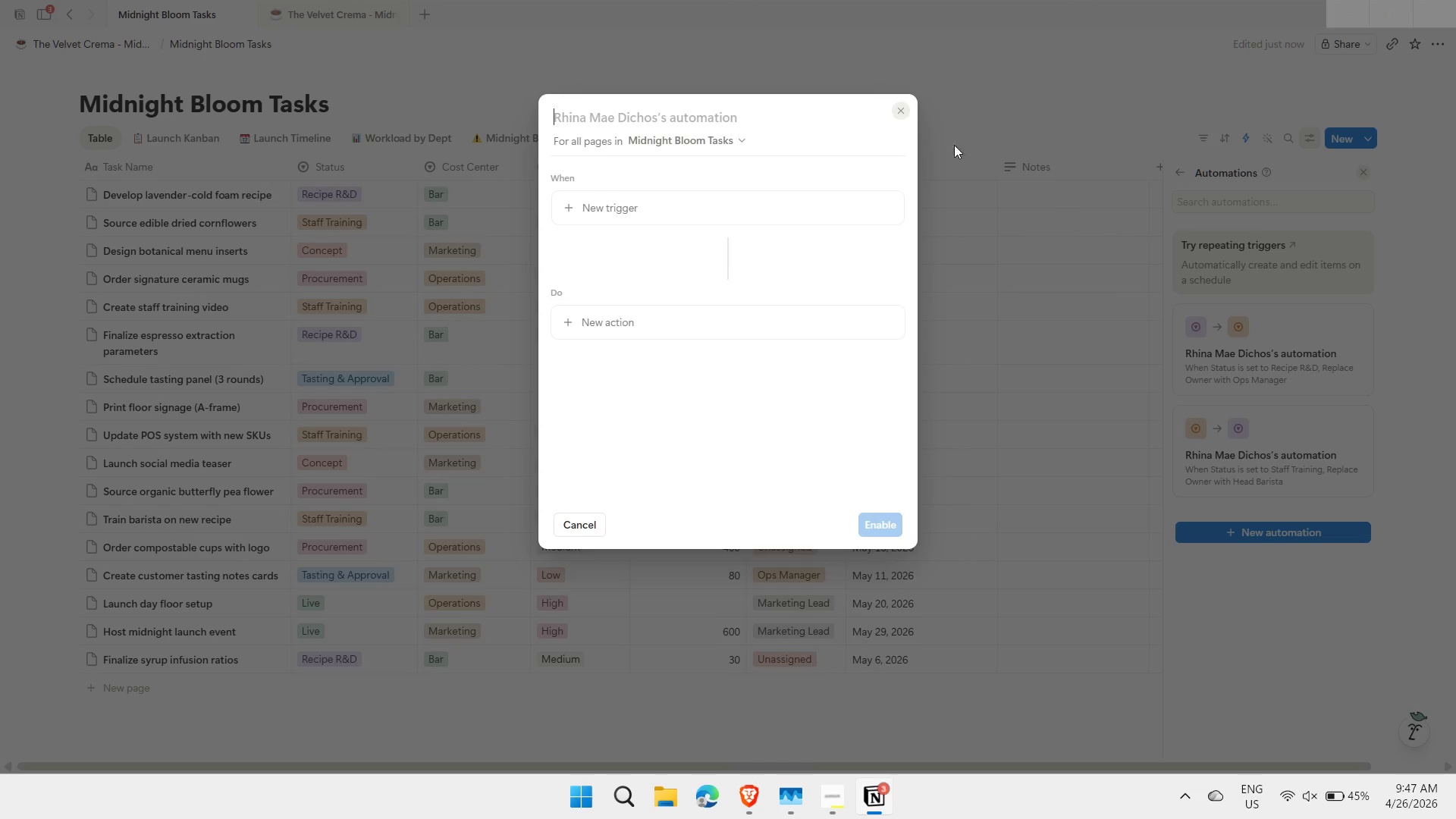 
left_click([899, 111])
 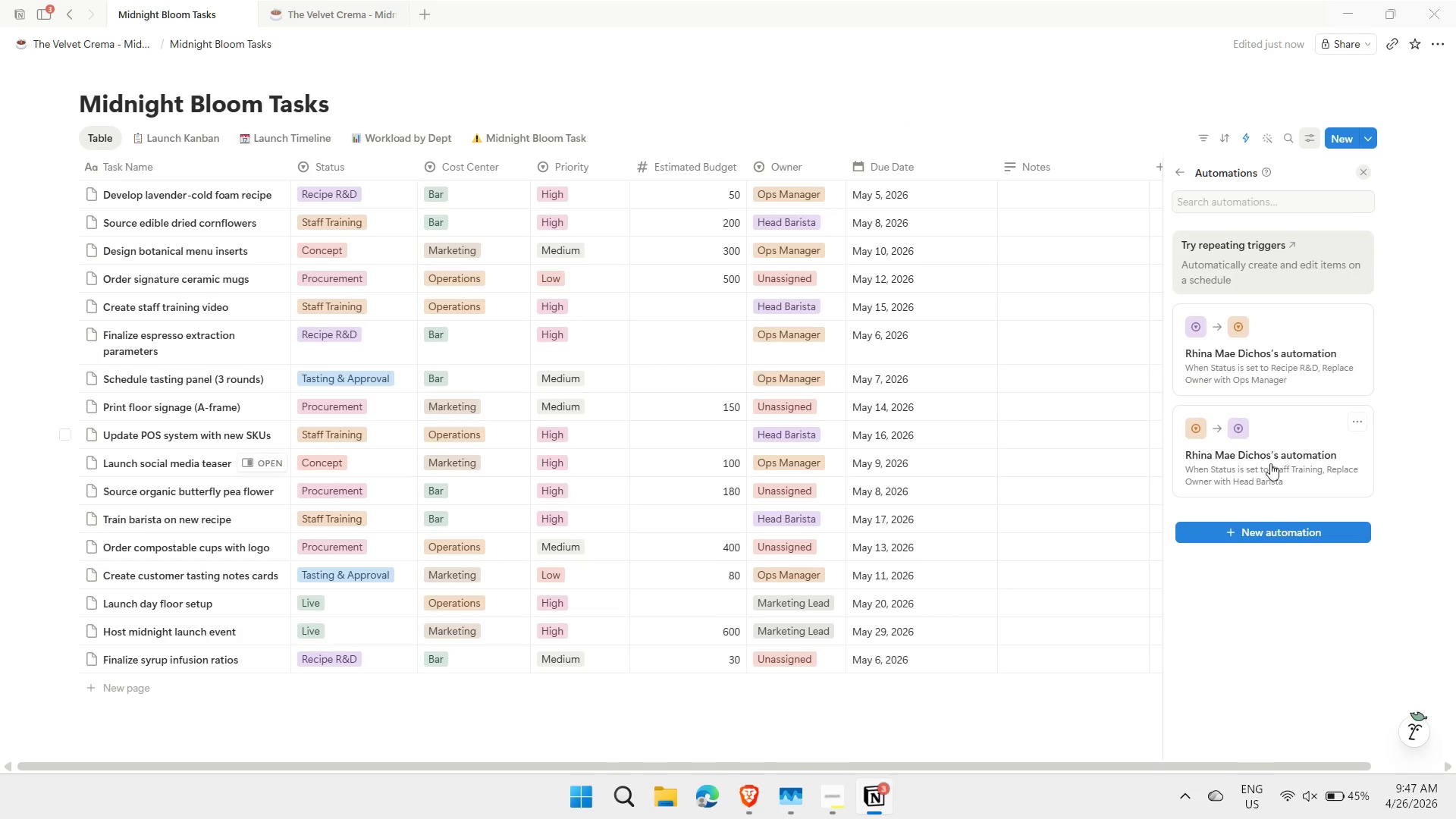 
left_click([1278, 466])
 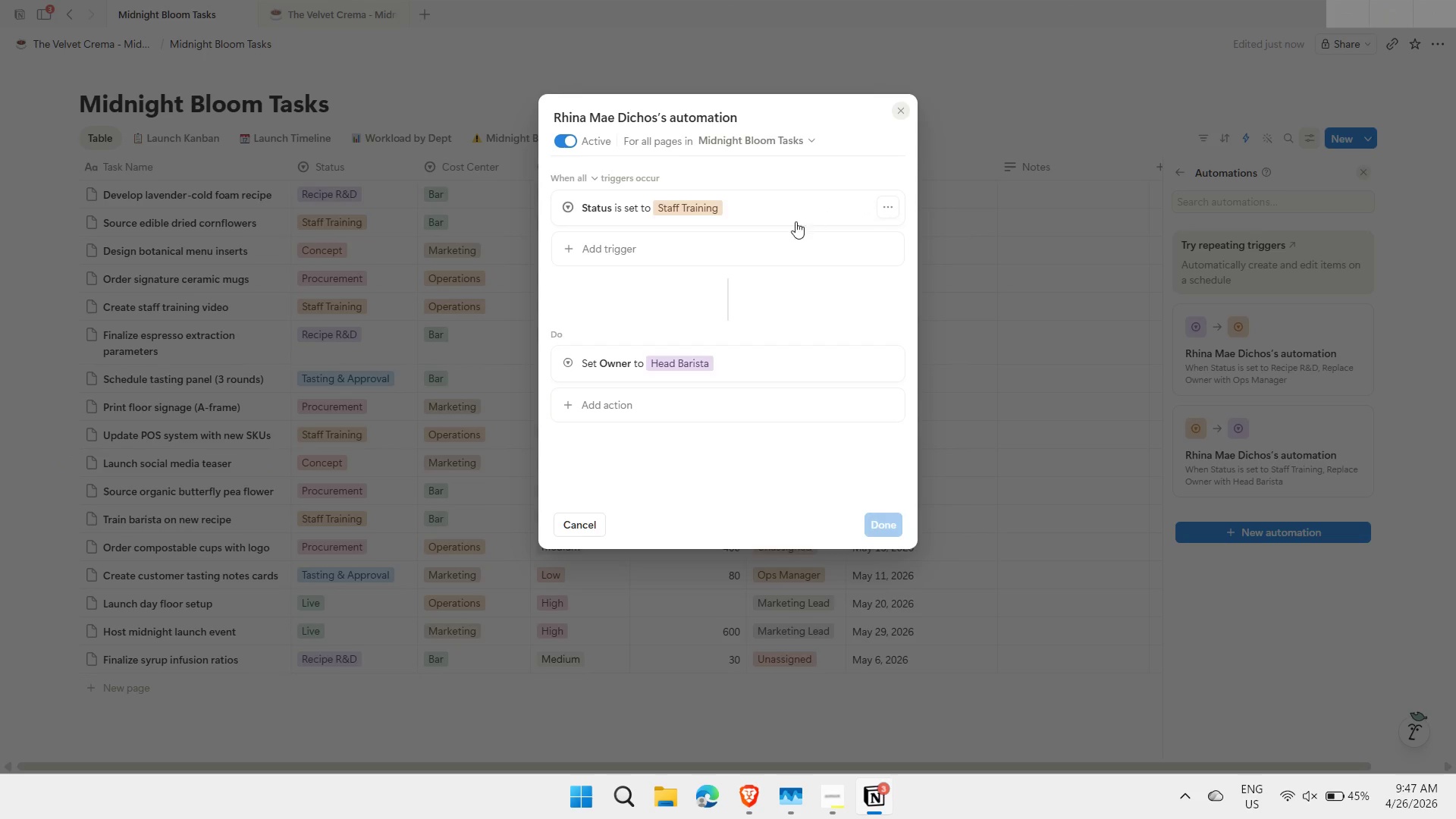 
left_click([755, 242])
 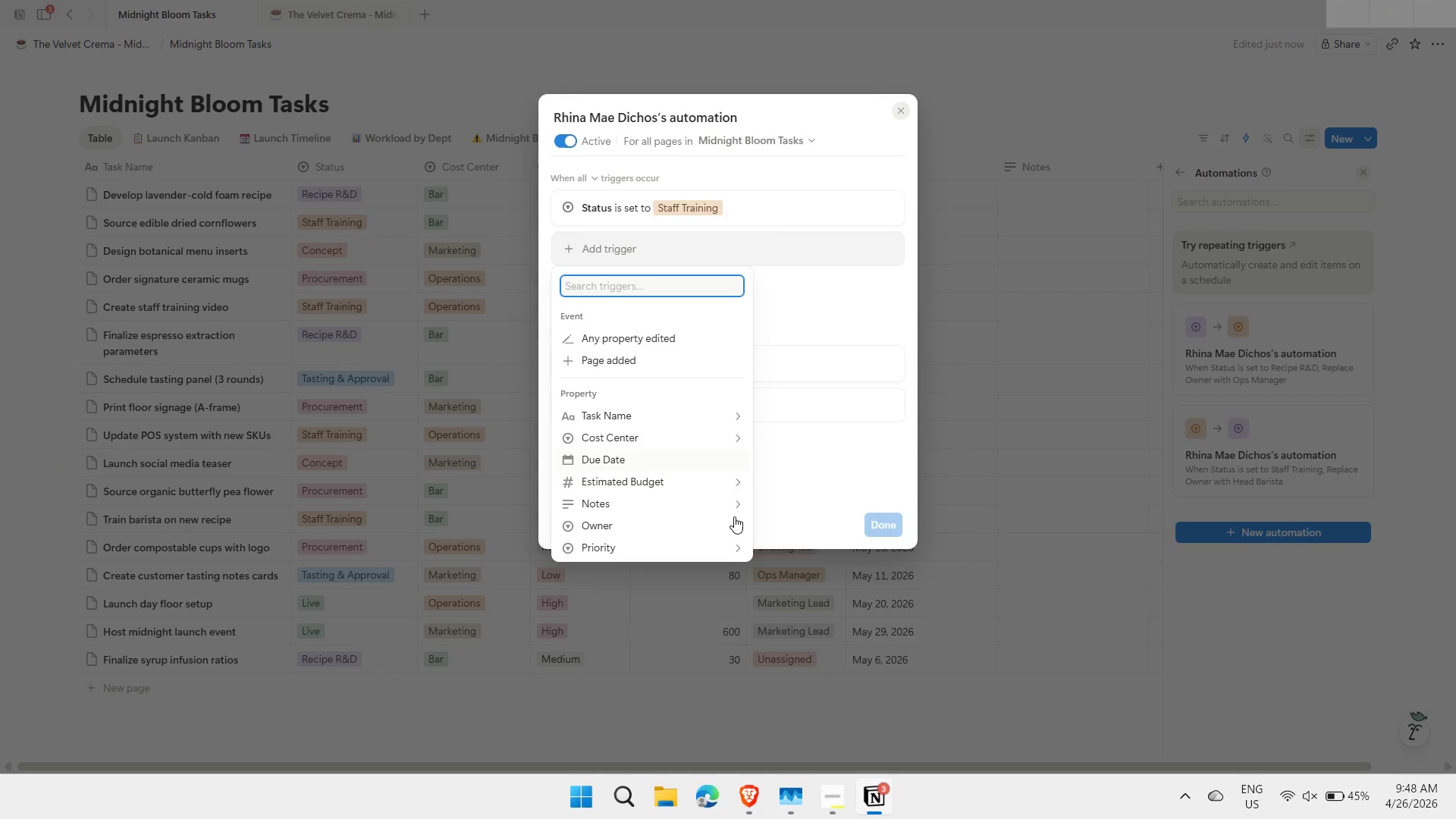 
wait(11.5)
 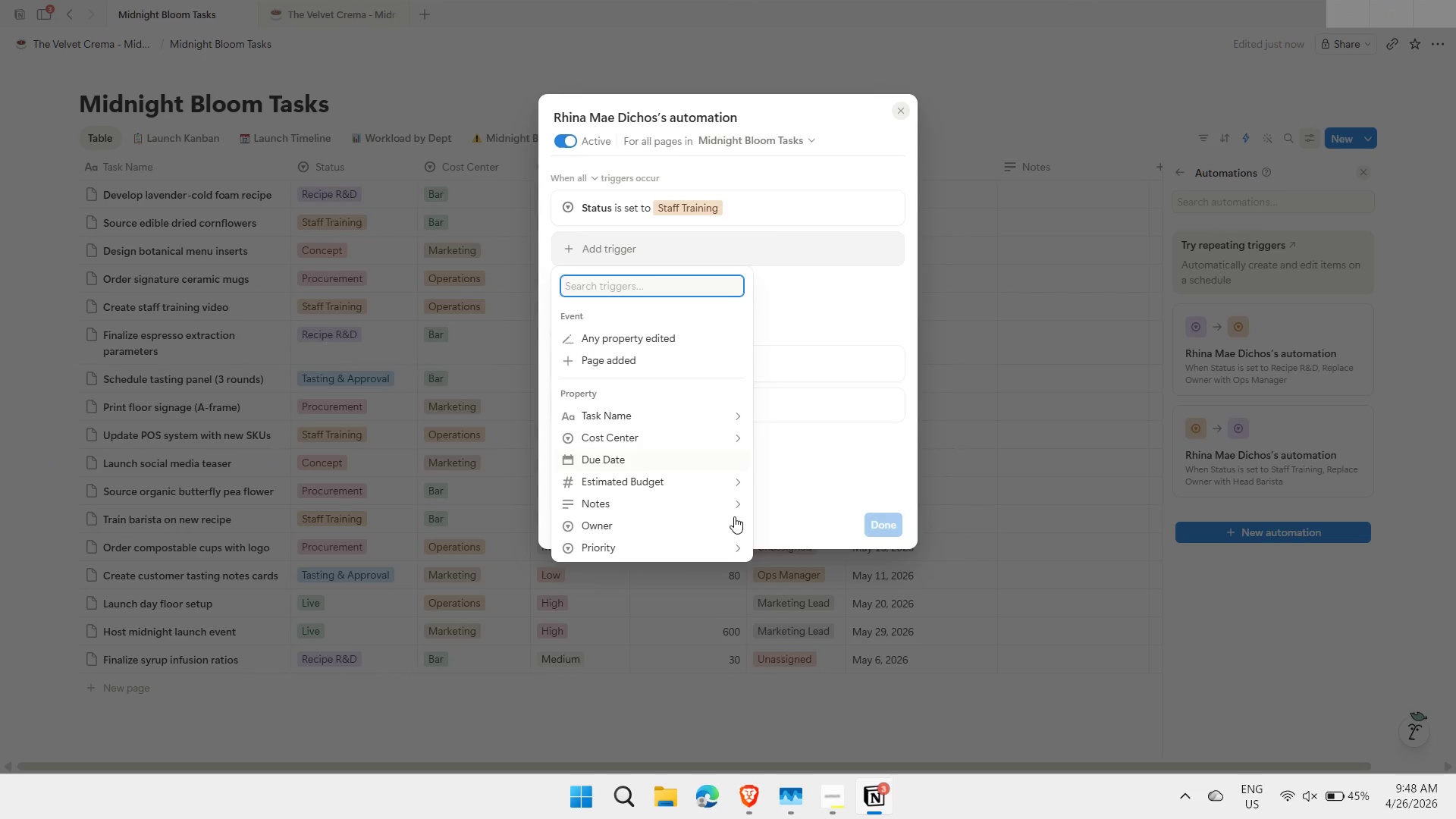 
left_click([902, 108])
 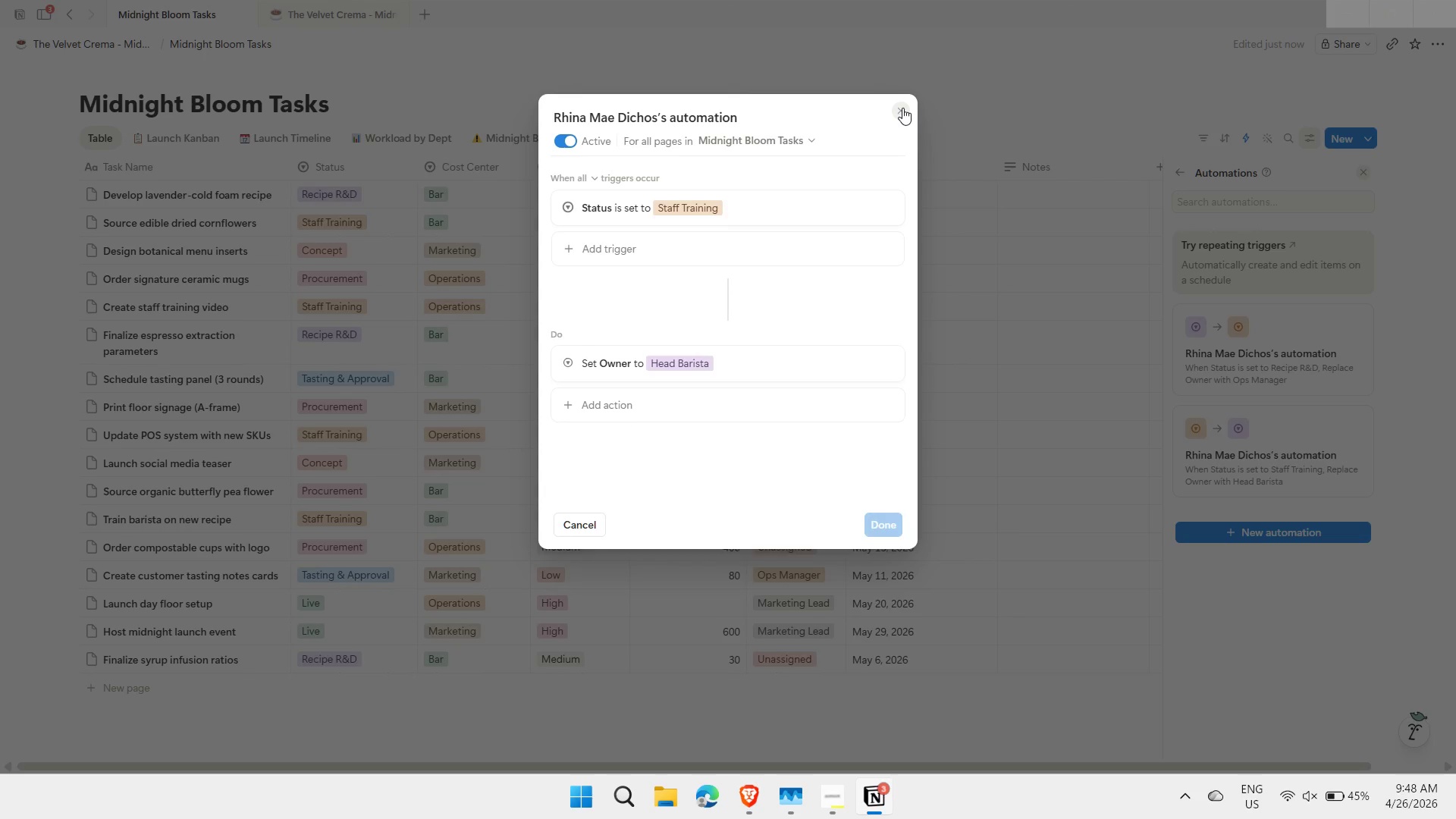 
left_click([902, 108])
 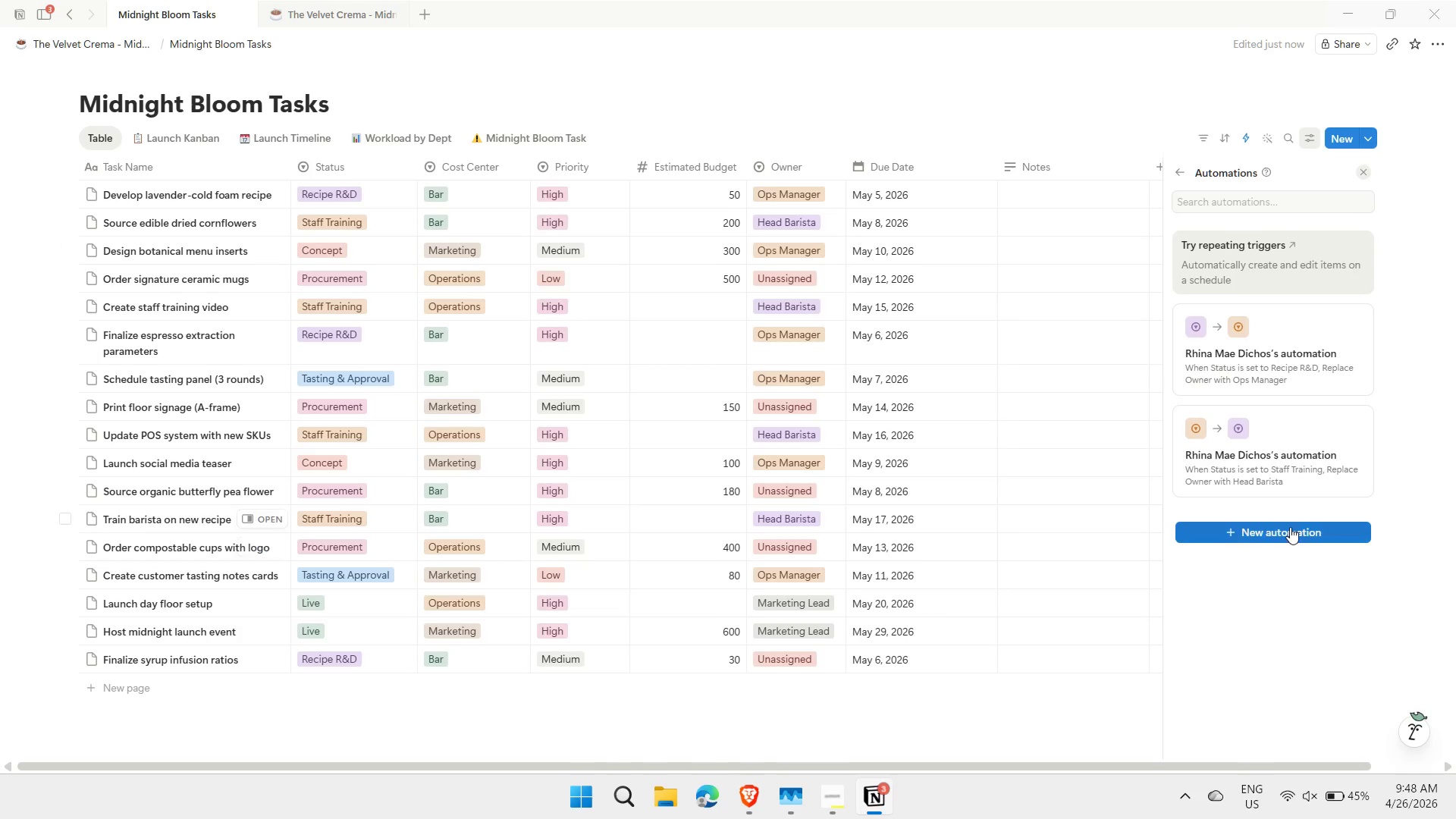 
left_click([1290, 527])
 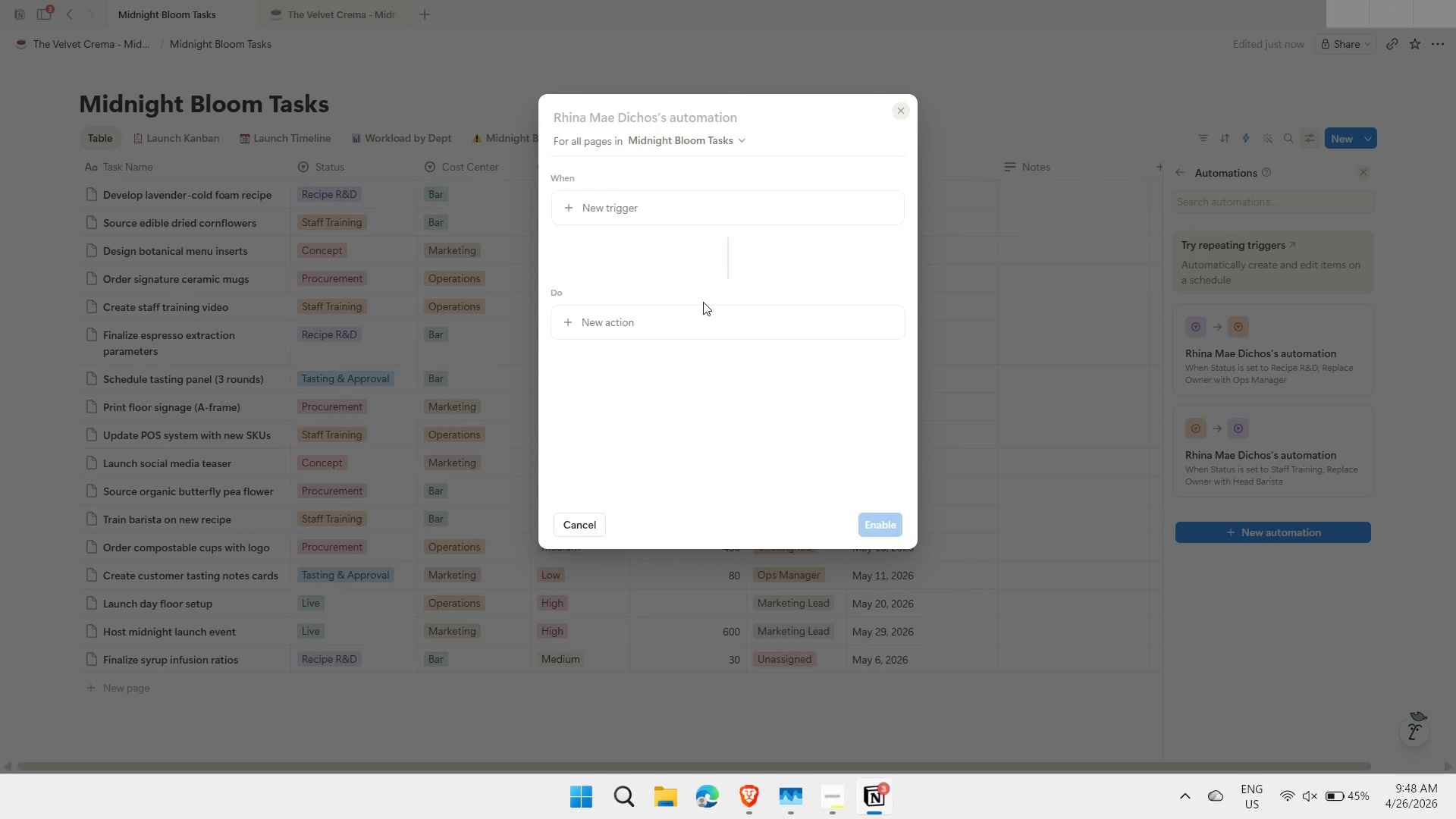 
left_click([606, 202])
 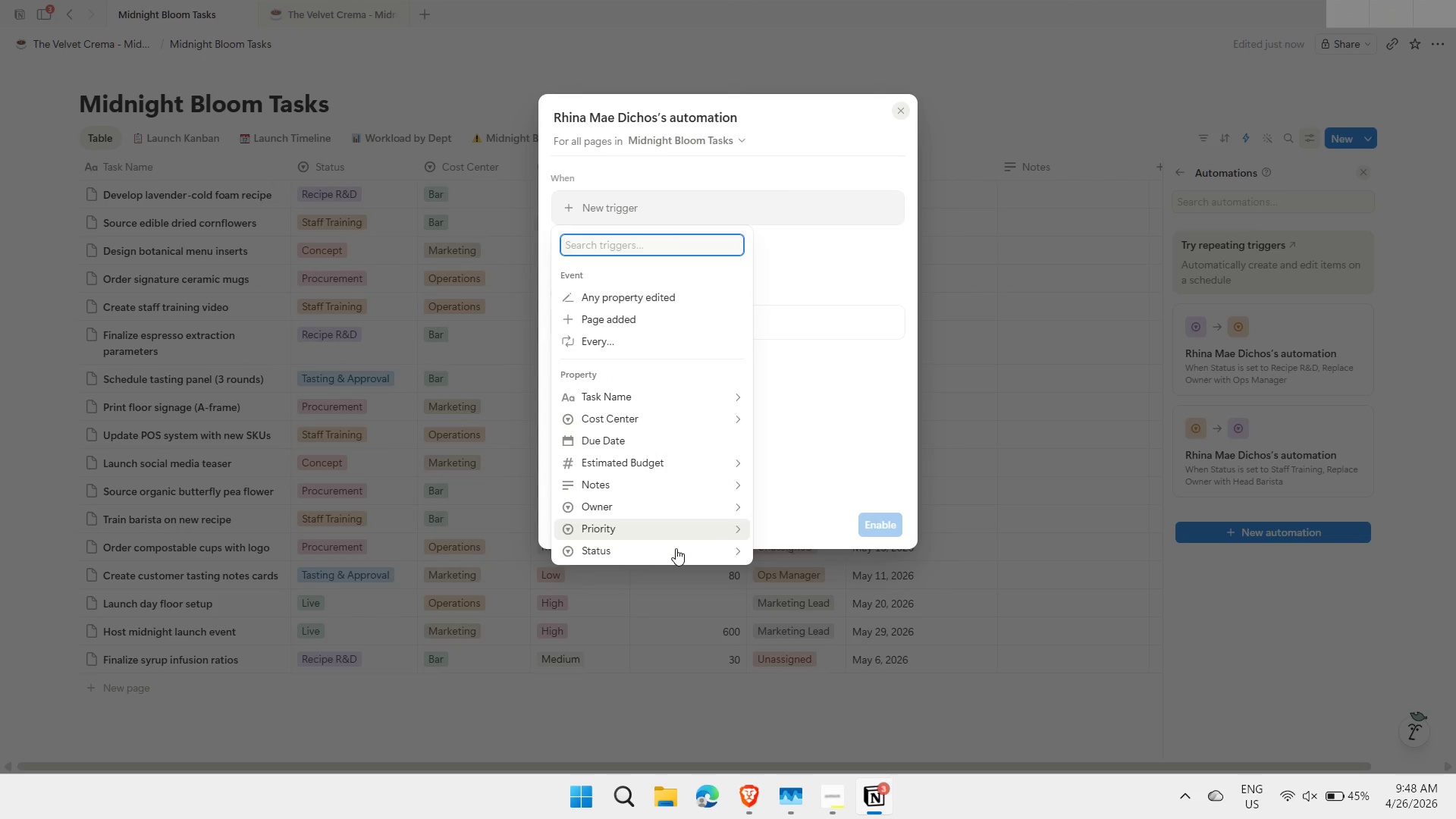 
left_click([677, 548])
 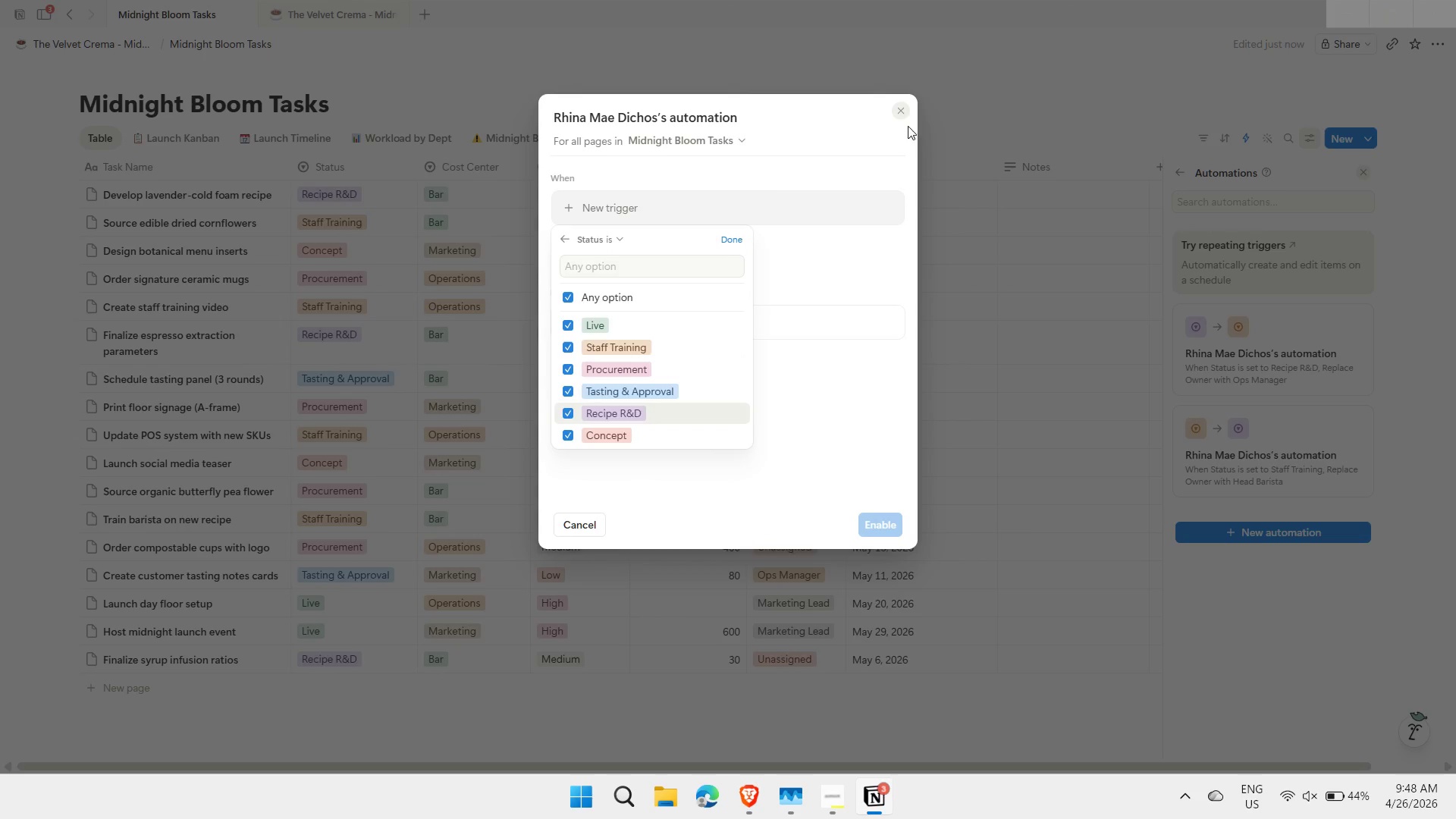 
left_click([902, 113])
 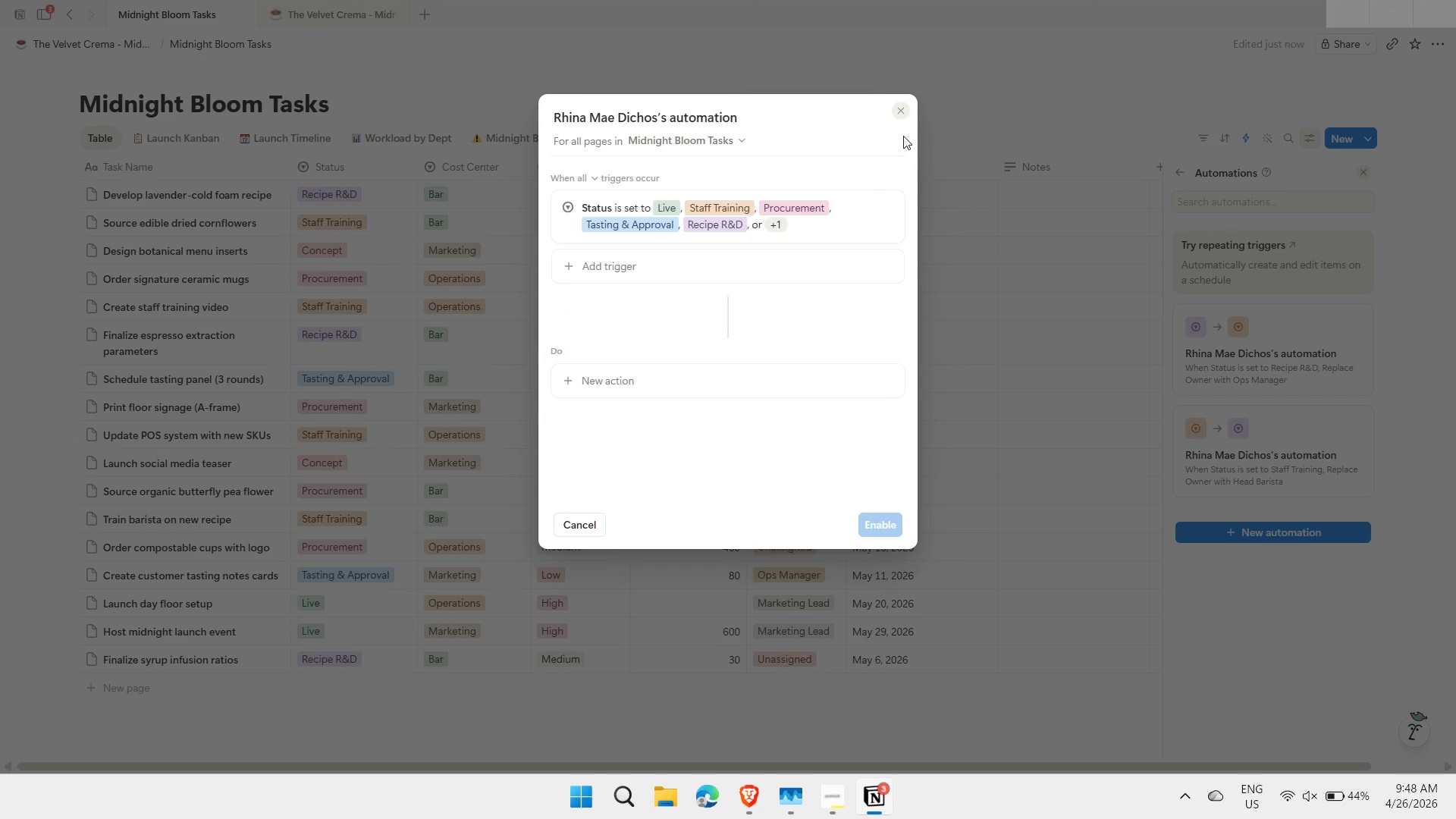 
left_click([904, 108])
 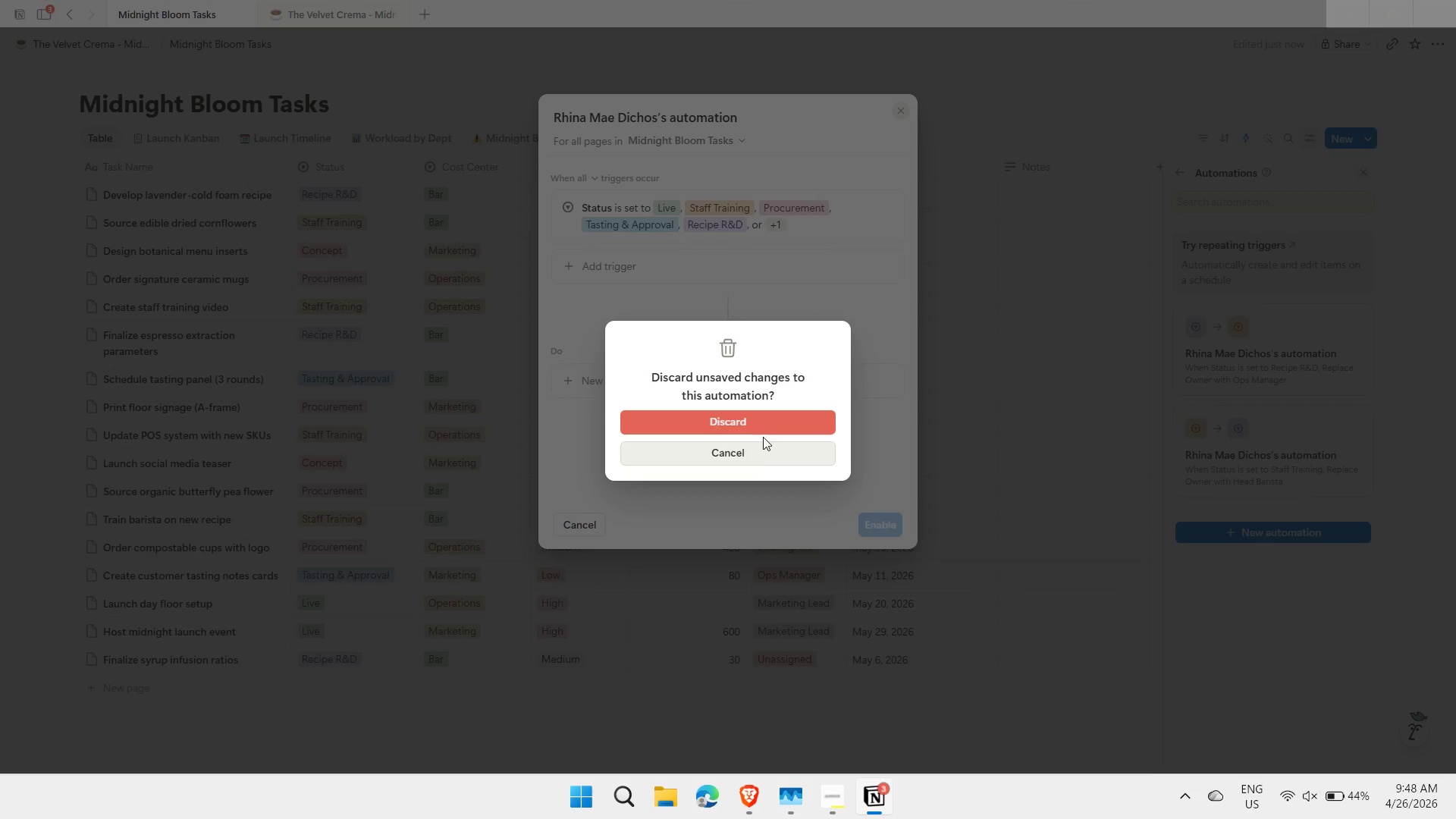 
left_click([760, 428])
 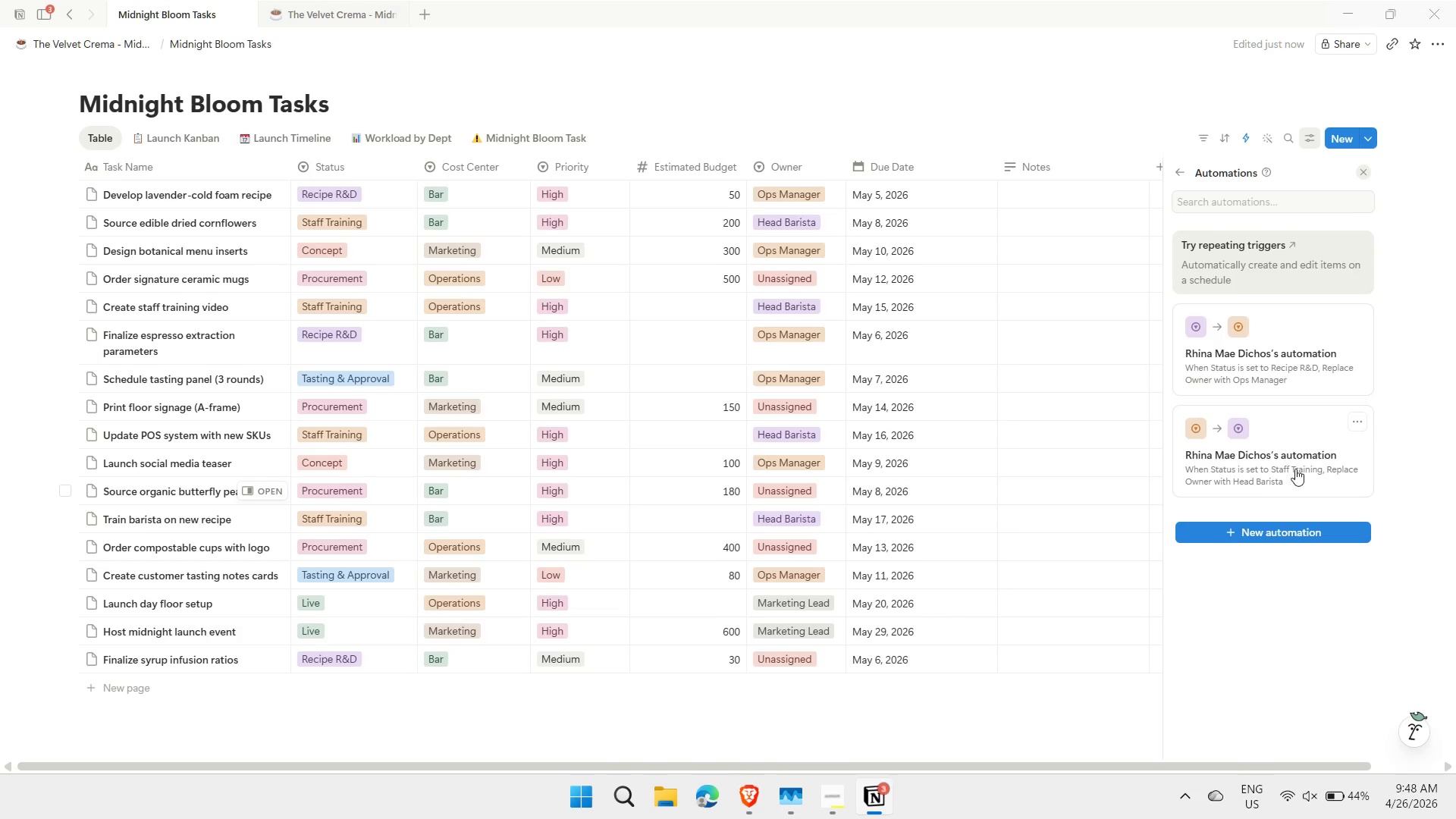 
left_click([1305, 460])
 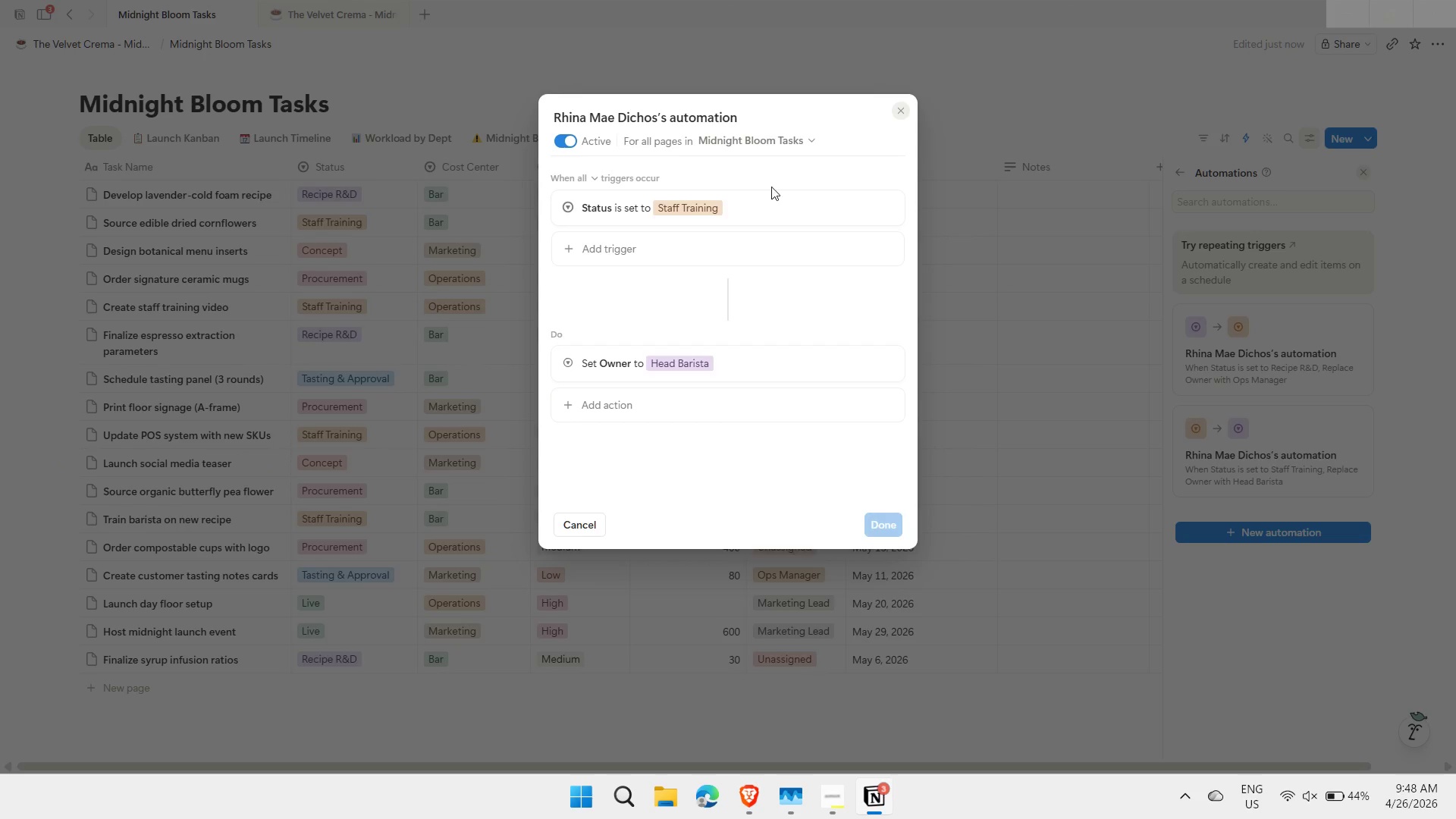 
left_click([755, 205])
 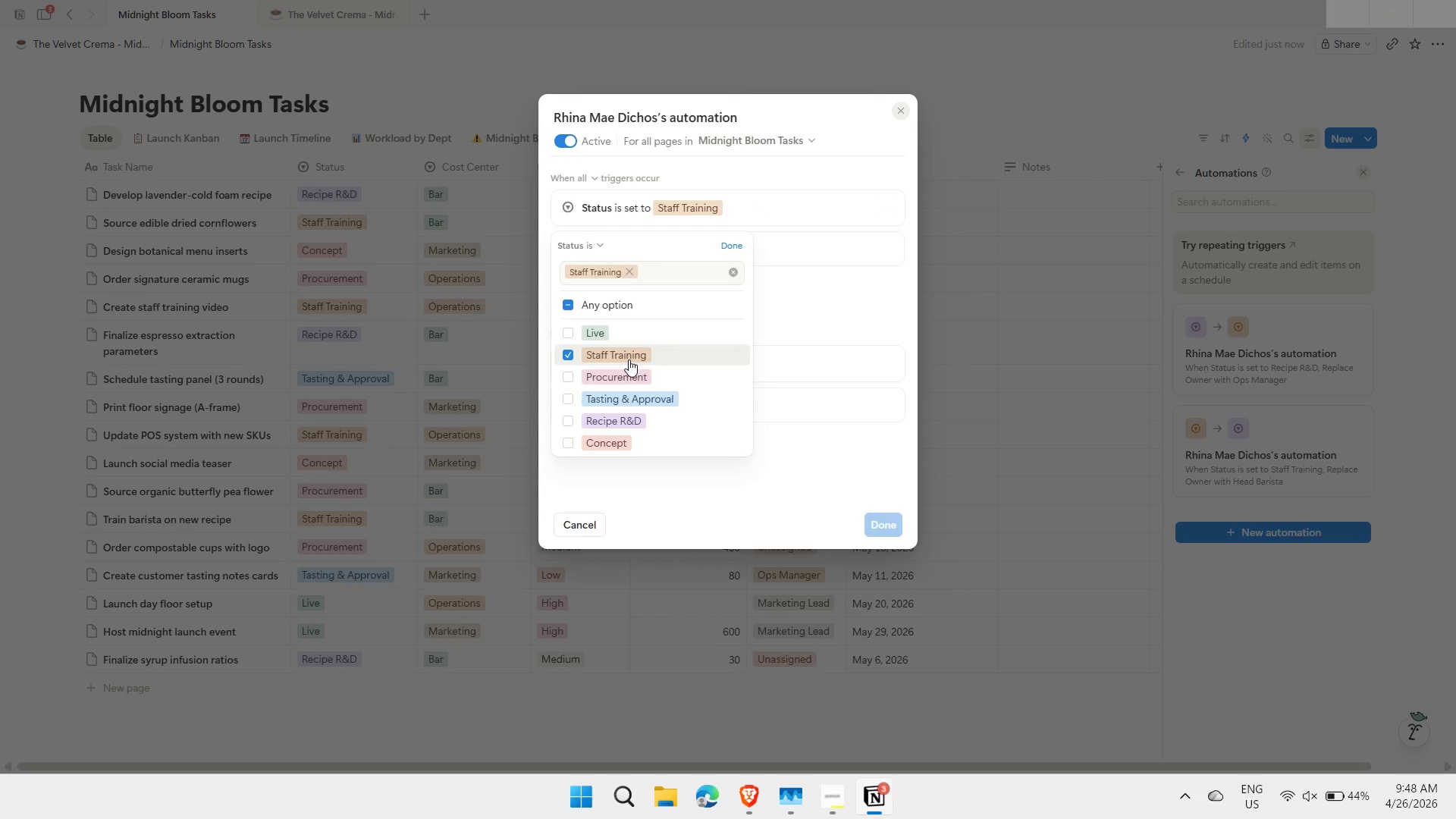 
left_click([567, 442])
 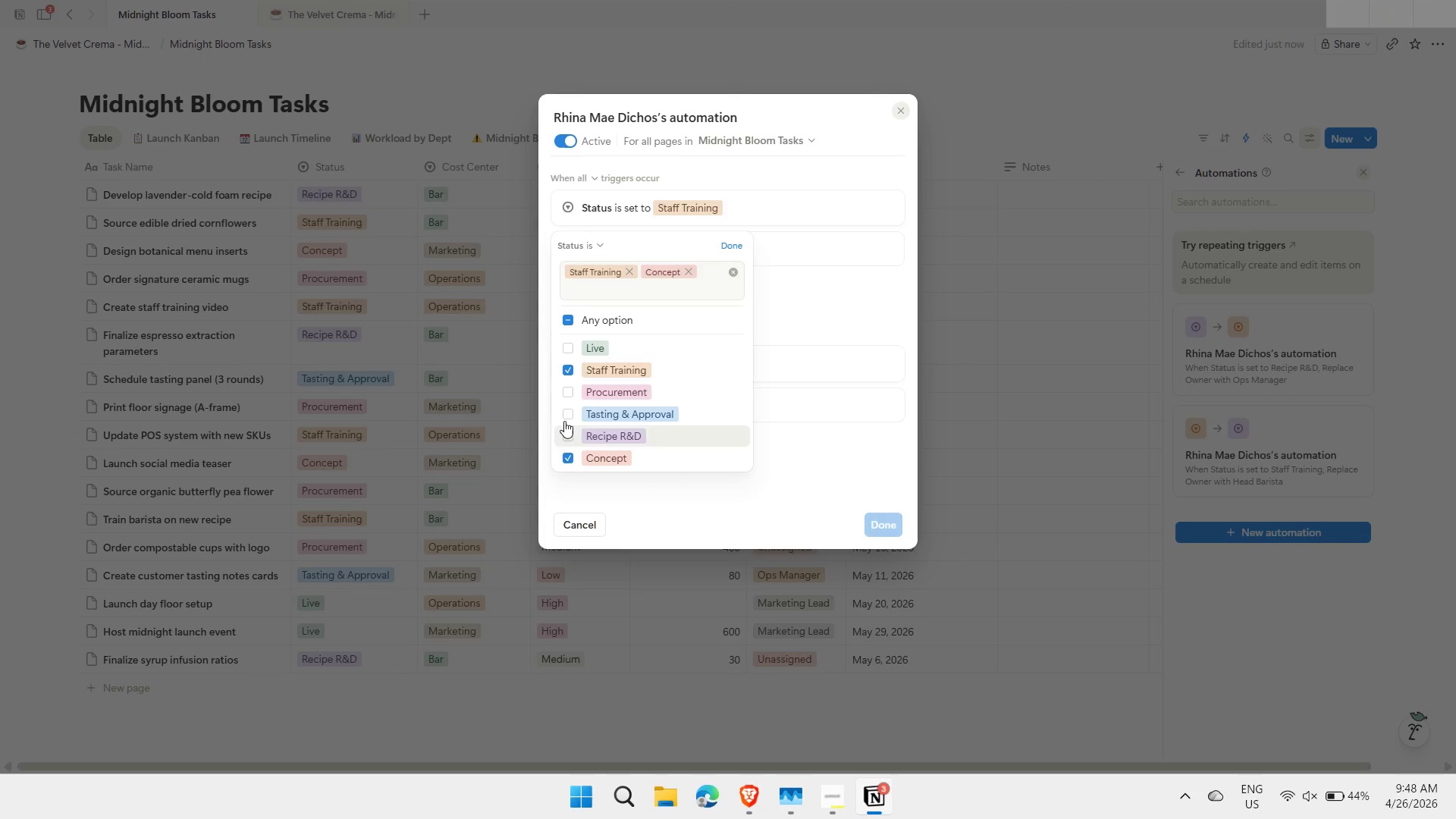 
left_click([564, 416])
 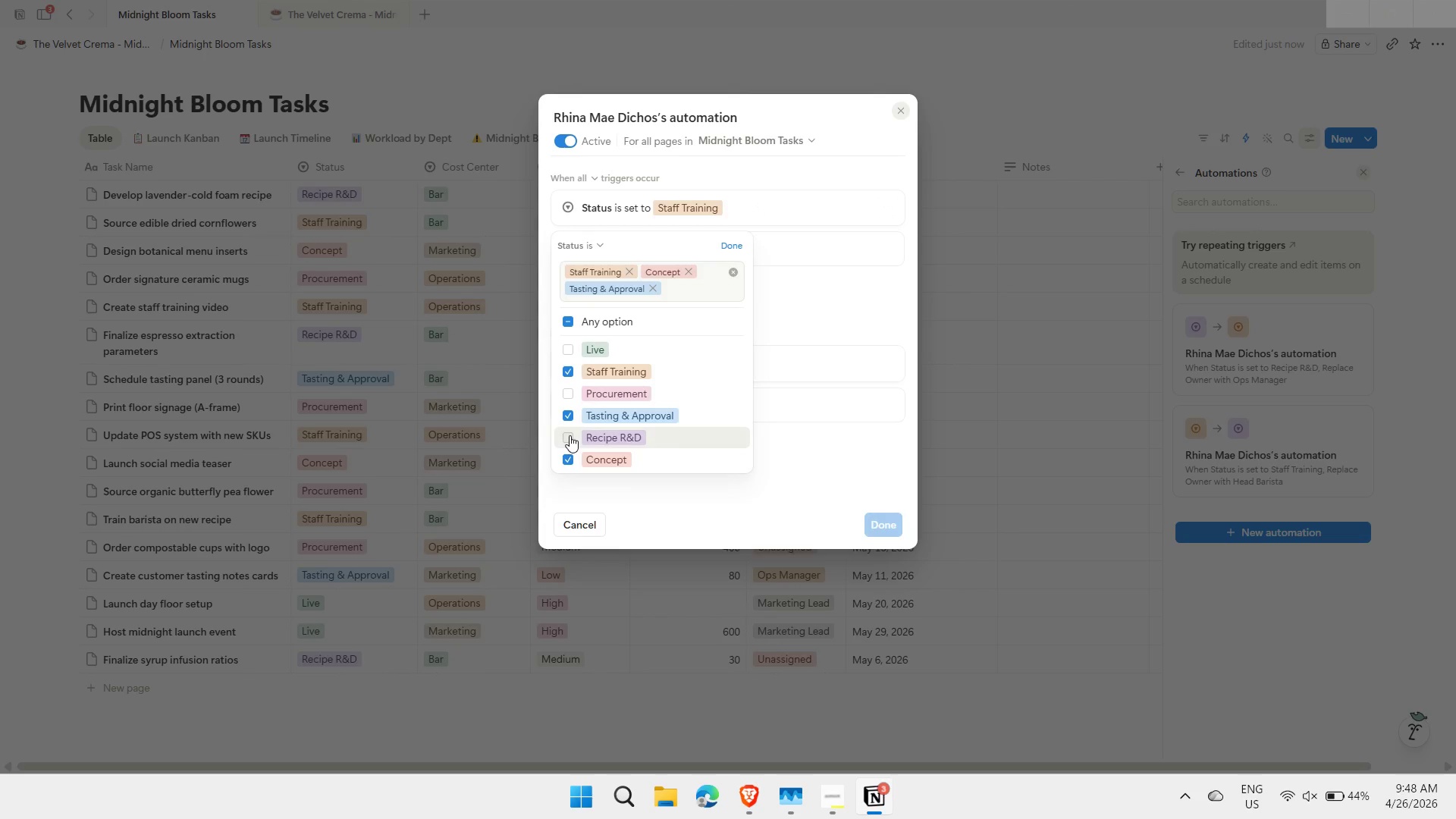 
left_click([570, 435])
 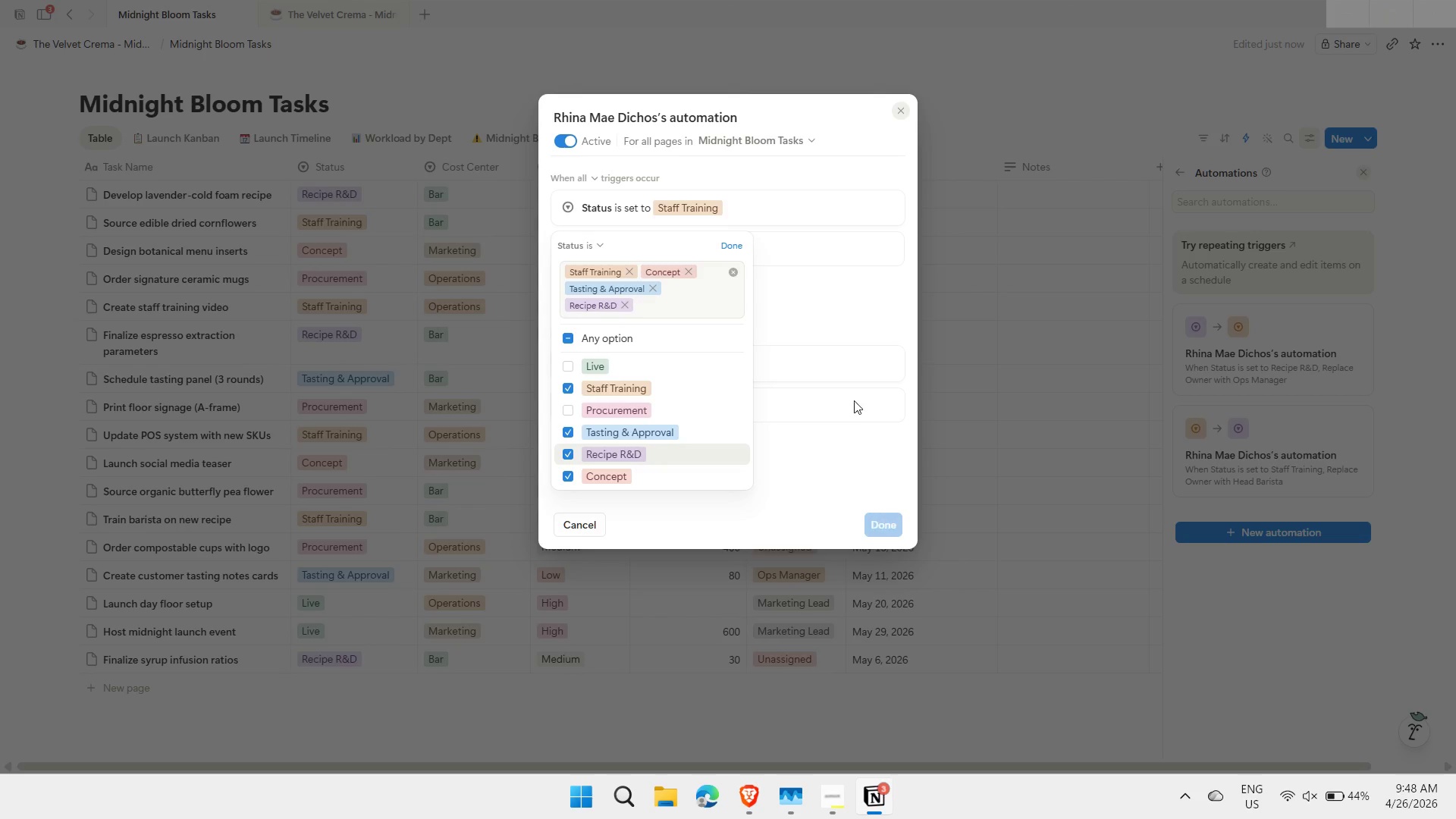 
left_click([731, 243])
 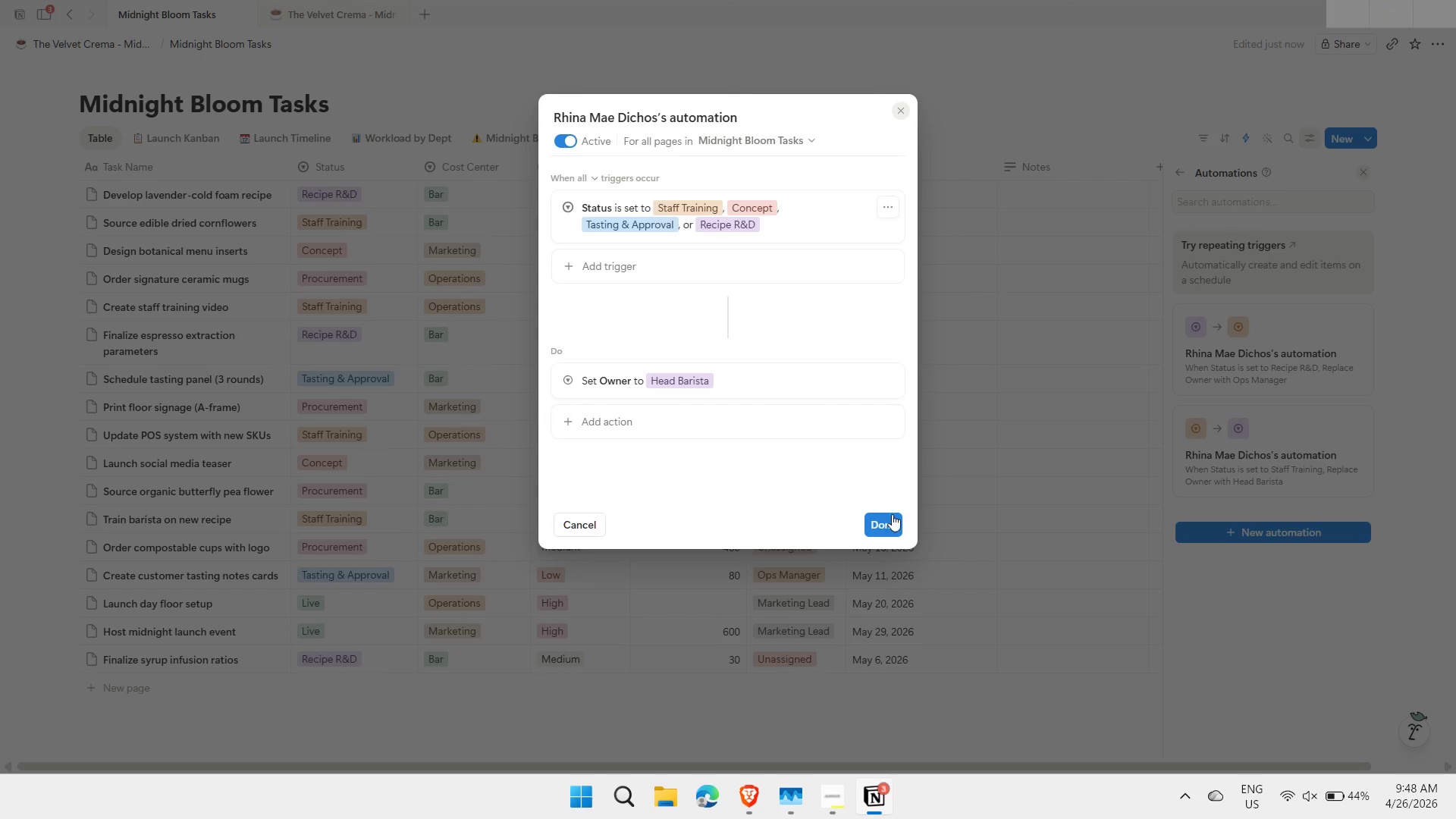 
mouse_move([860, 337])
 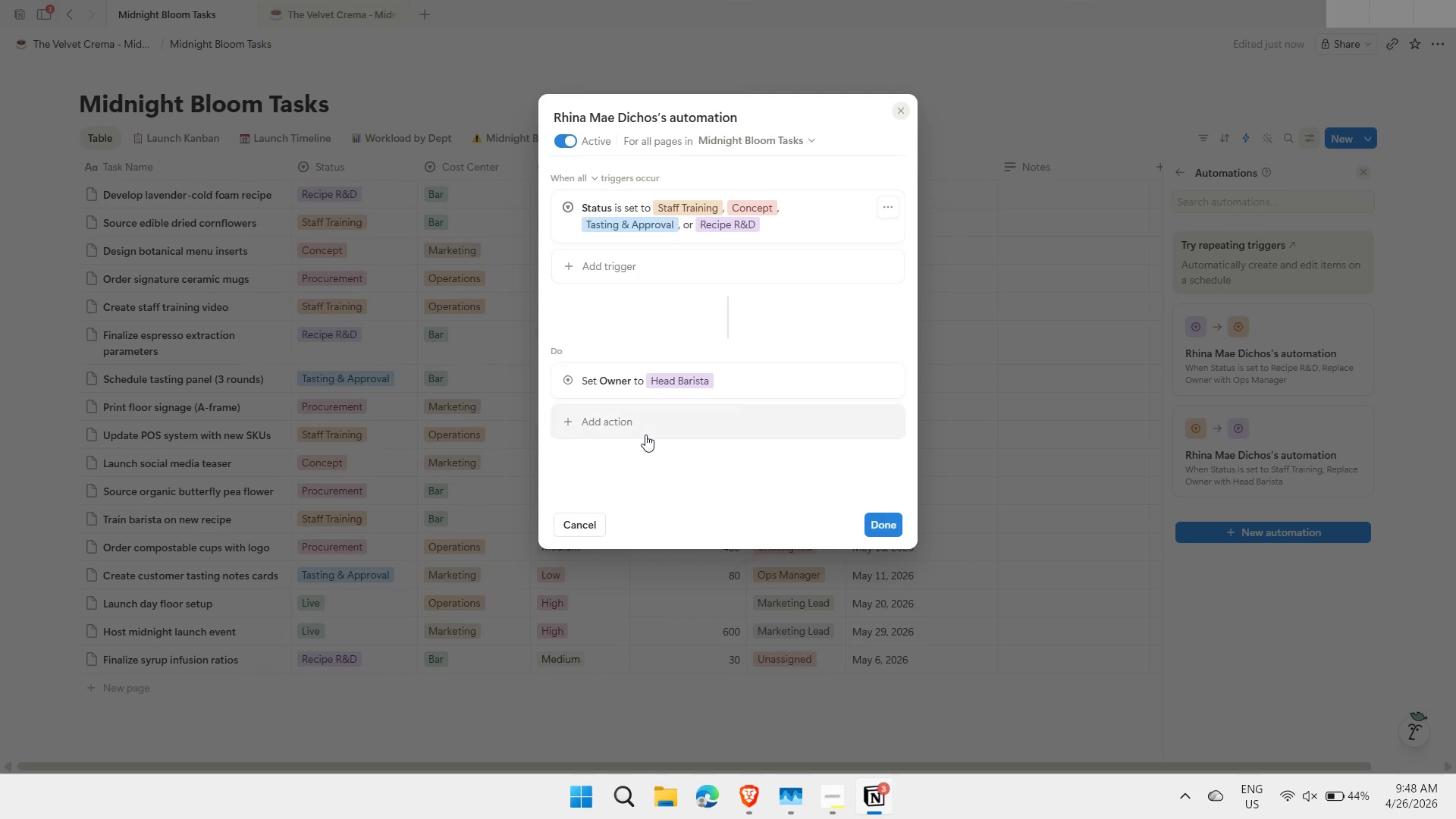 
left_click([578, 531])
 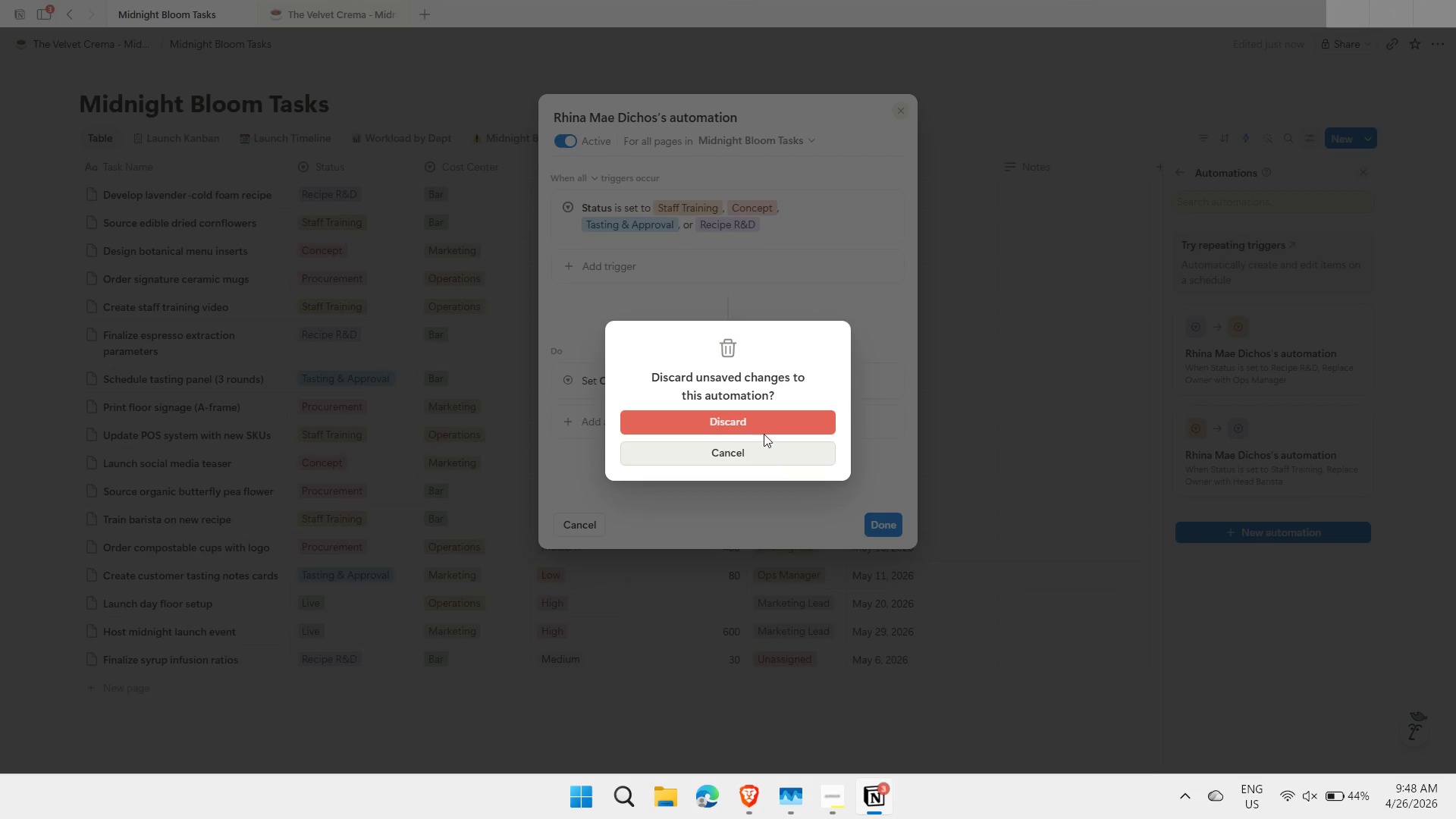 
left_click([756, 422])
 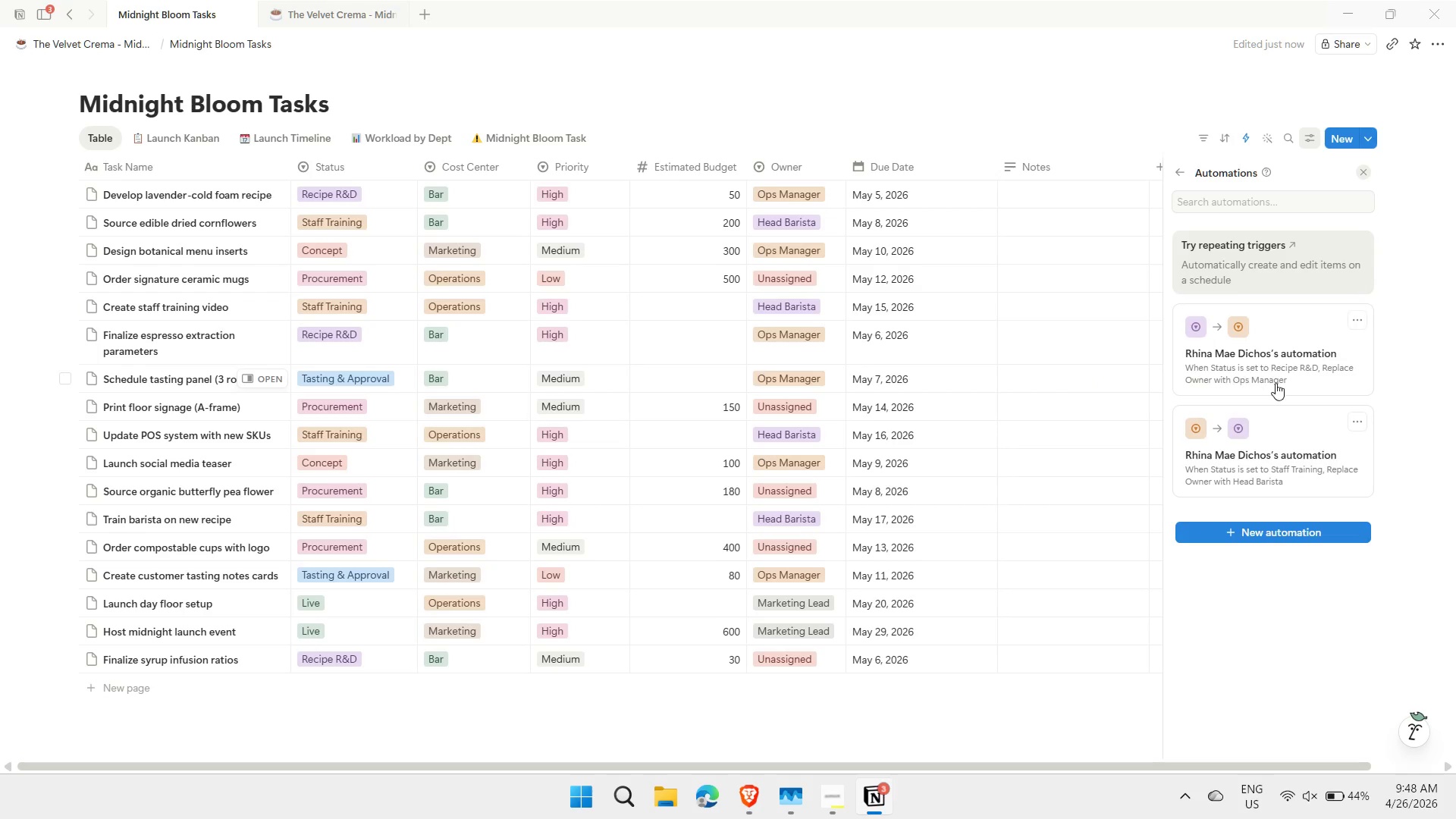 
left_click([1294, 355])
 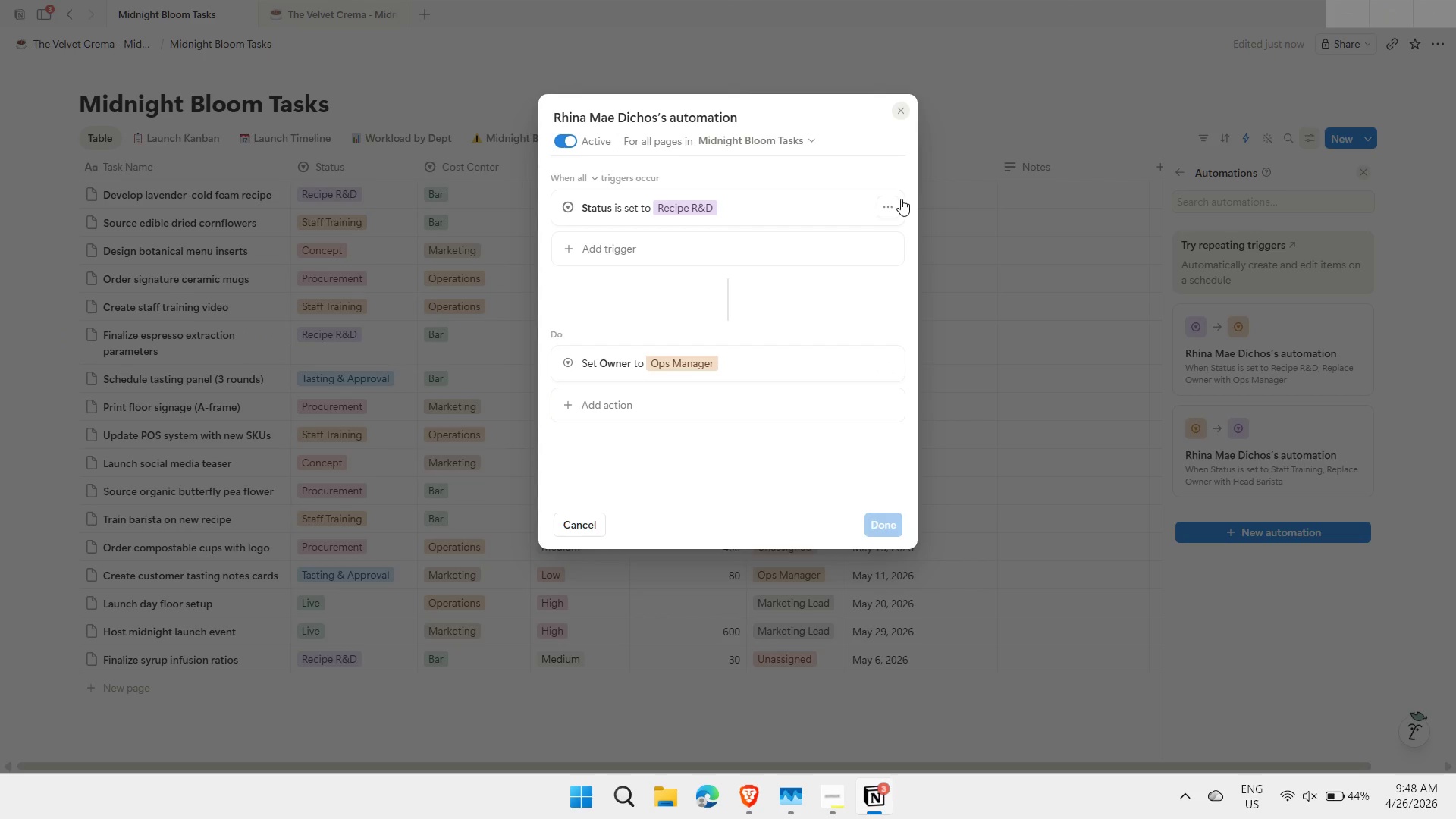 
left_click([891, 202])
 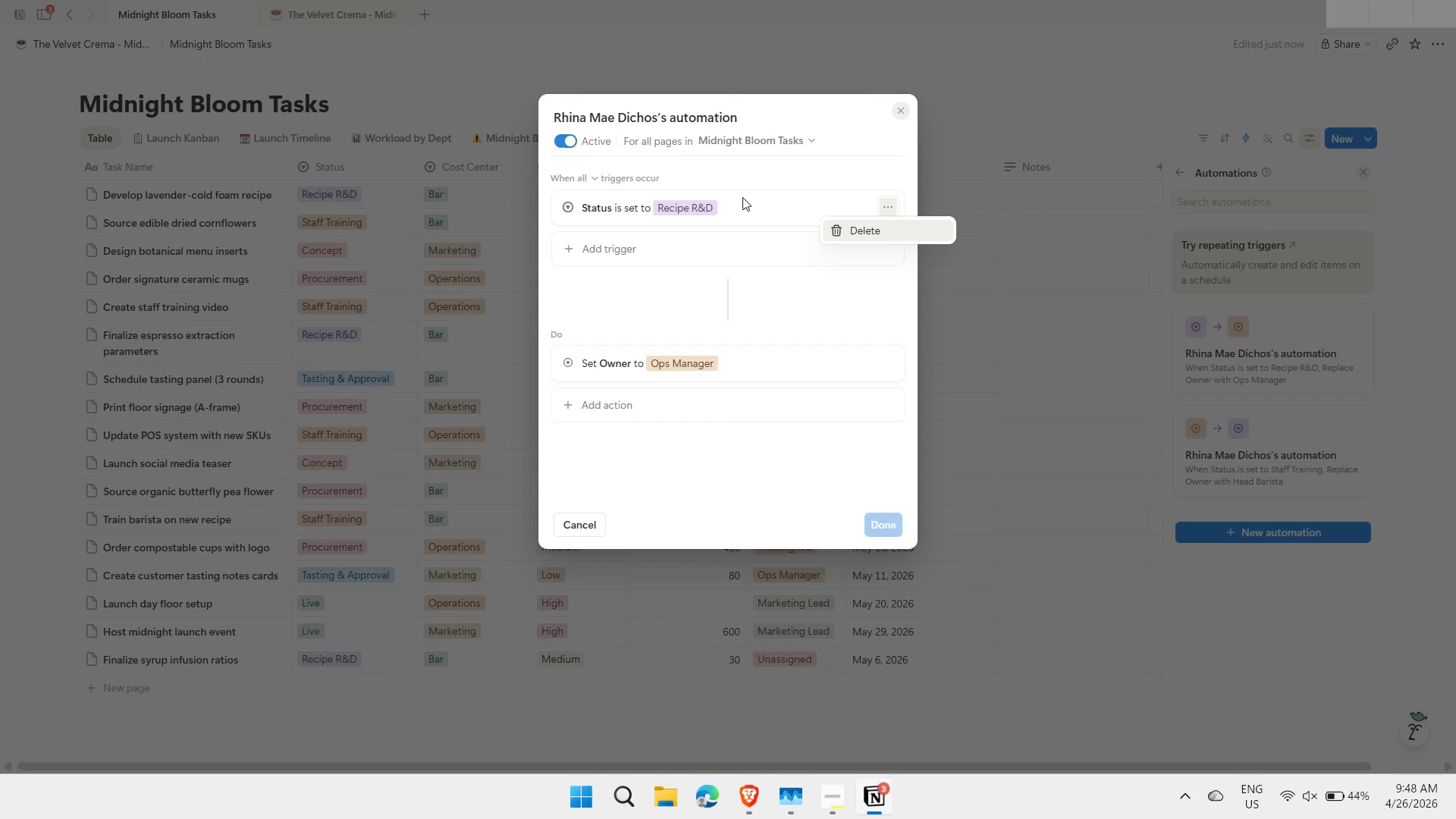 
left_click([731, 199])
 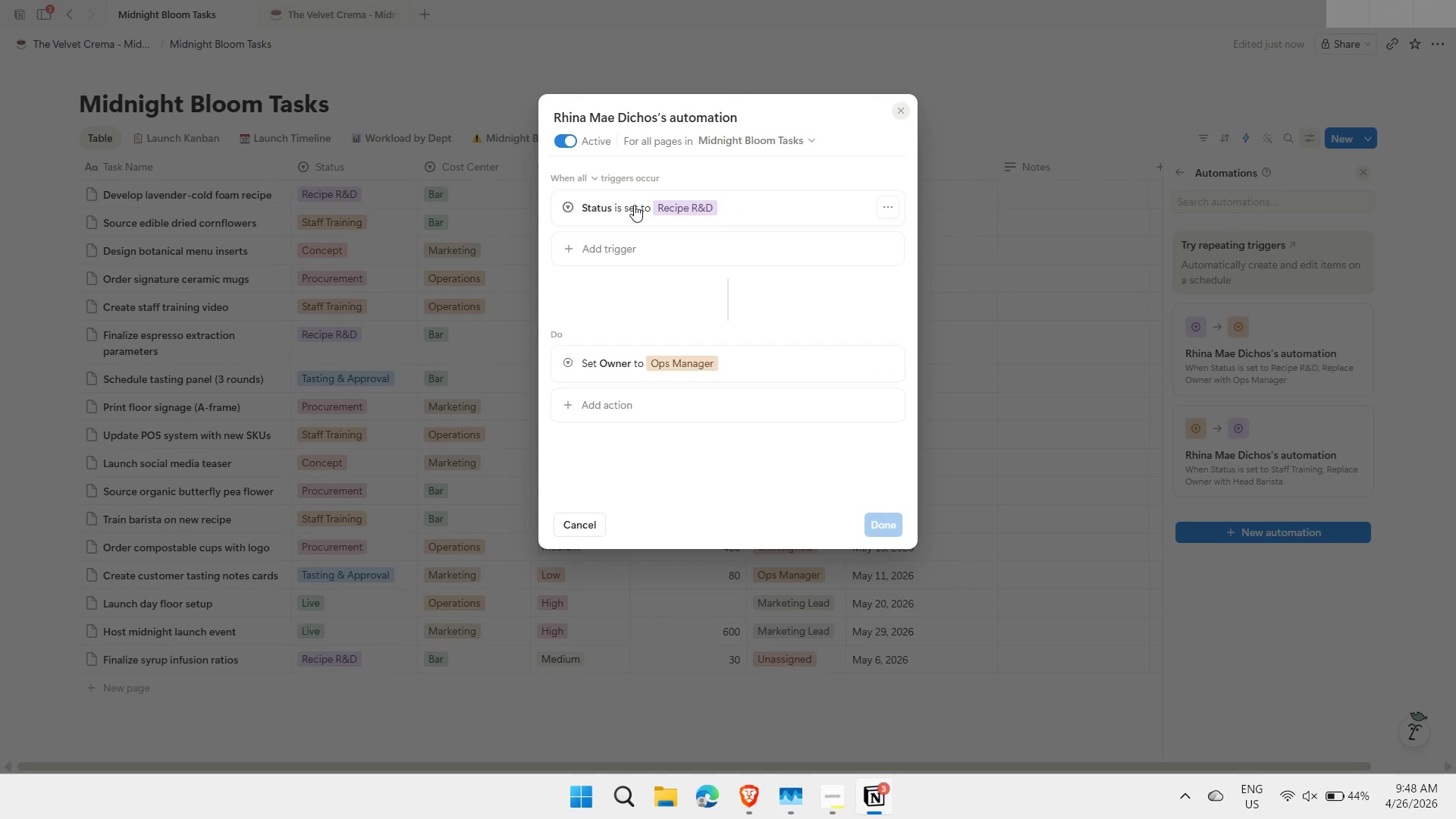 
left_click([634, 205])
 